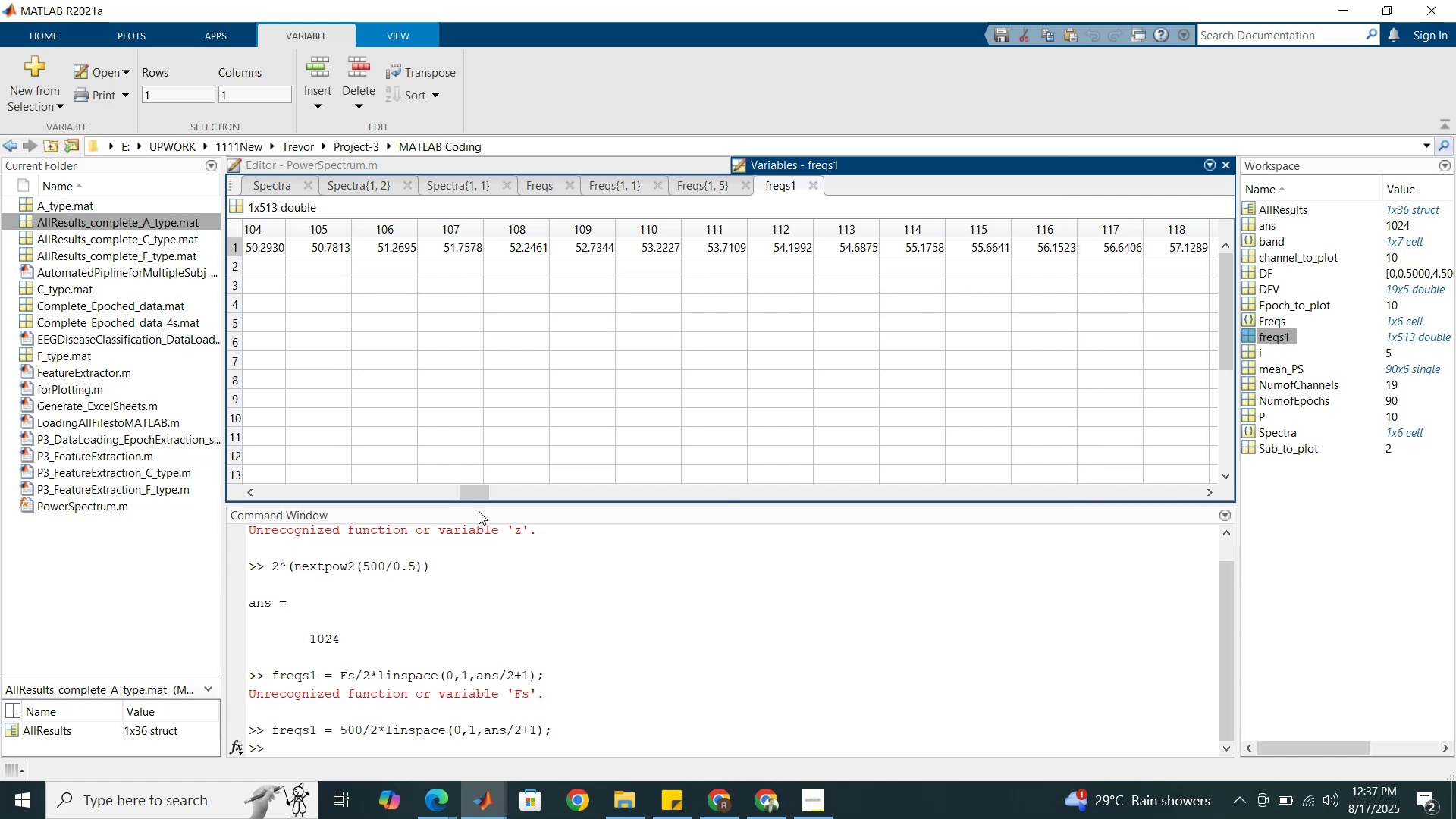 
wait(8.09)
 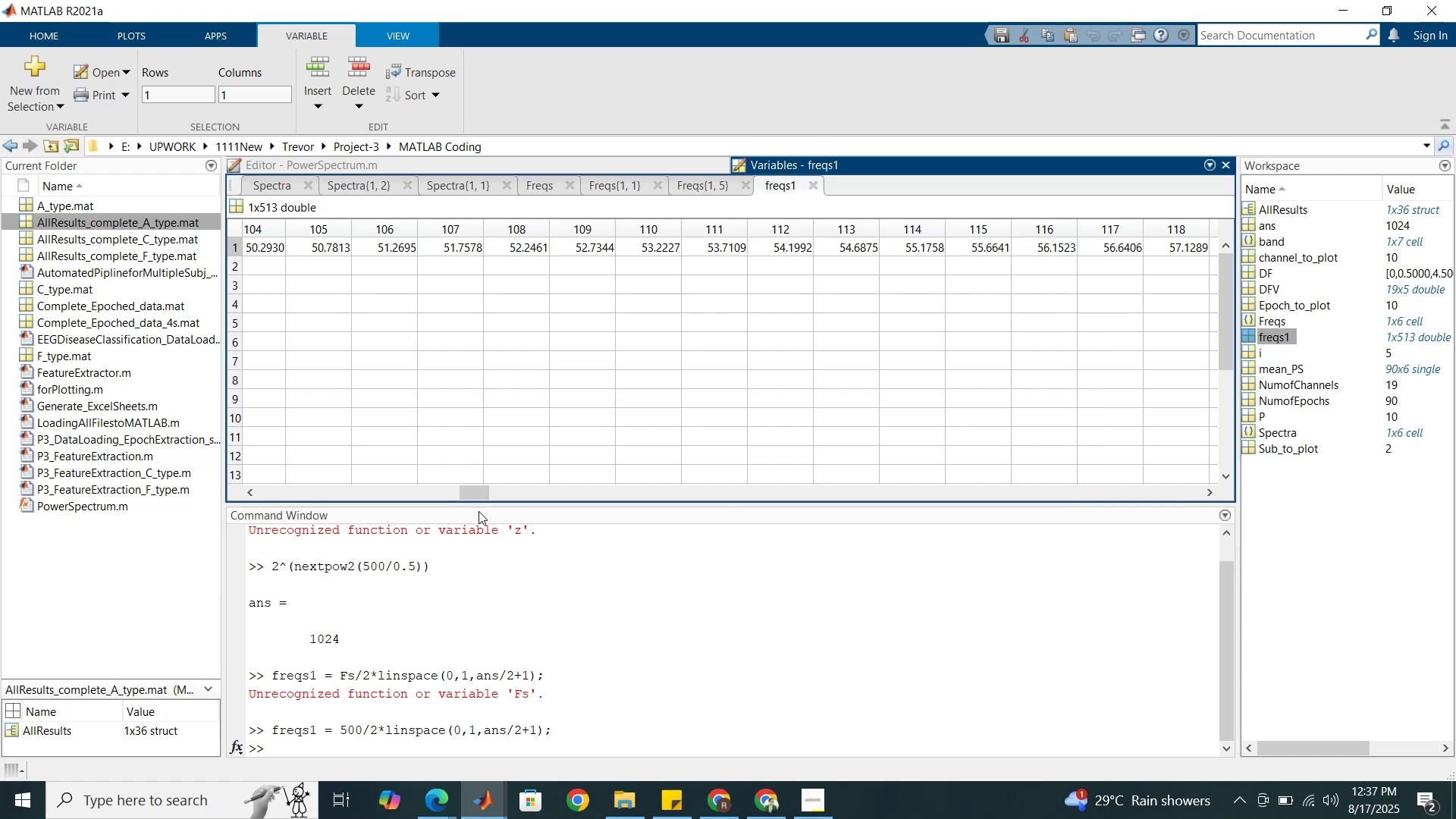 
left_click_drag(start_coordinate=[473, 496], to_coordinate=[460, 499])
 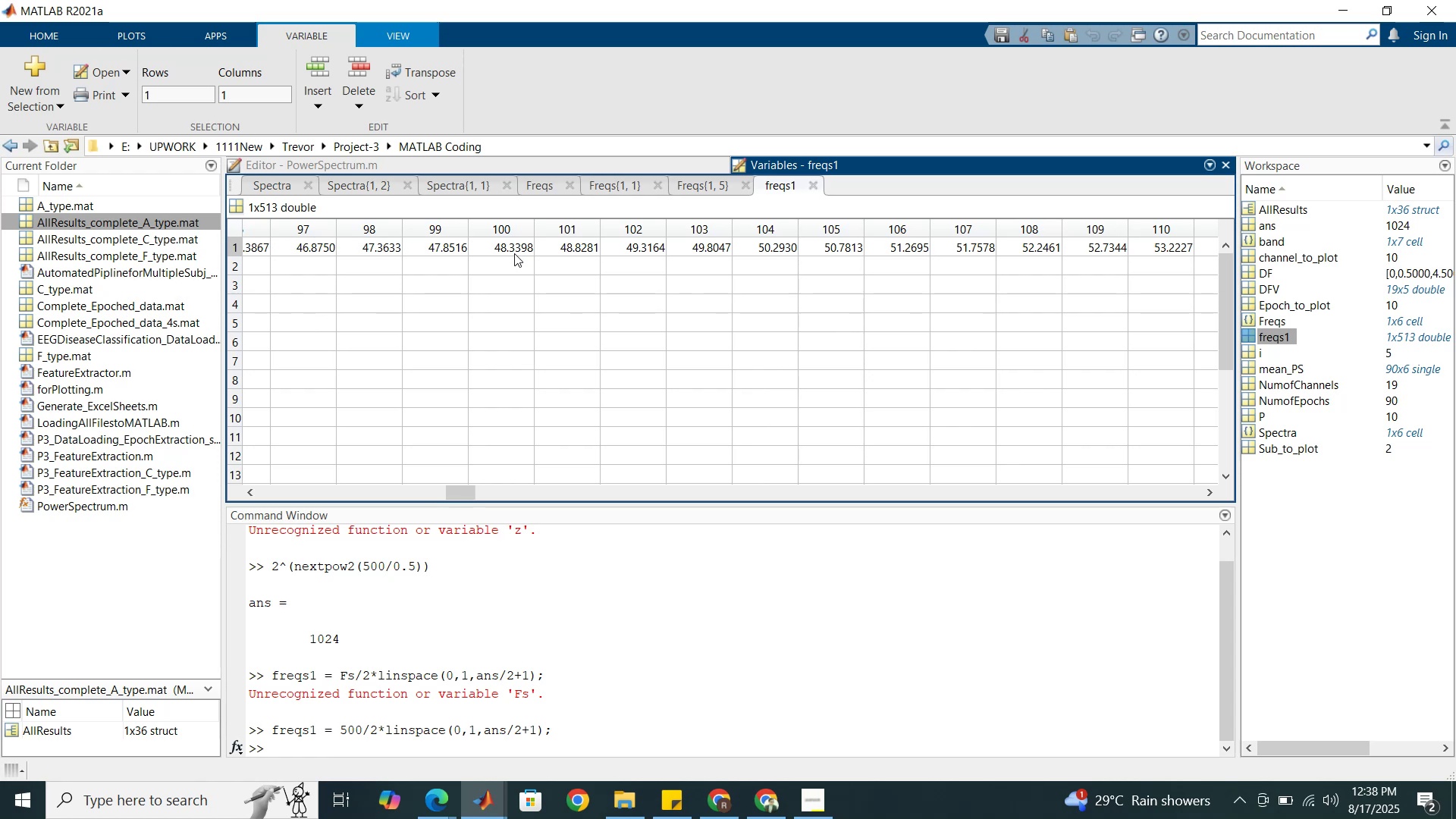 
wait(20.64)
 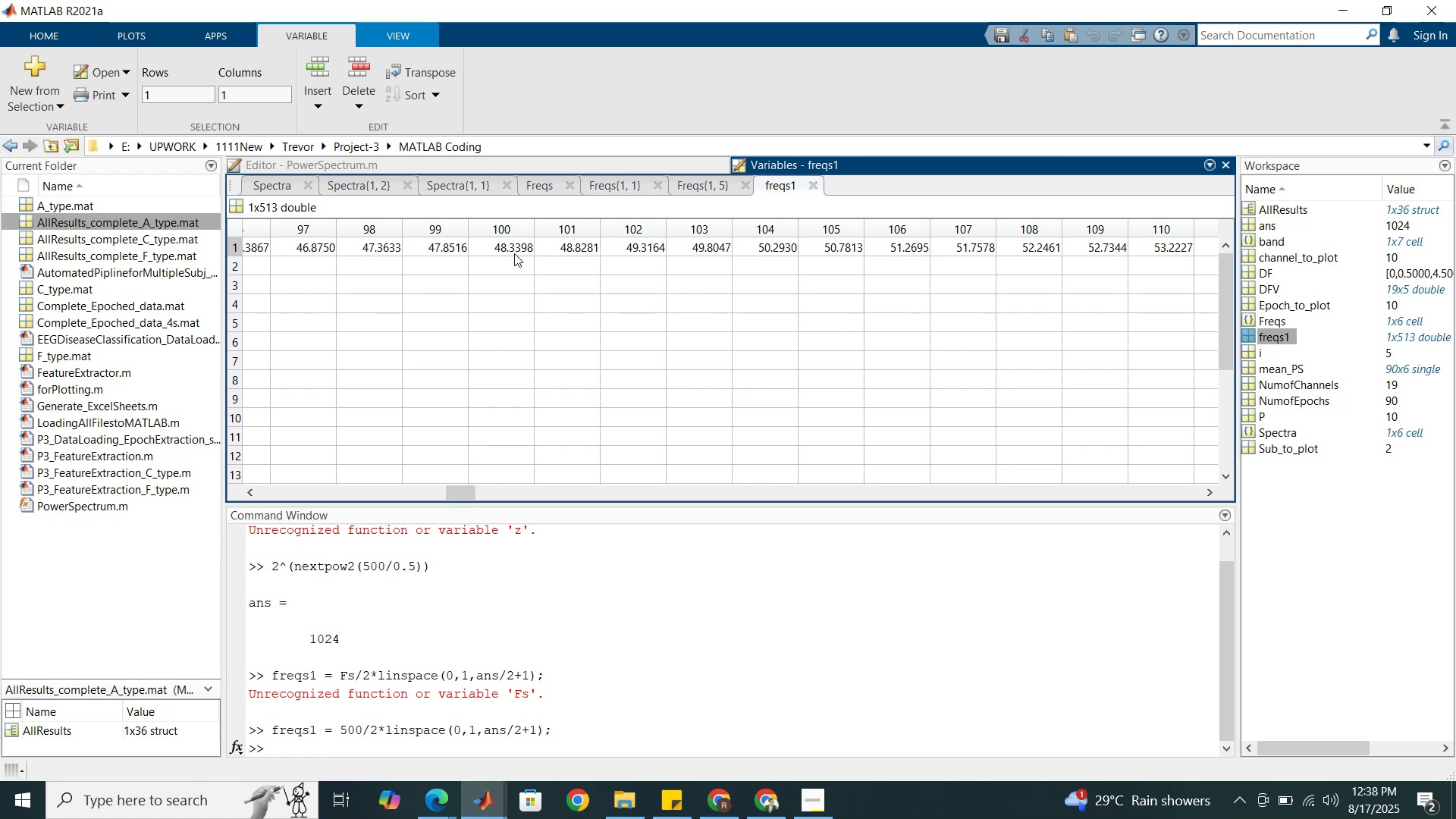 
left_click([536, 158])
 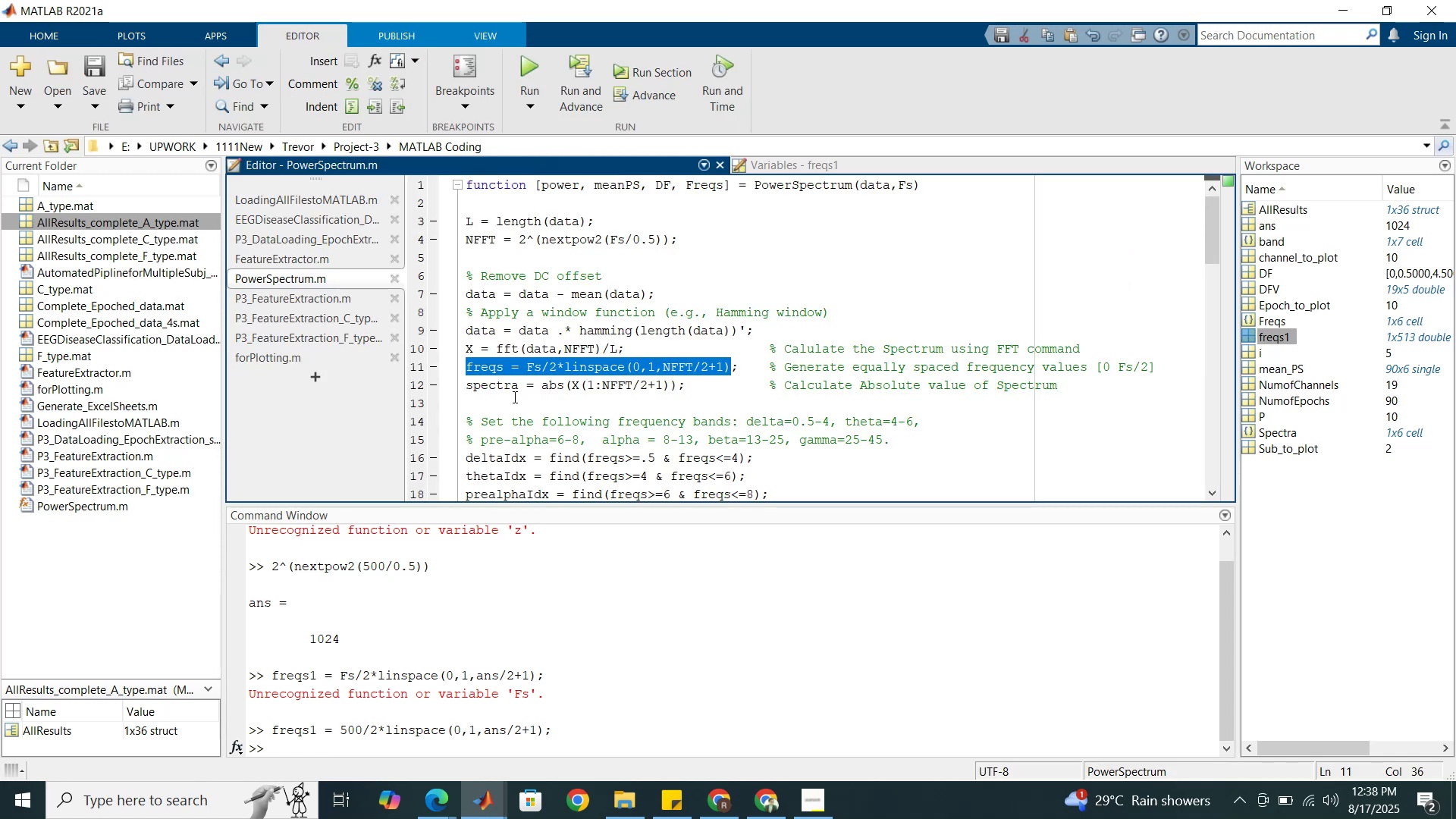 
left_click([511, 402])
 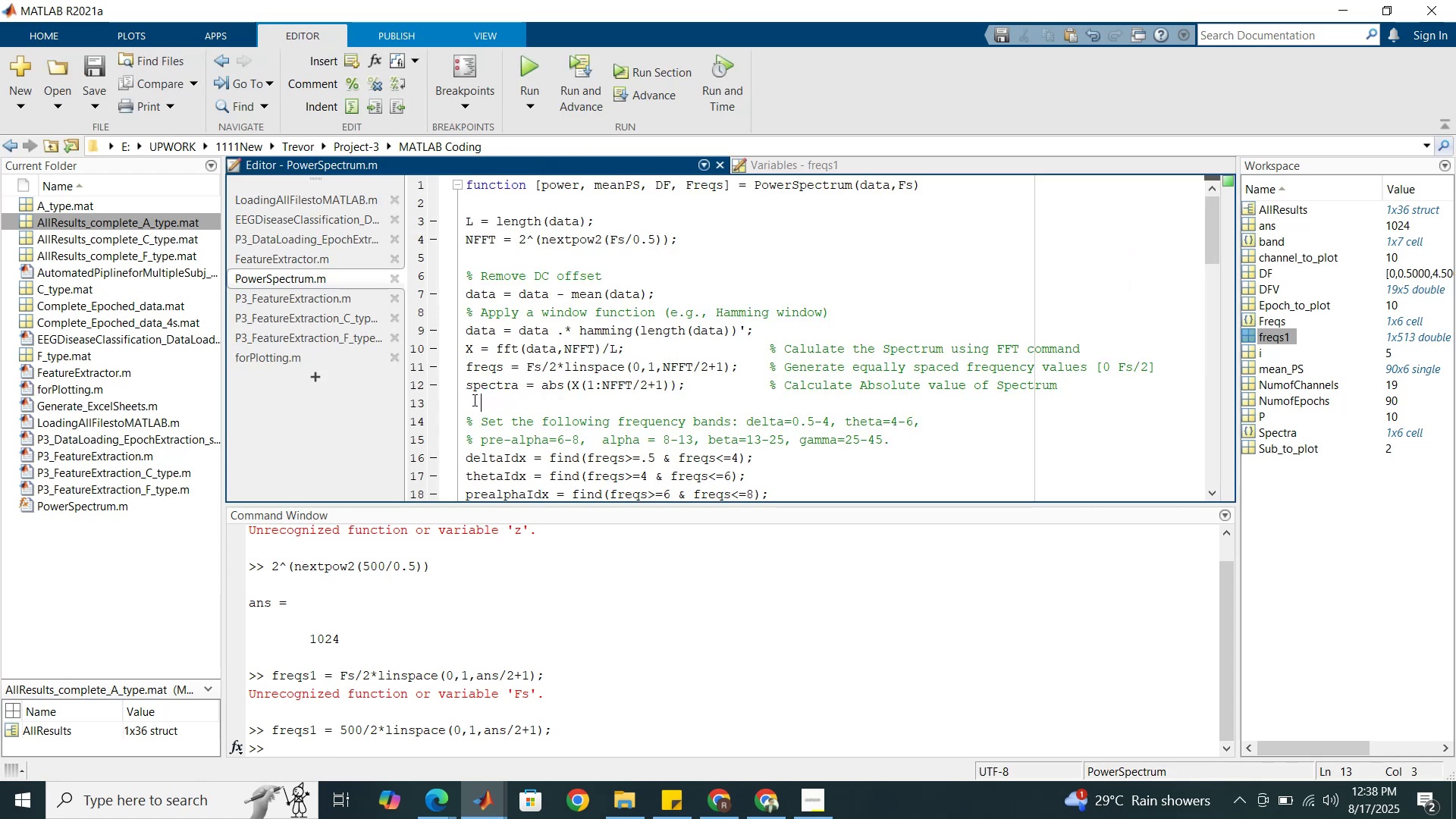 
left_click([473, 400])
 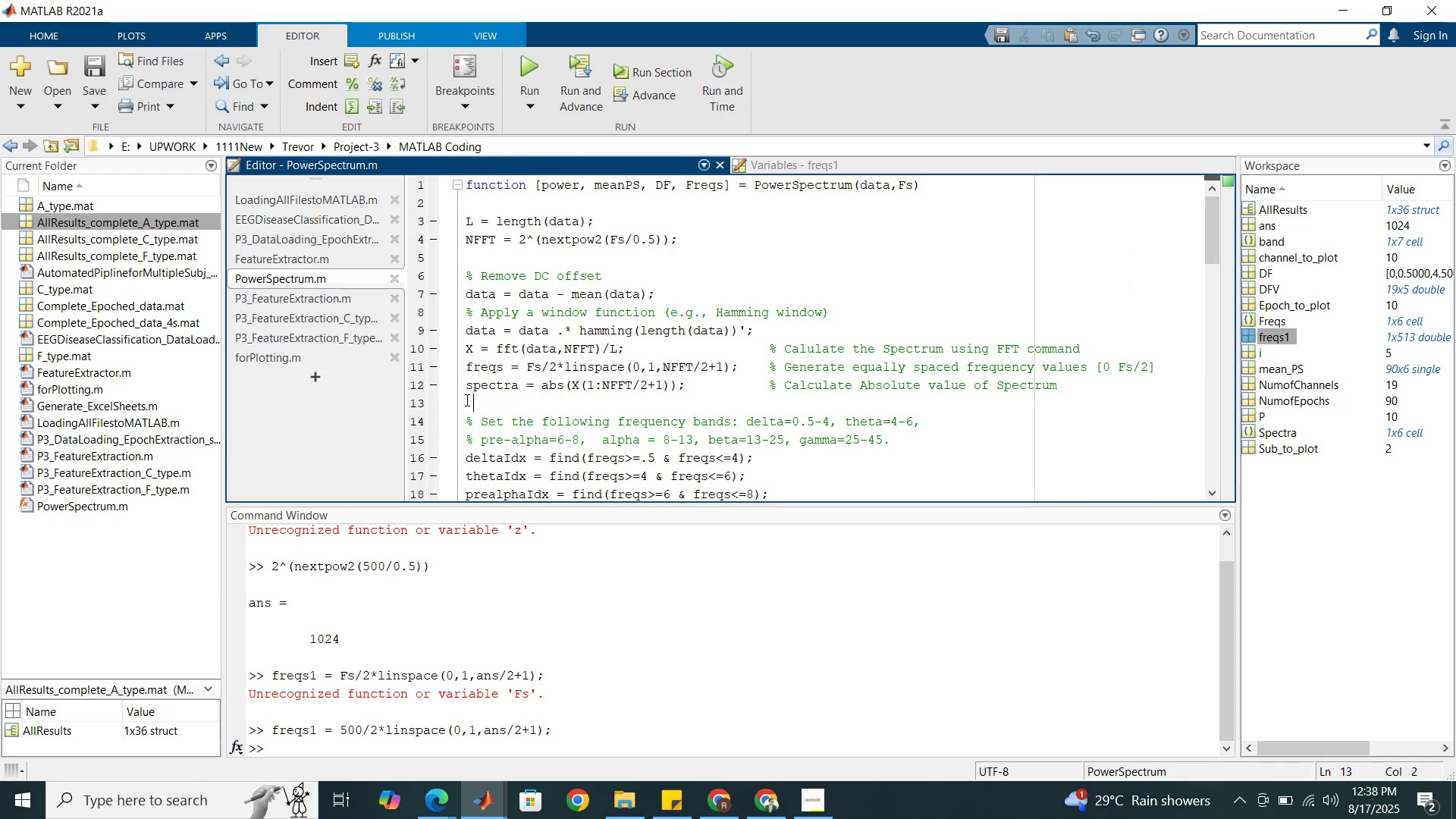 
left_click([466, 400])
 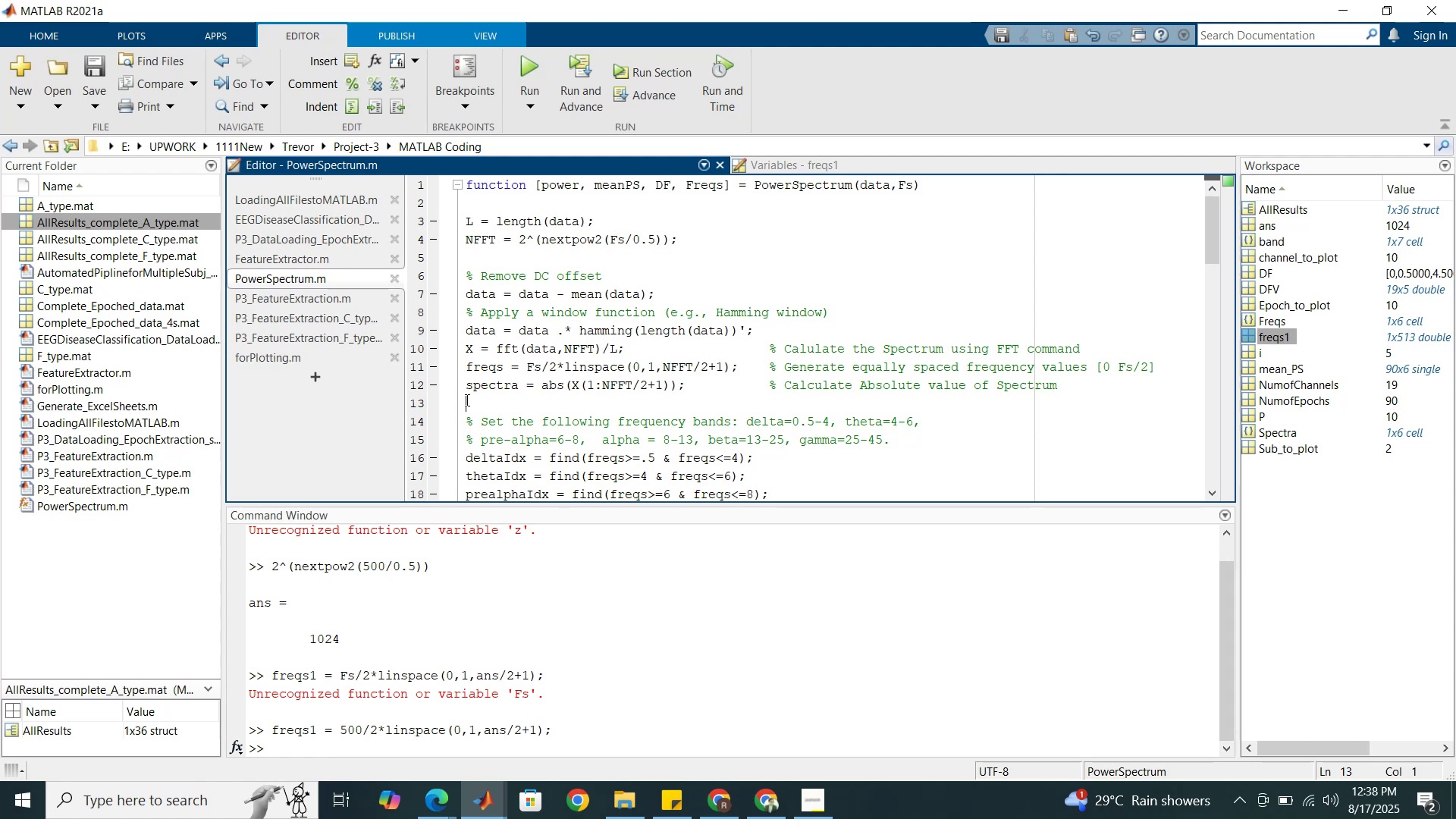 
wait(11.75)
 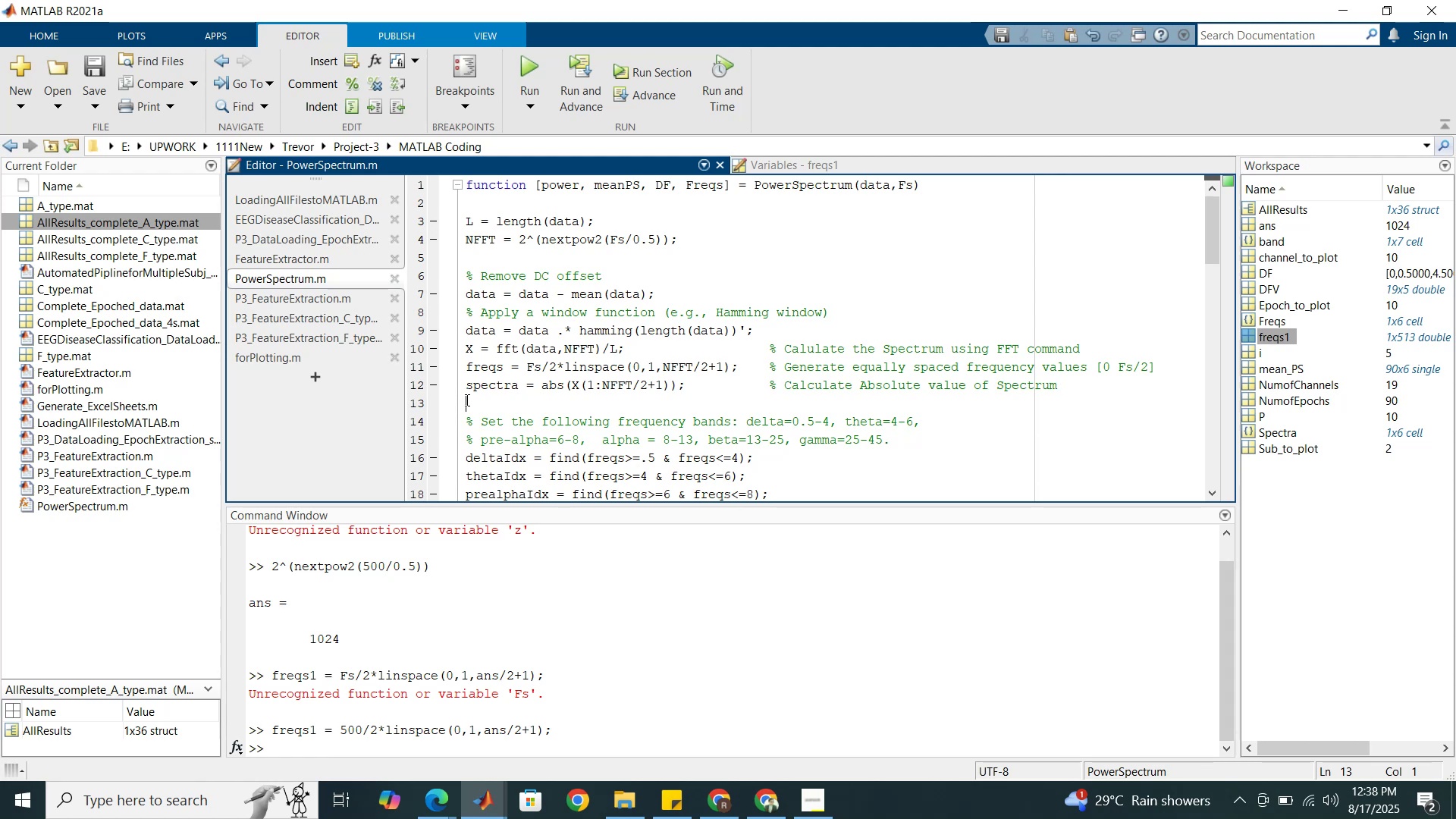 
left_click([486, 807])
 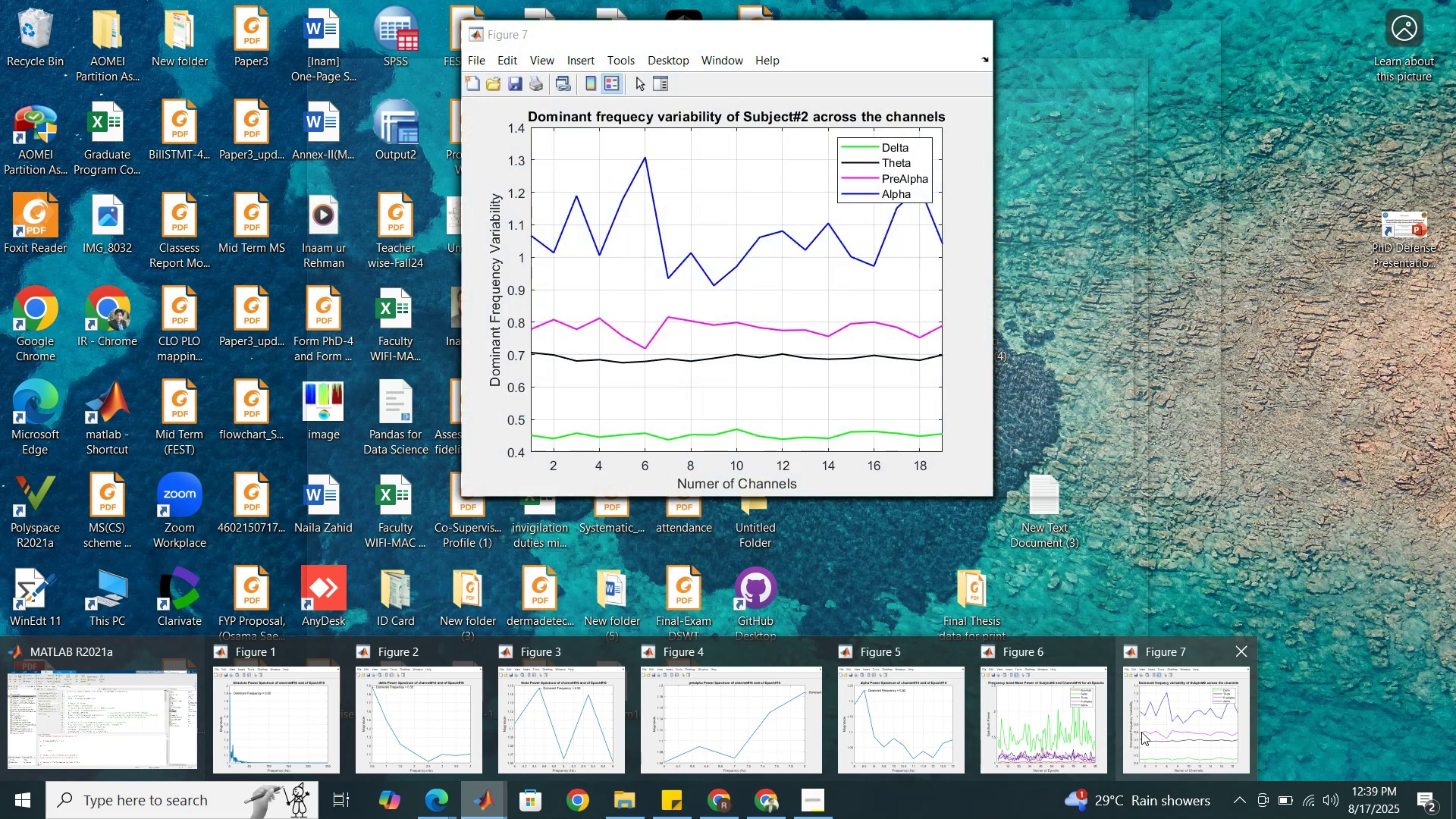 
wait(23.98)
 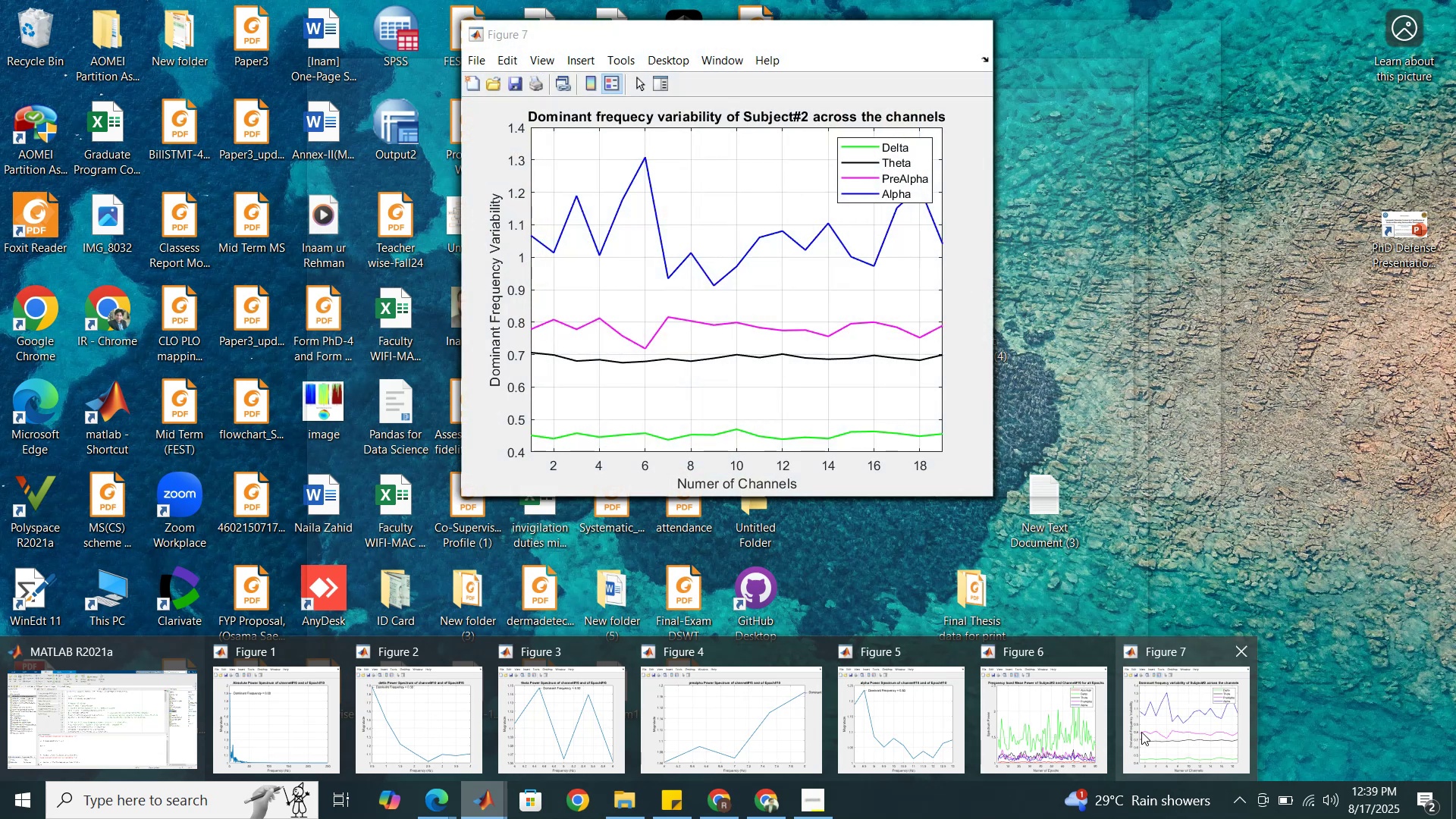 
double_click([497, 382])
 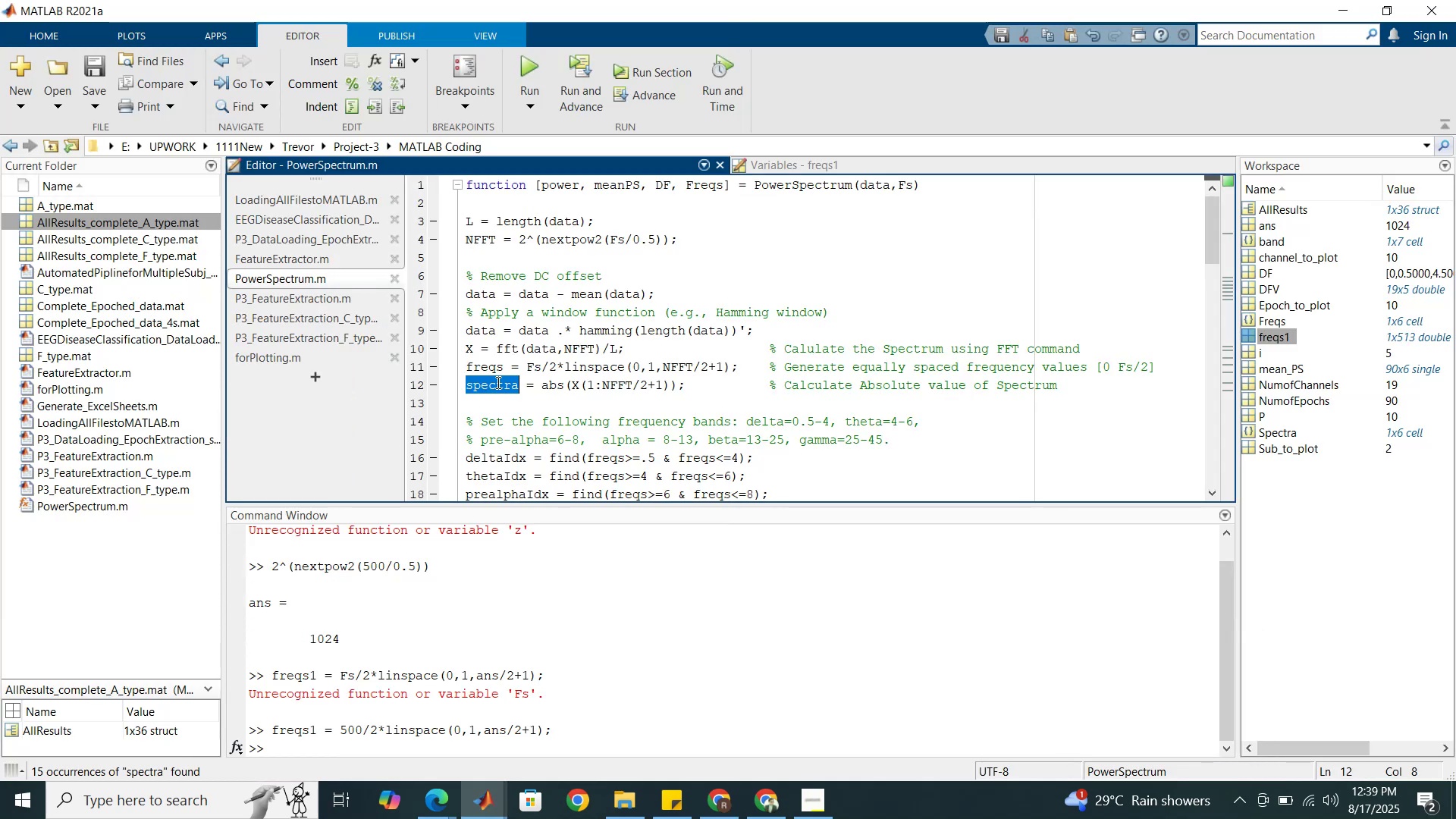 
triple_click([497, 382])
 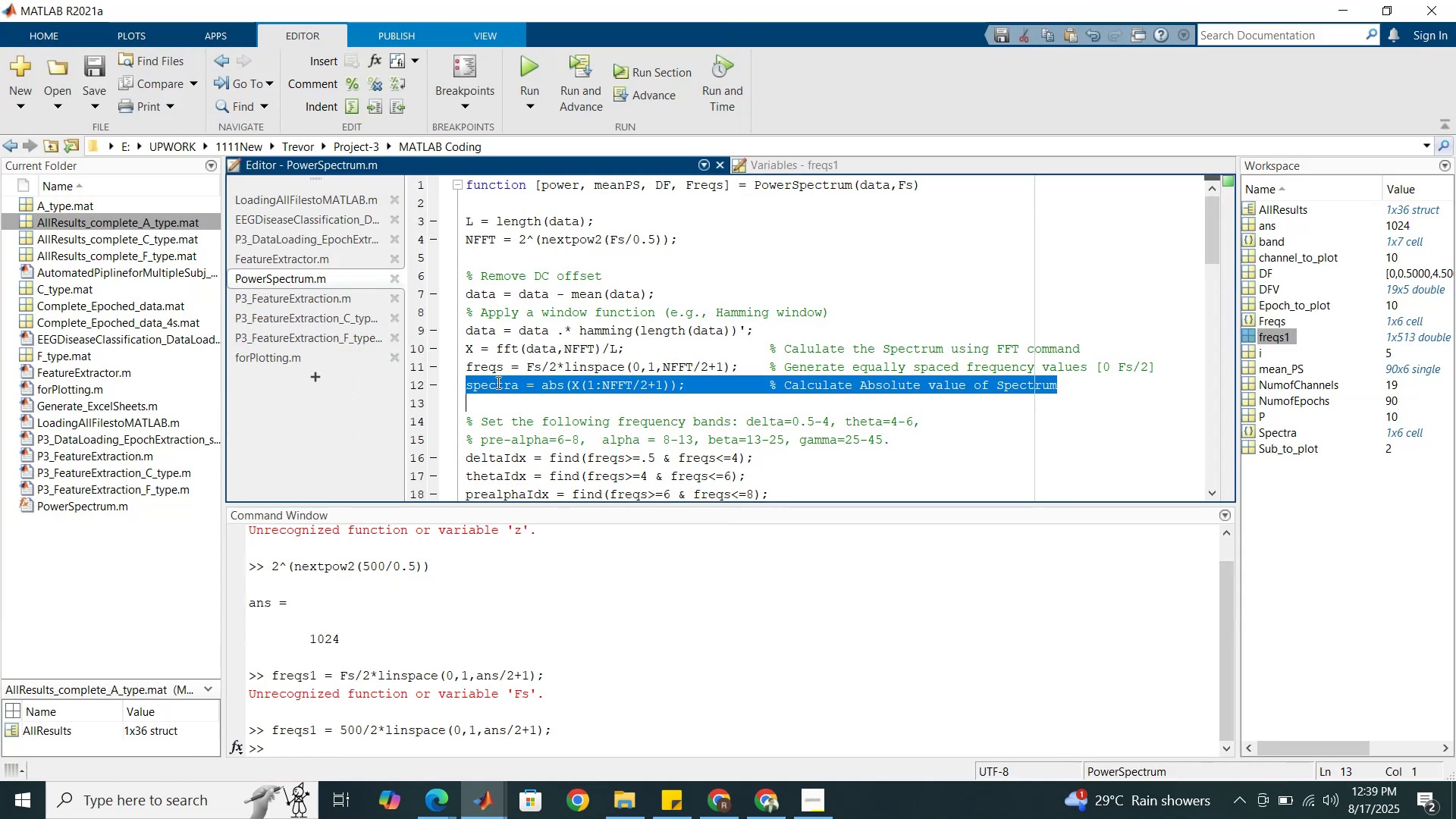 
hold_key(key=ControlLeft, duration=0.87)
 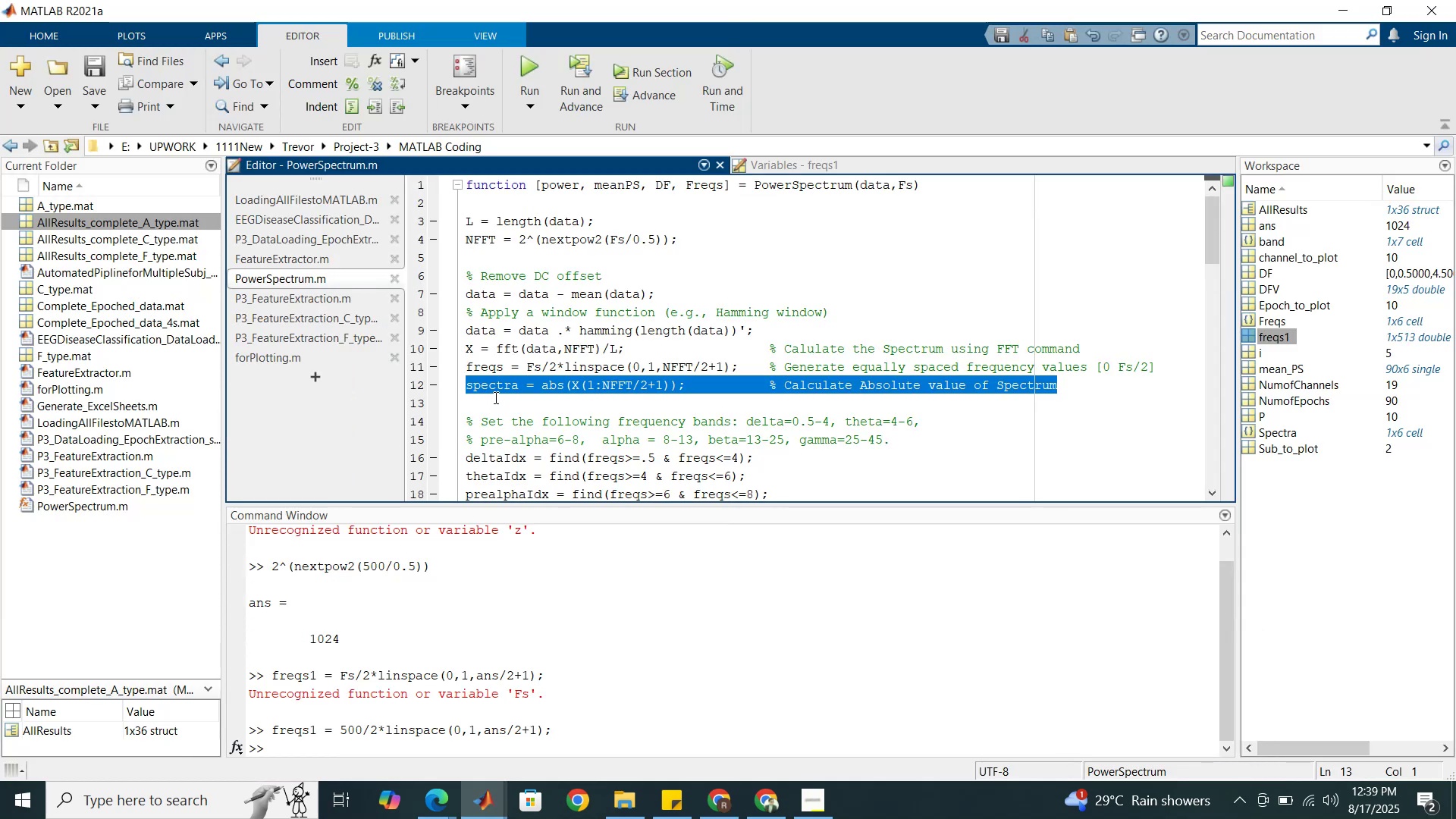 
hold_key(key=C, duration=0.32)
 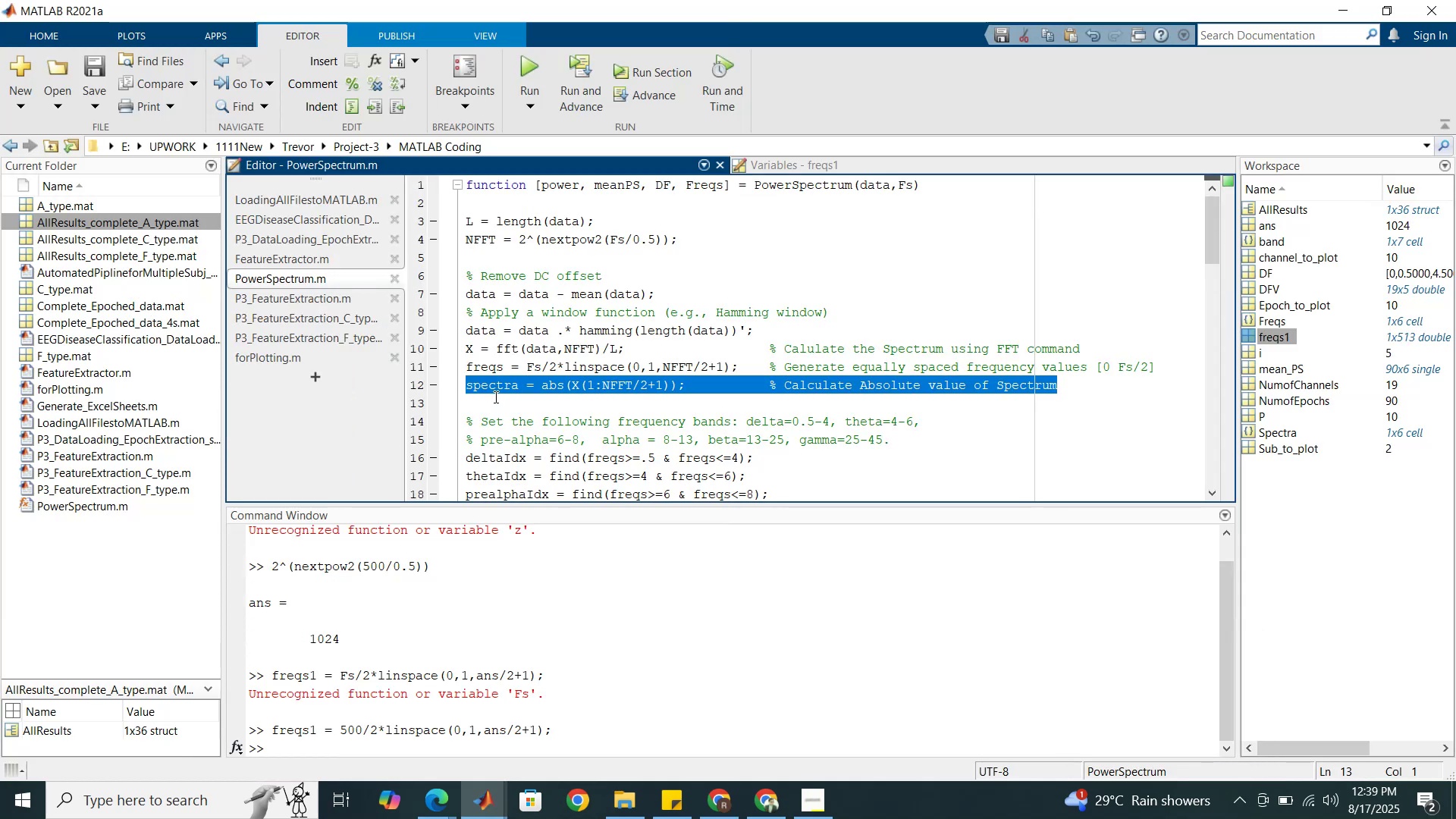 
left_click([494, 397])
 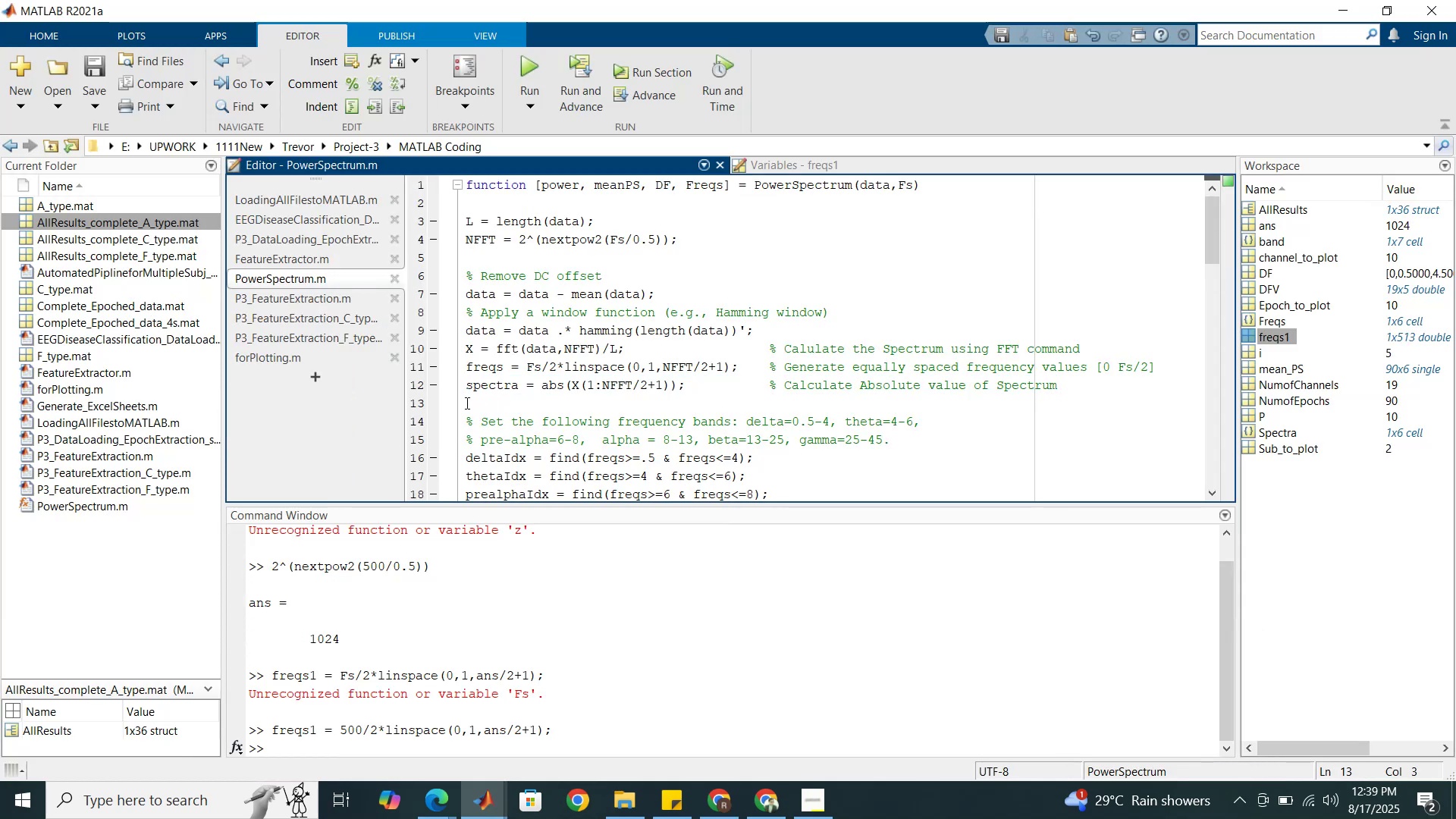 
left_click([466, 403])
 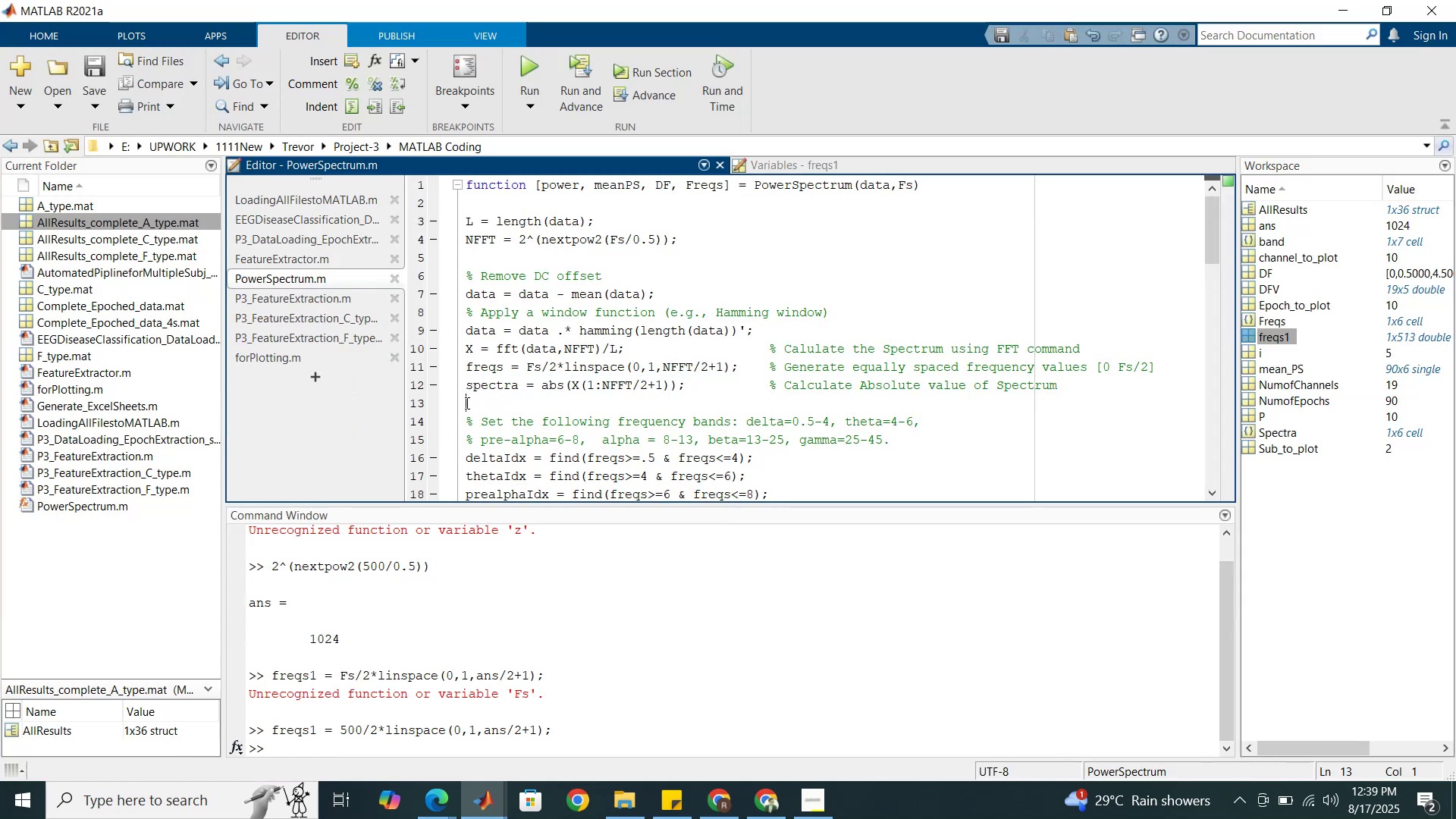 
key(Control+V)
 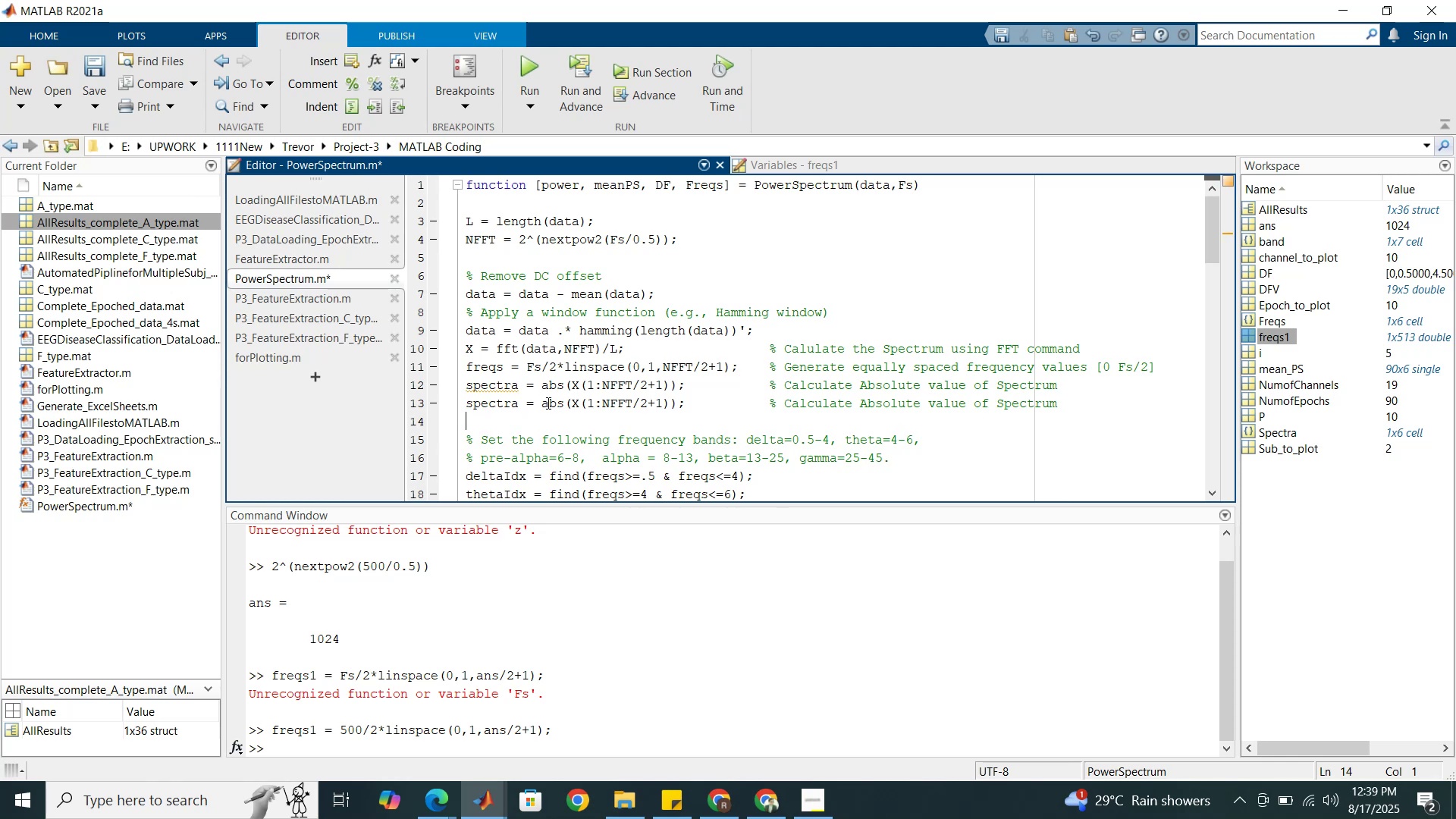 
double_click([500, 387])
 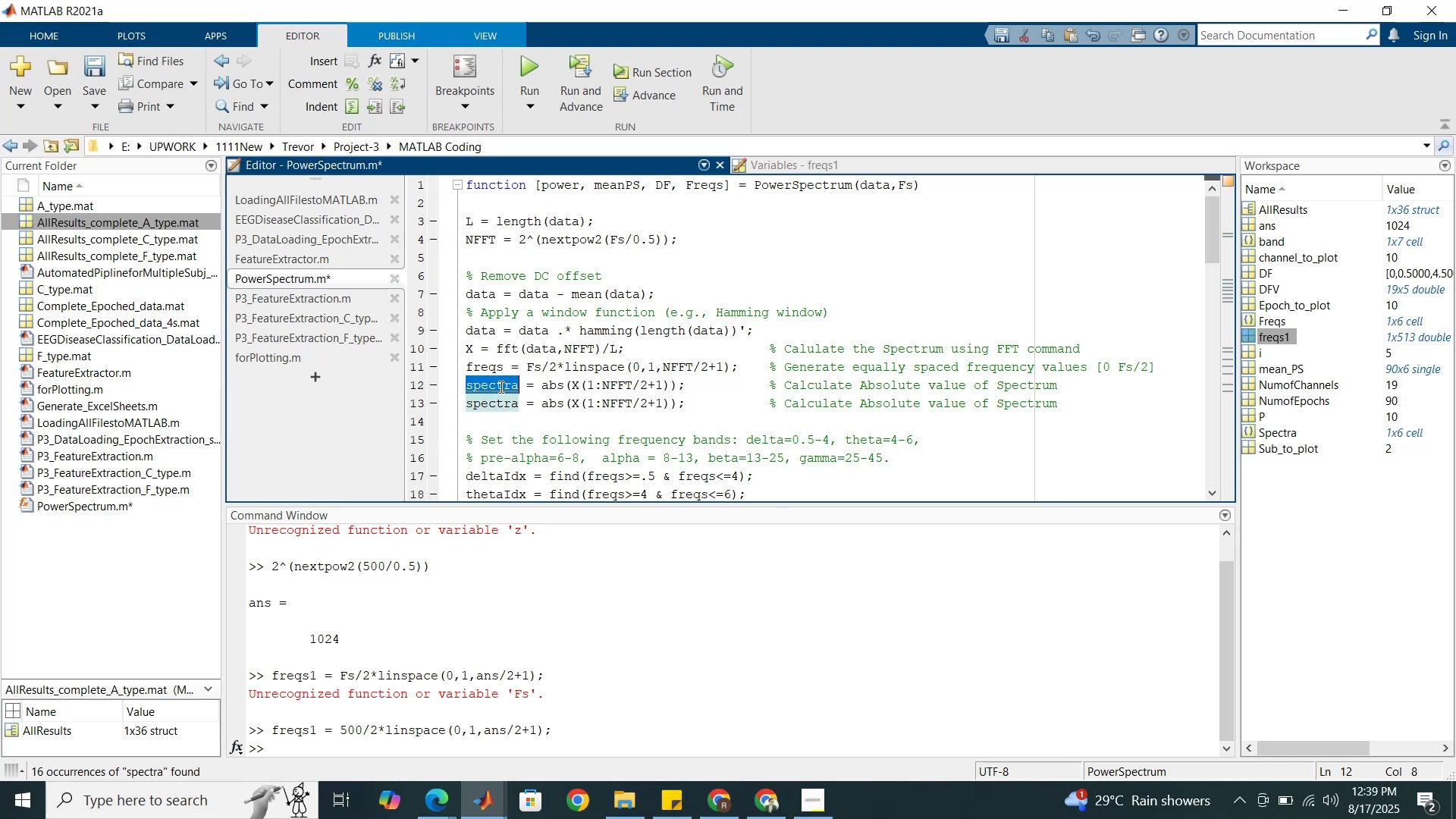 
key(Control+C)
 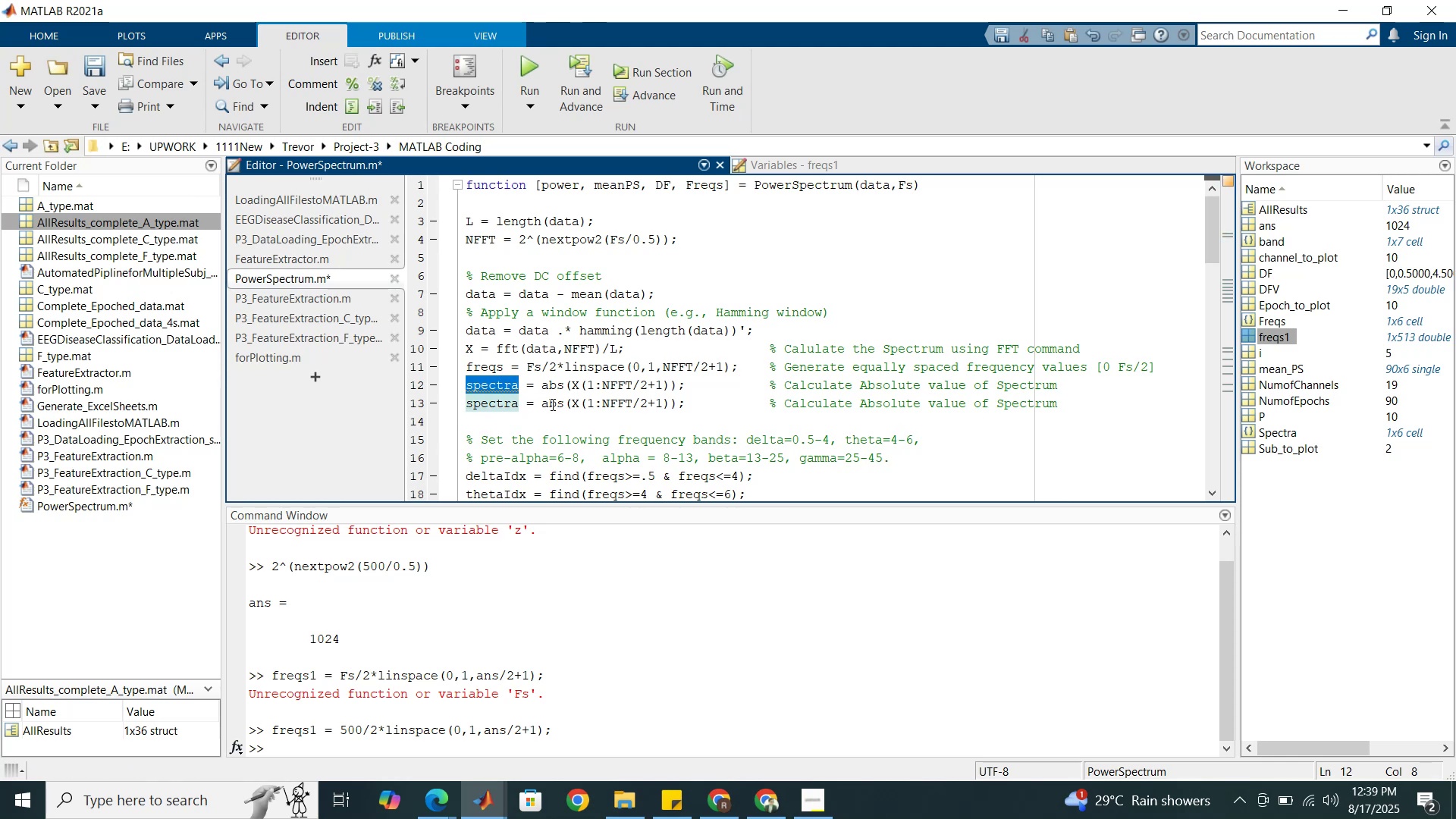 
double_click([551, 404])
 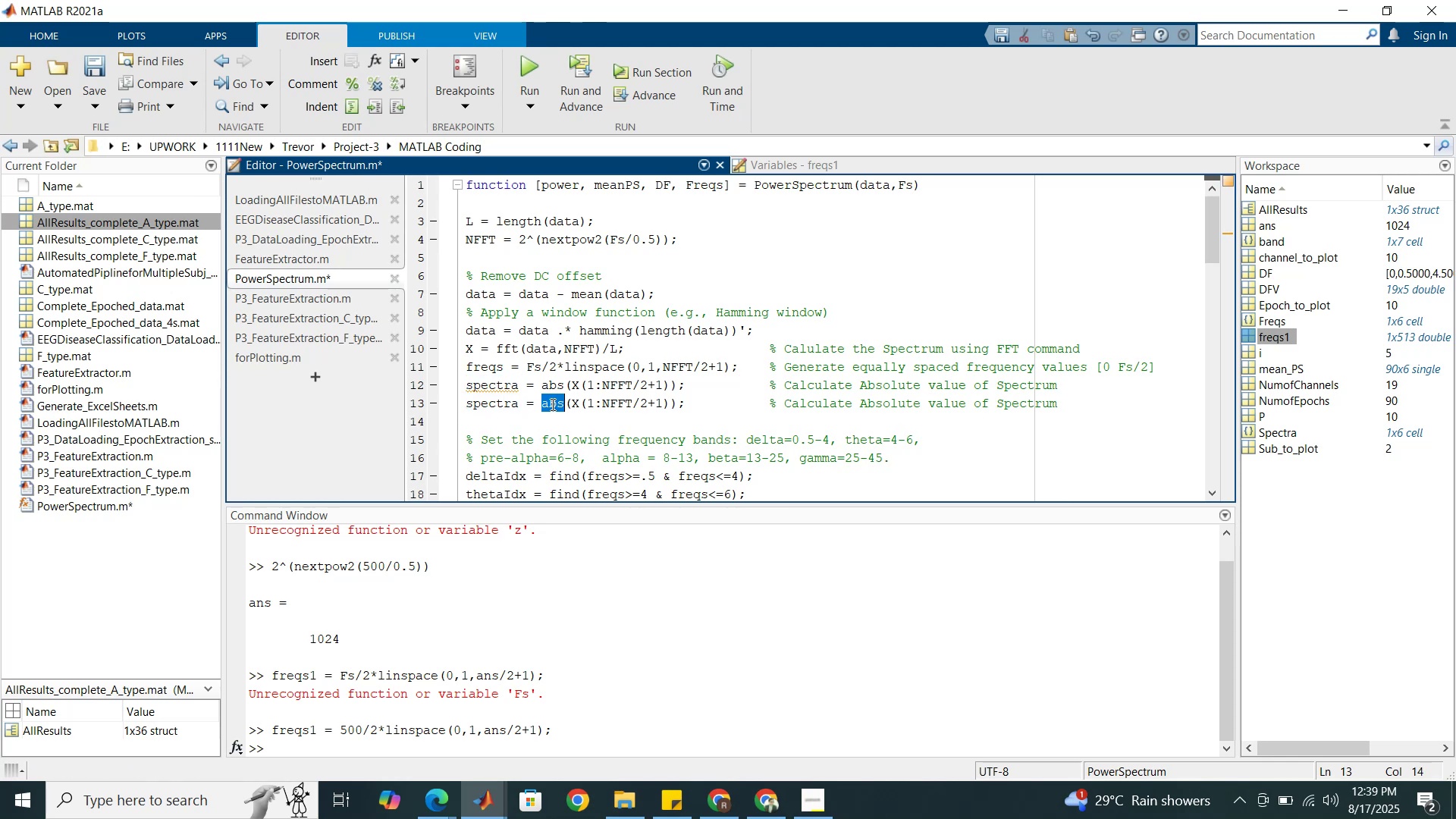 
key(Control+V)
 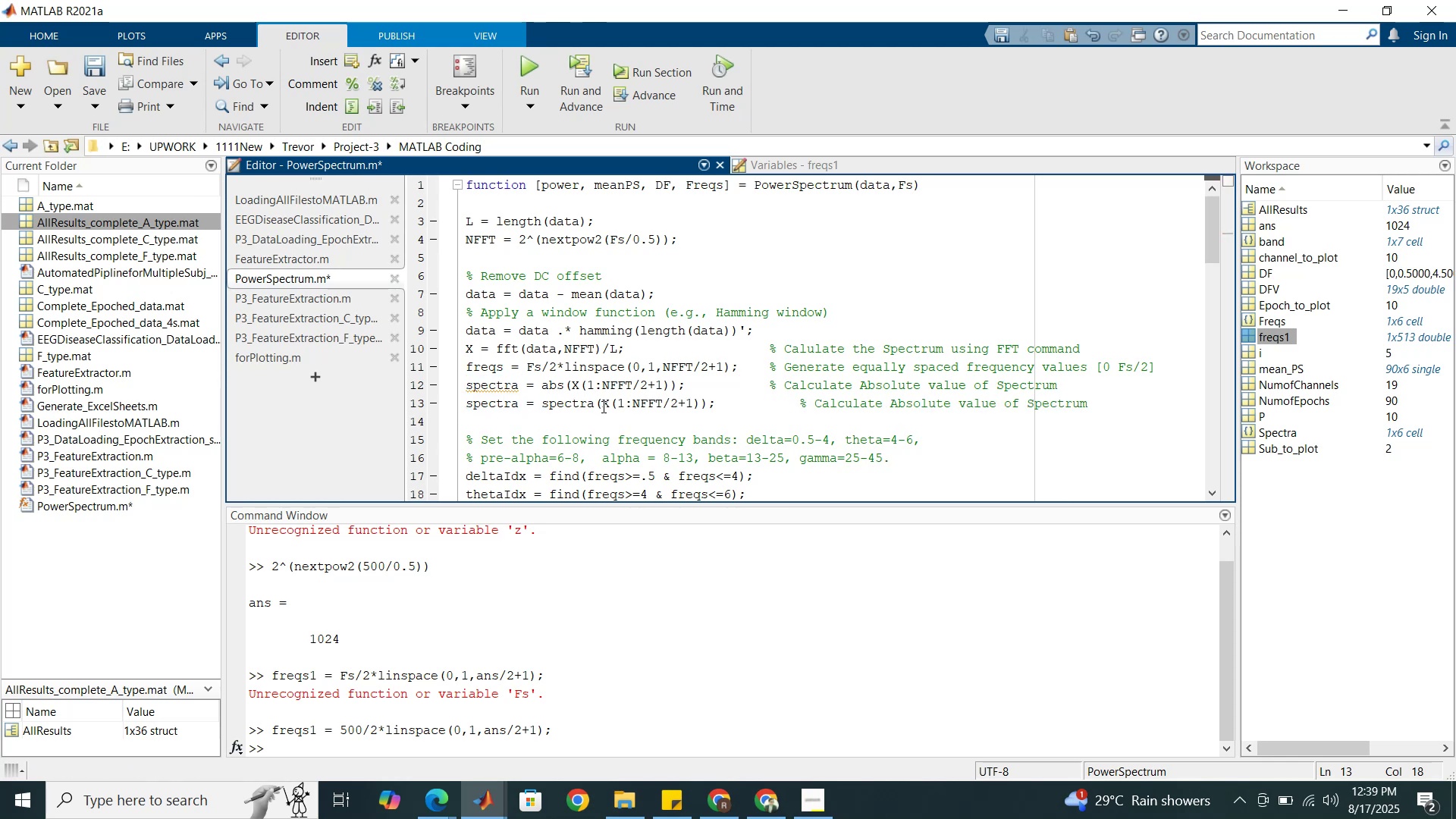 
left_click_drag(start_coordinate=[604, 405], to_coordinate=[698, 404])
 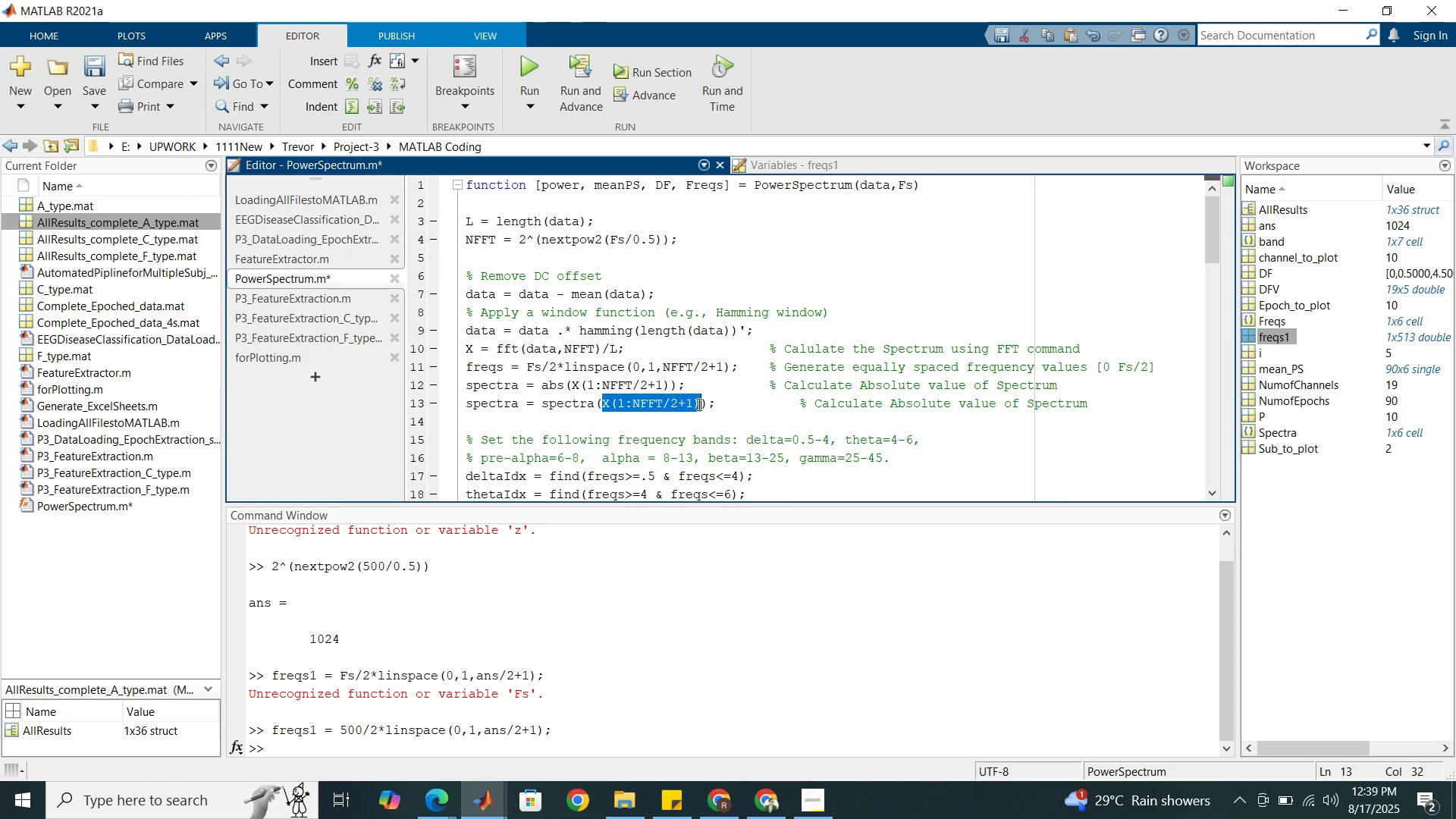 
key(1)
 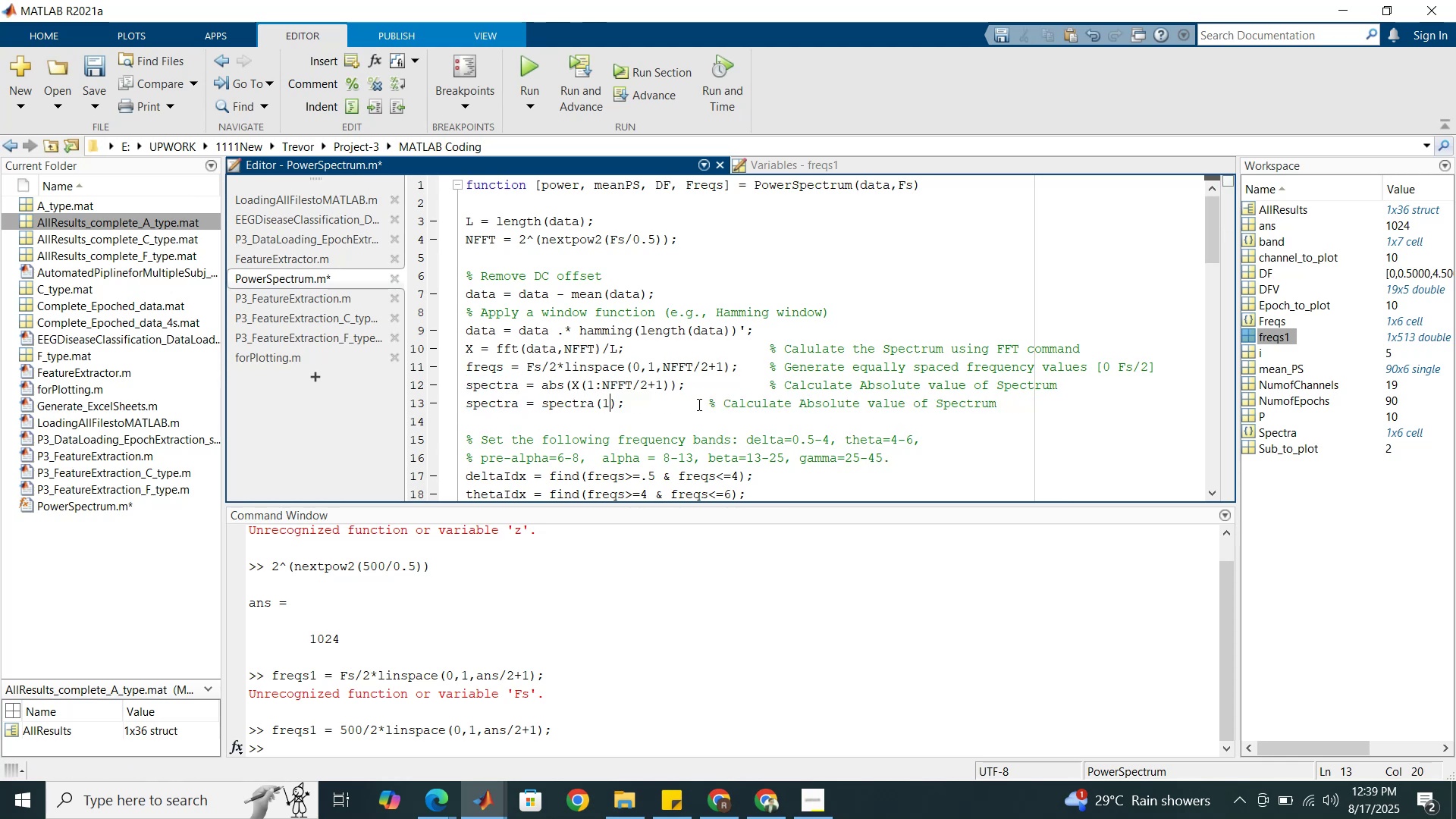 
key(Shift+Semicolon)
 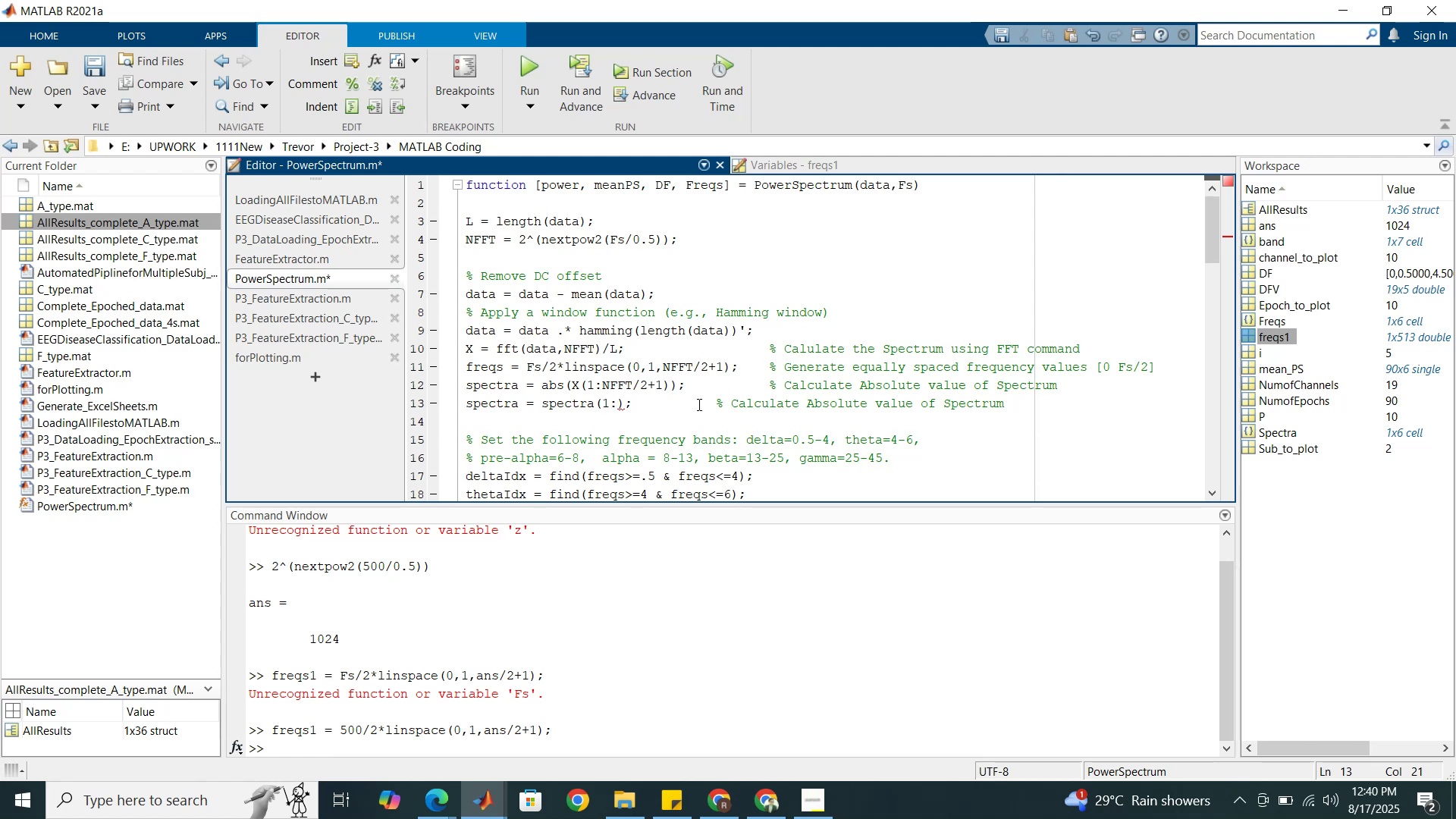 
wait(38.23)
 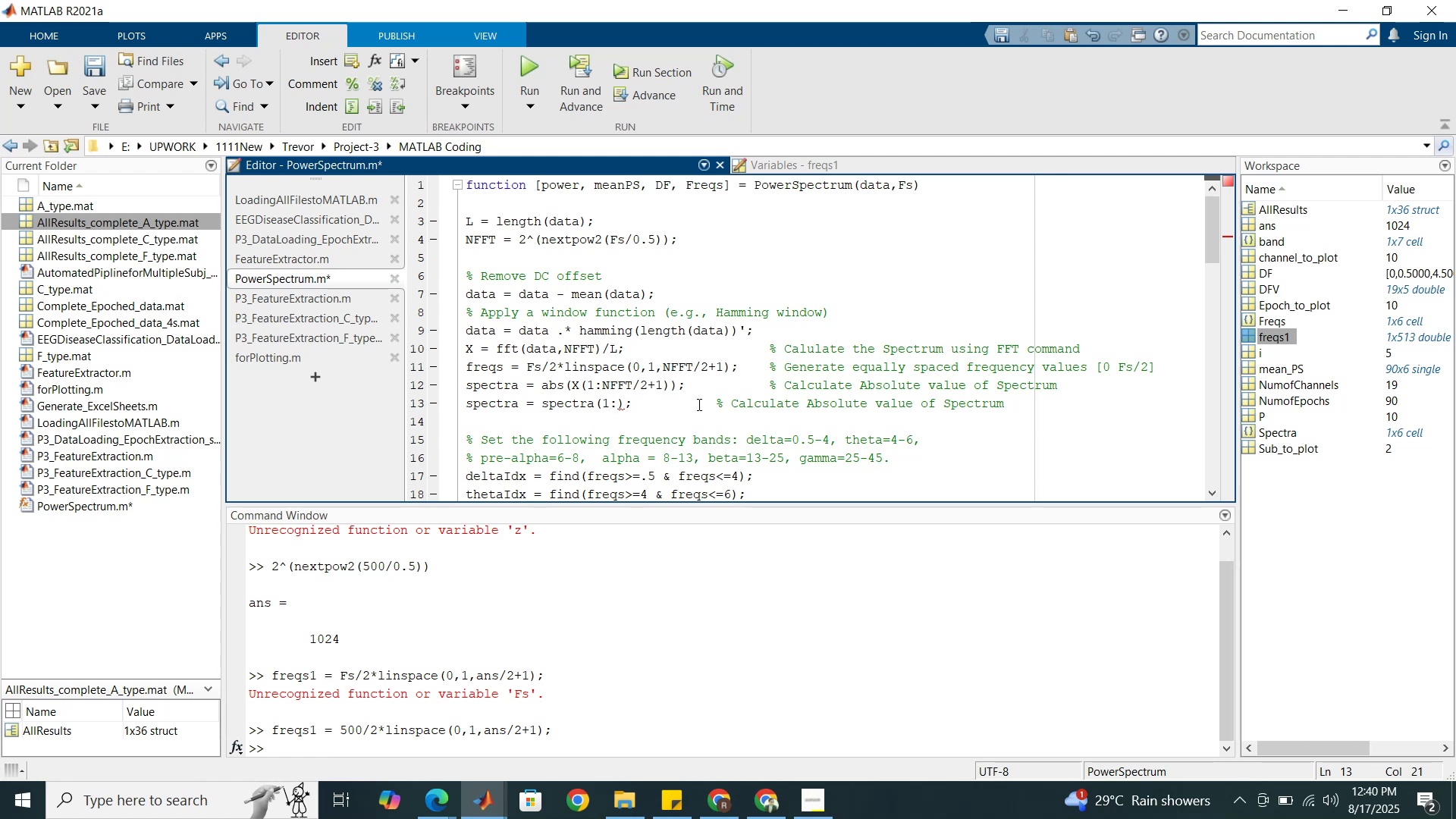 
left_click([519, 743])
 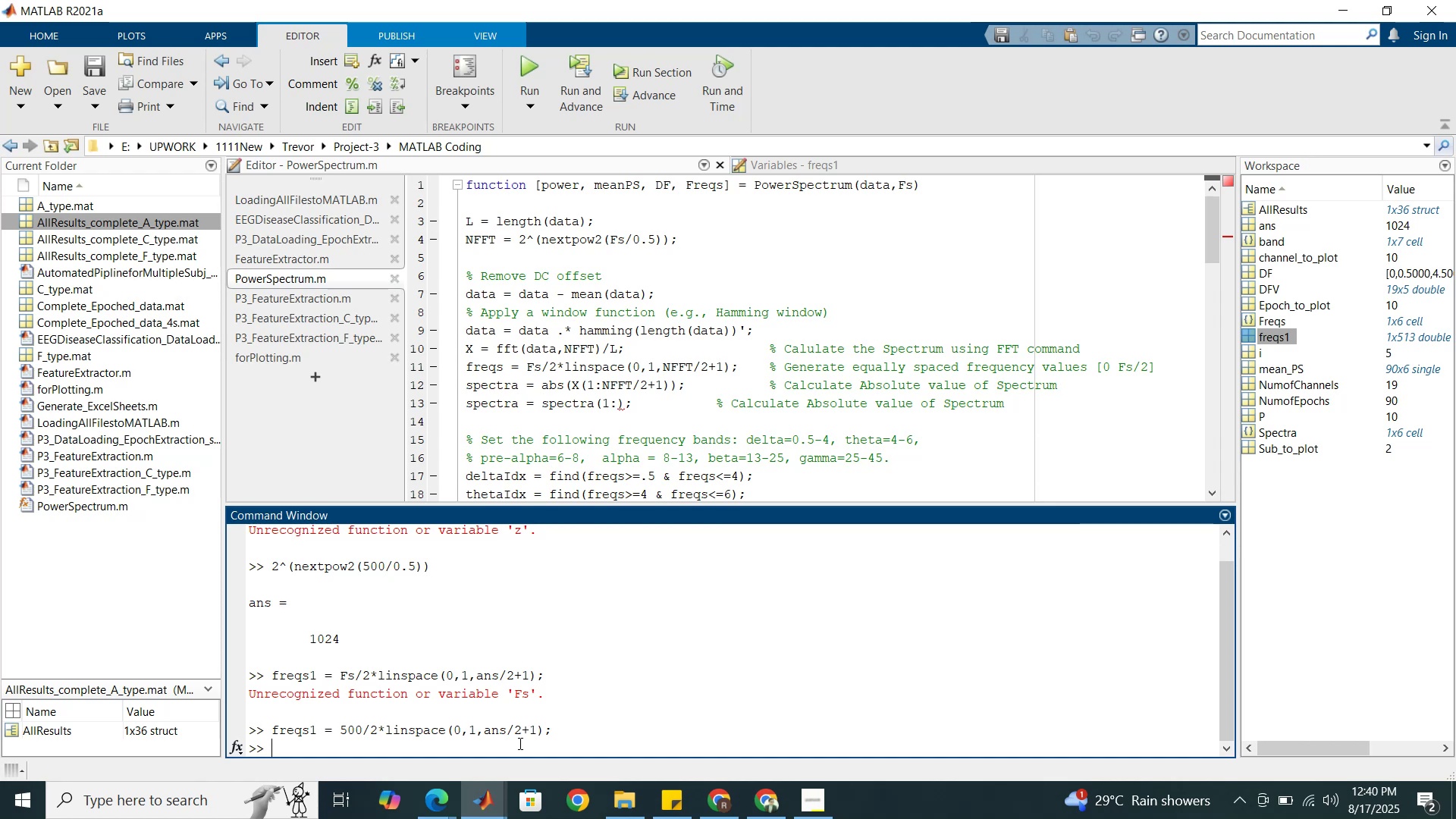 
wait(8.43)
 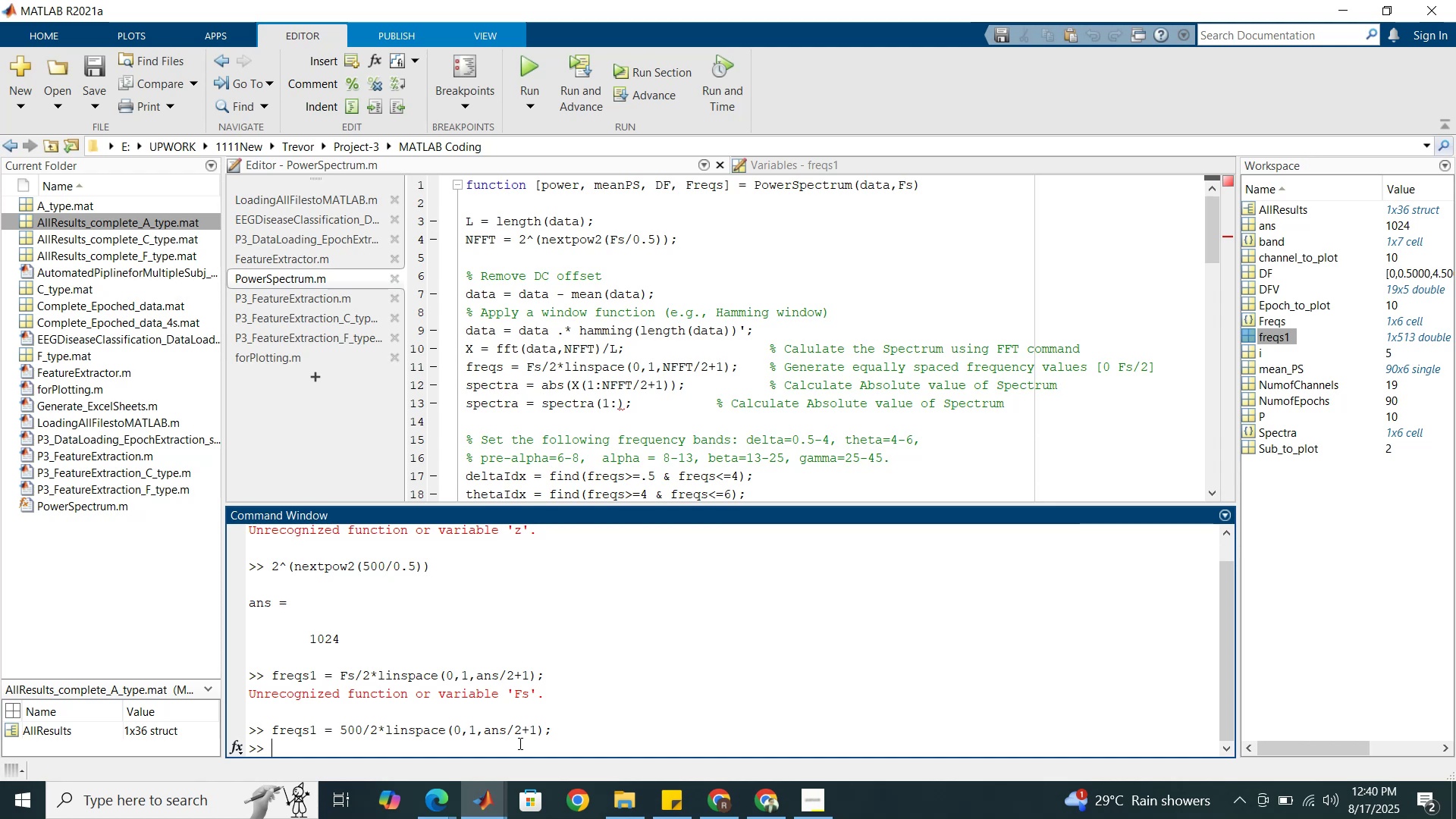 
hold_key(key=ShiftRight, duration=0.34)
 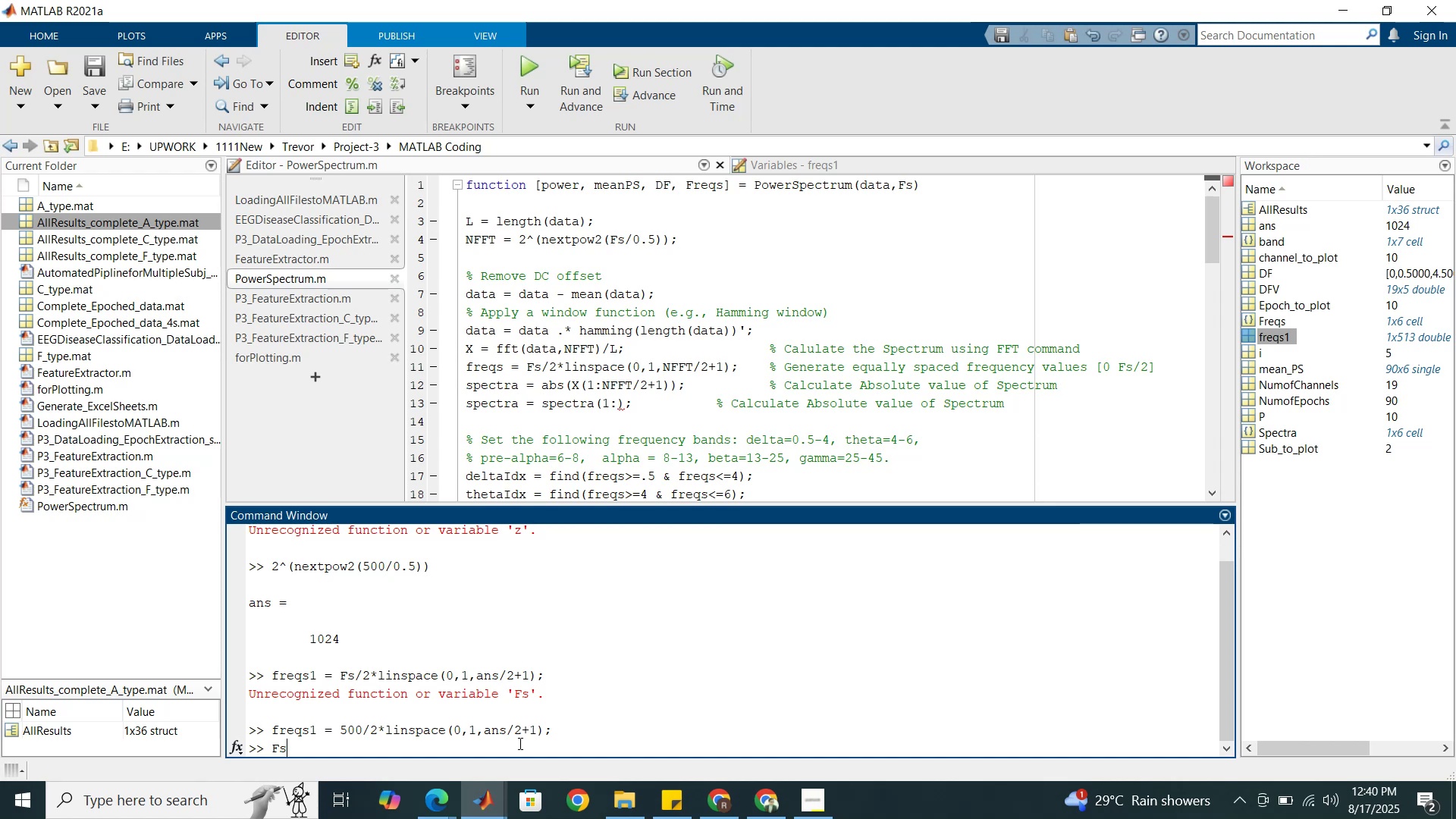 
hold_key(key=F, duration=0.34)
 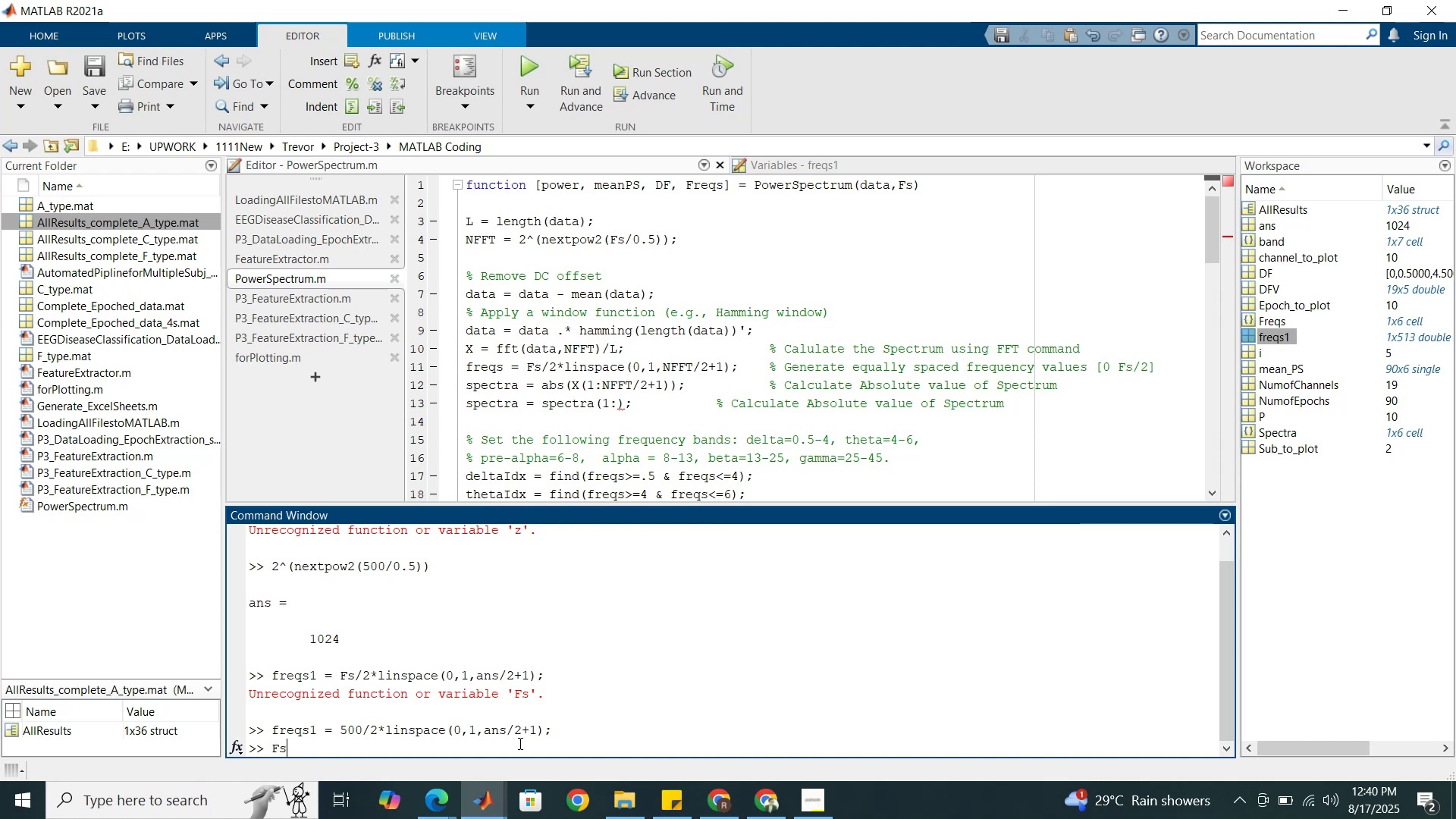 
key(S)
 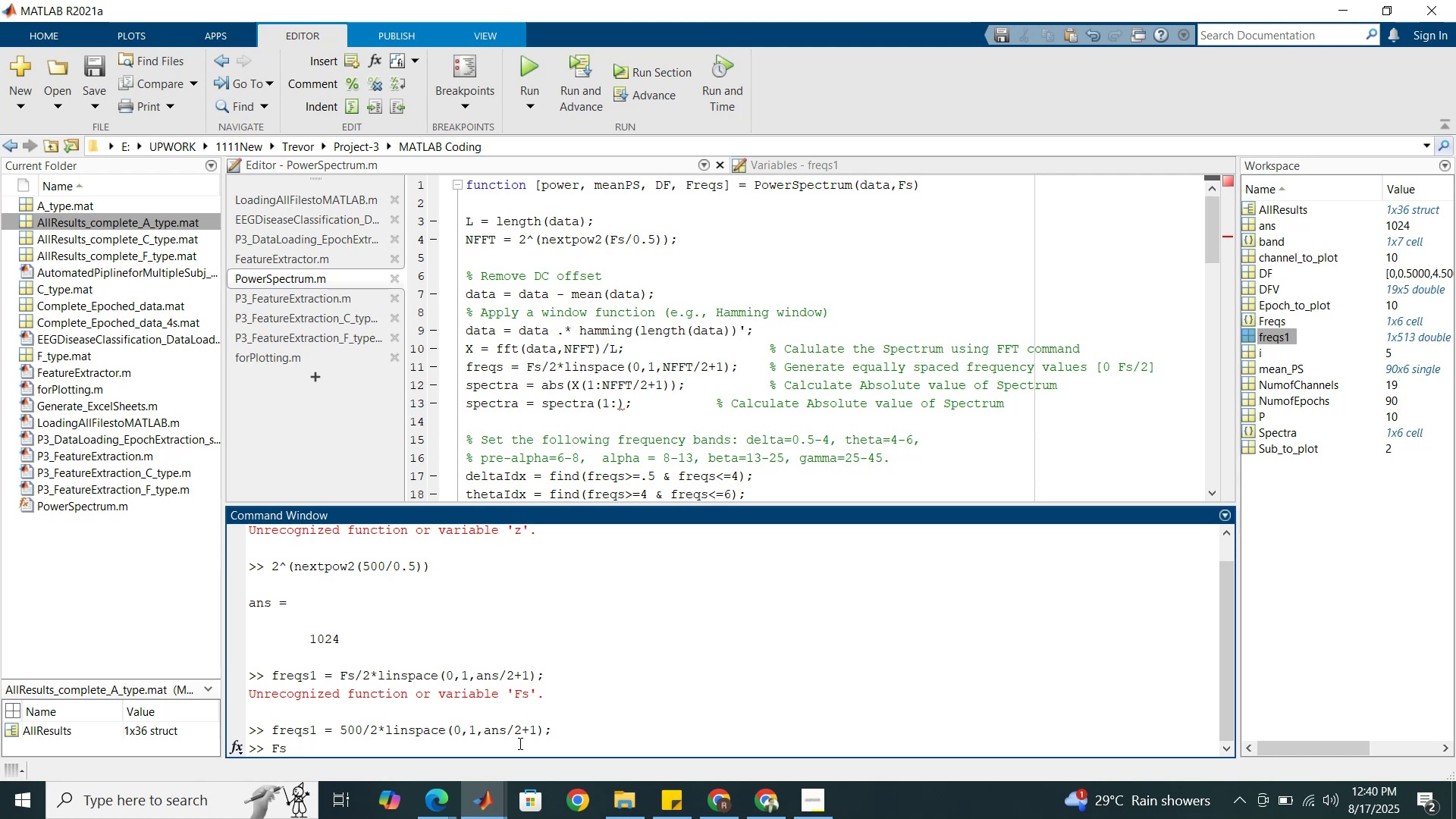 
wait(21.74)
 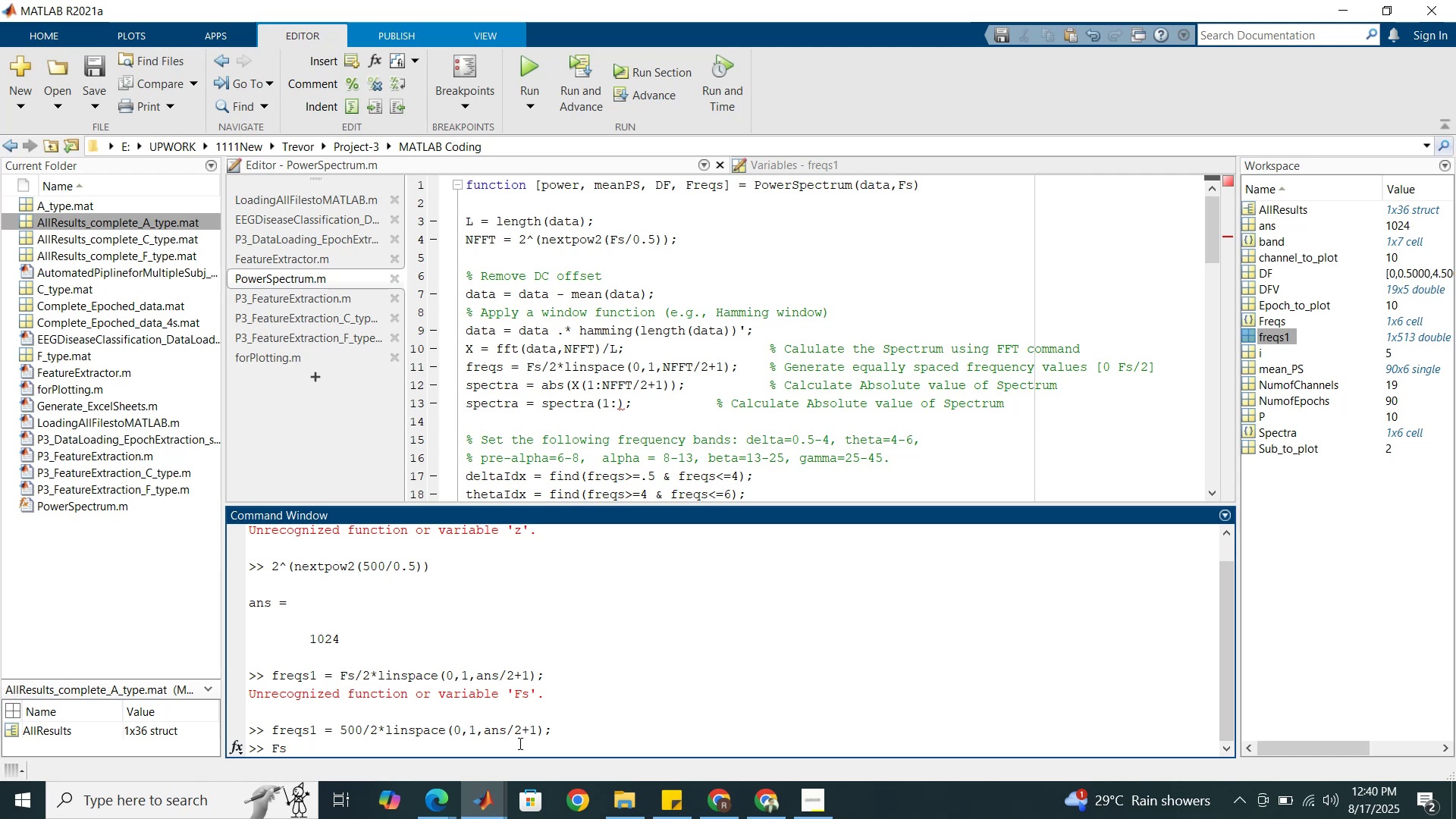 
key(Backspace)
 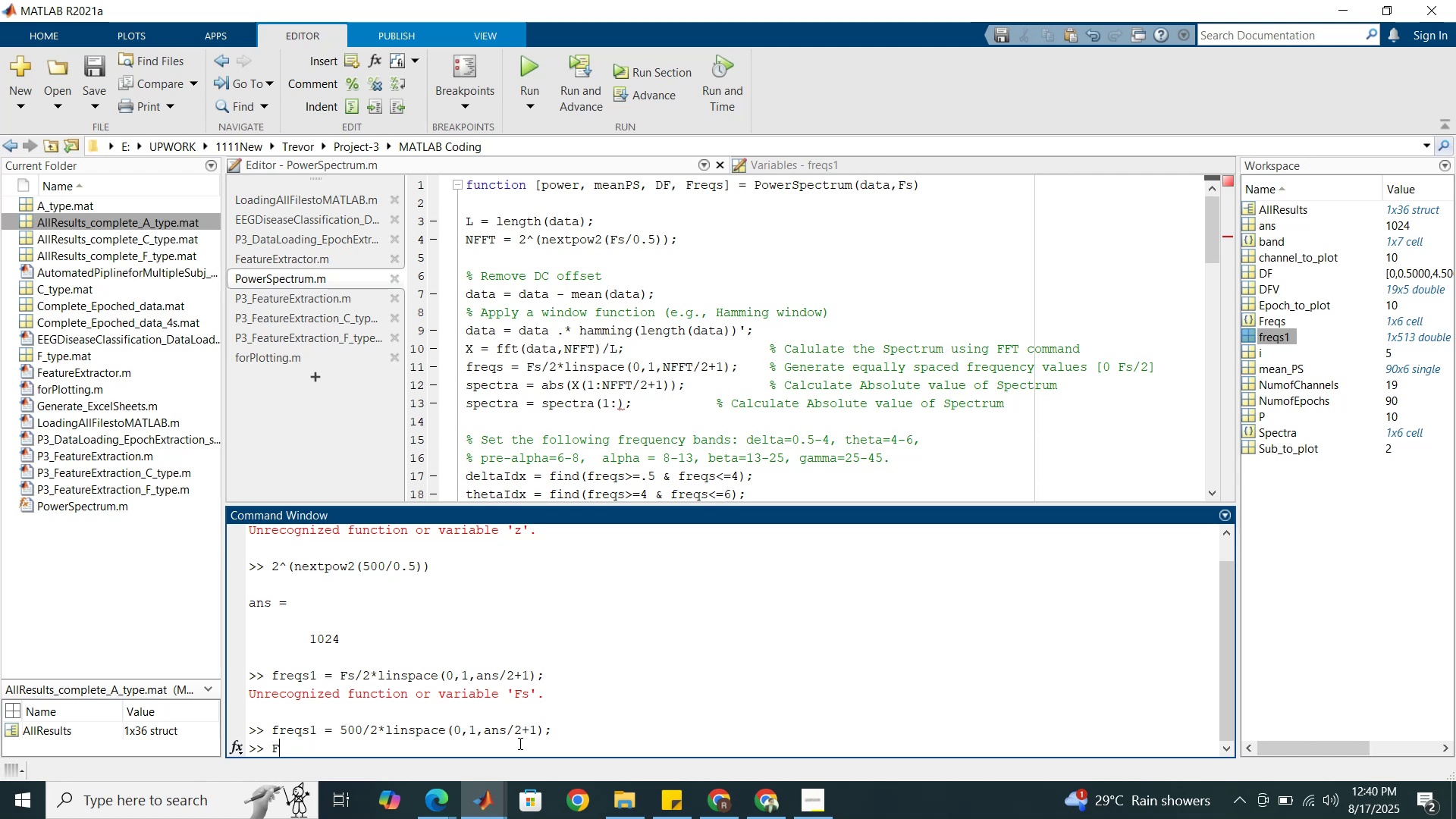 
key(Backspace)
 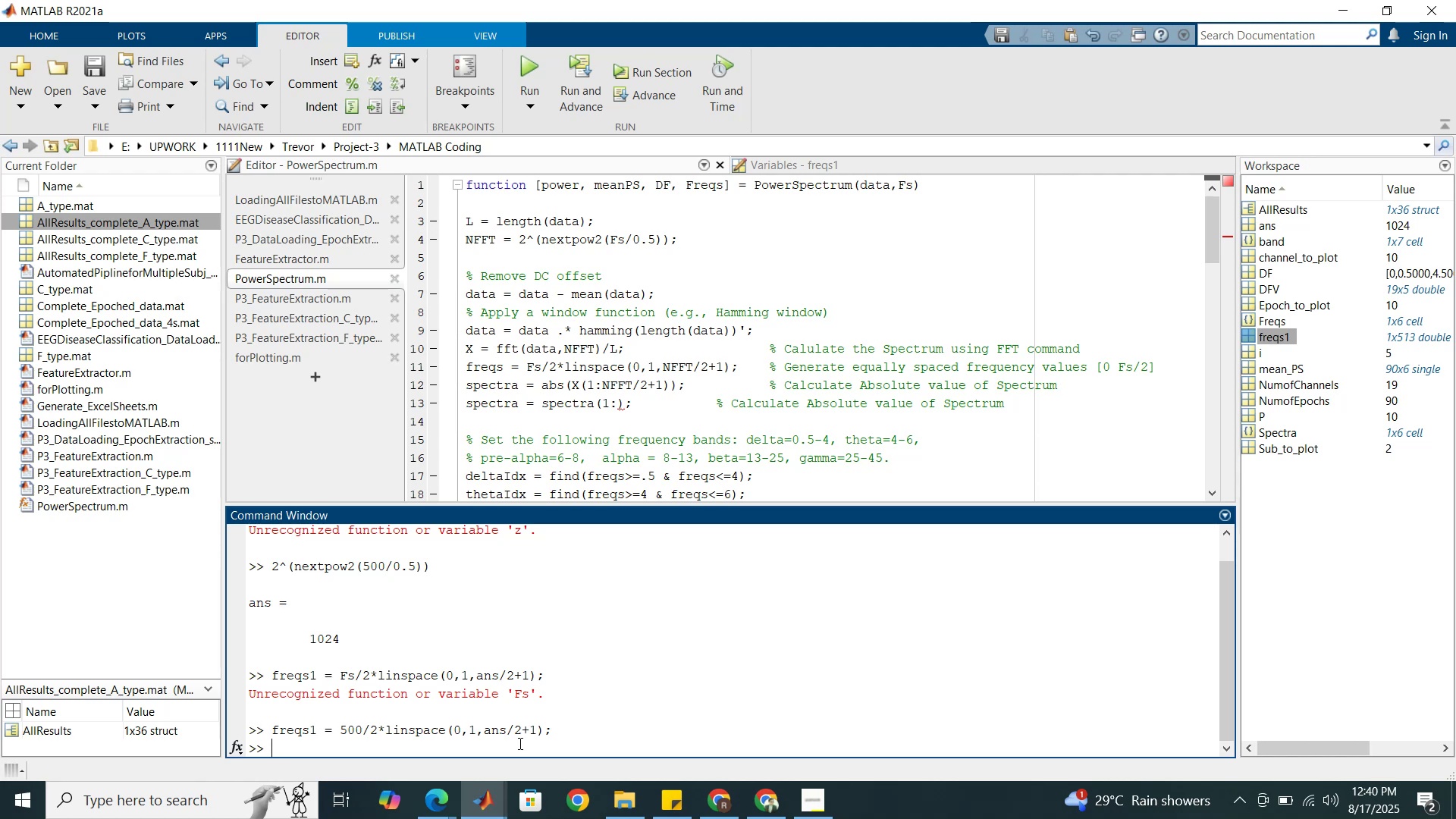 
hold_key(key=F, duration=0.32)
 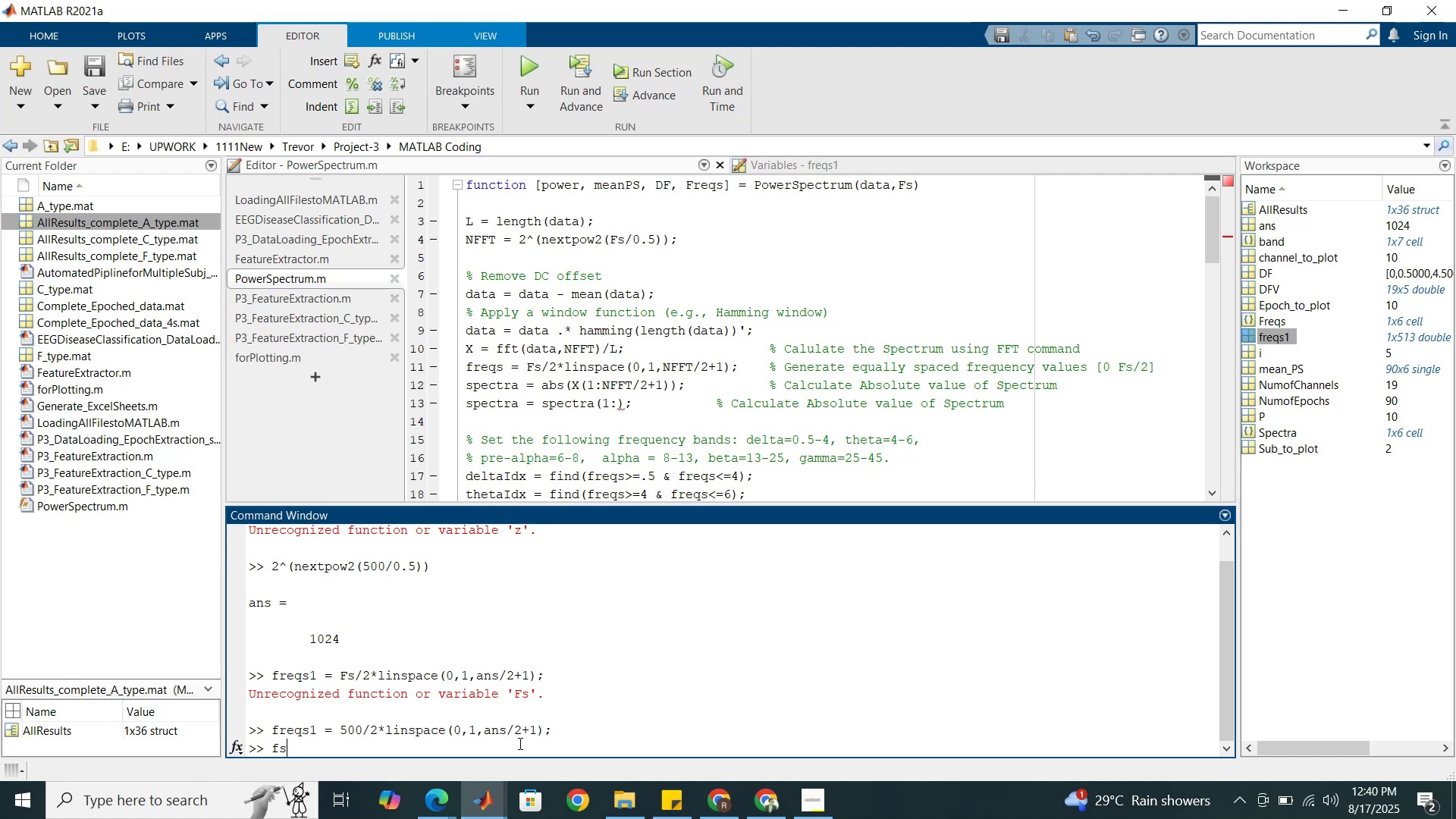 
type(s=50)
key(Backspace)
key(Backspace)
key(Backspace)
key(Backspace)
key(Backspace)
type(50*)
key(Backspace)
type(/FS)
key(Backspace)
key(Backspace)
key(Backspace)
key(Backspace)
key(Backspace)
type(500/fs)
 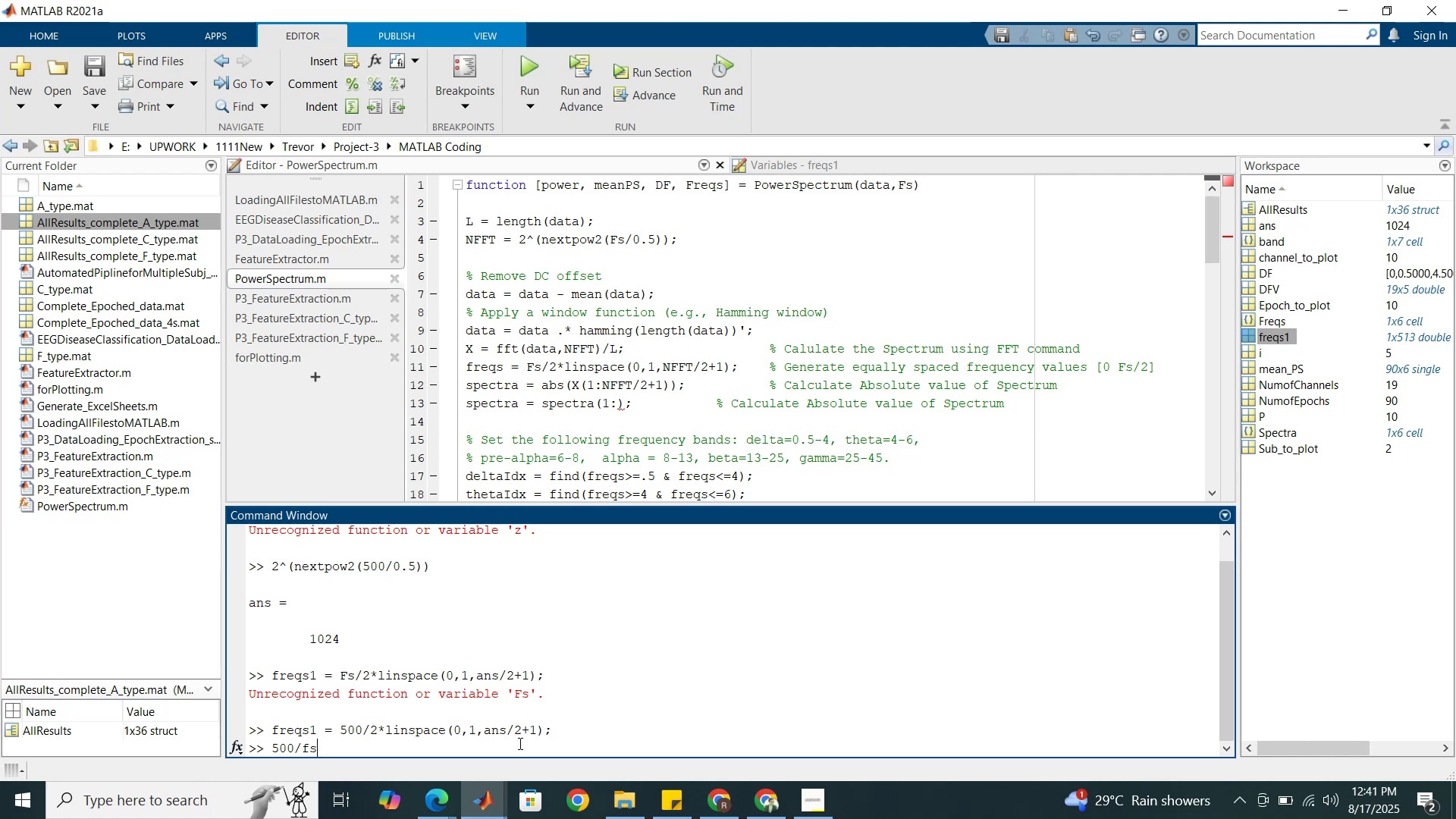 
wait(13.73)
 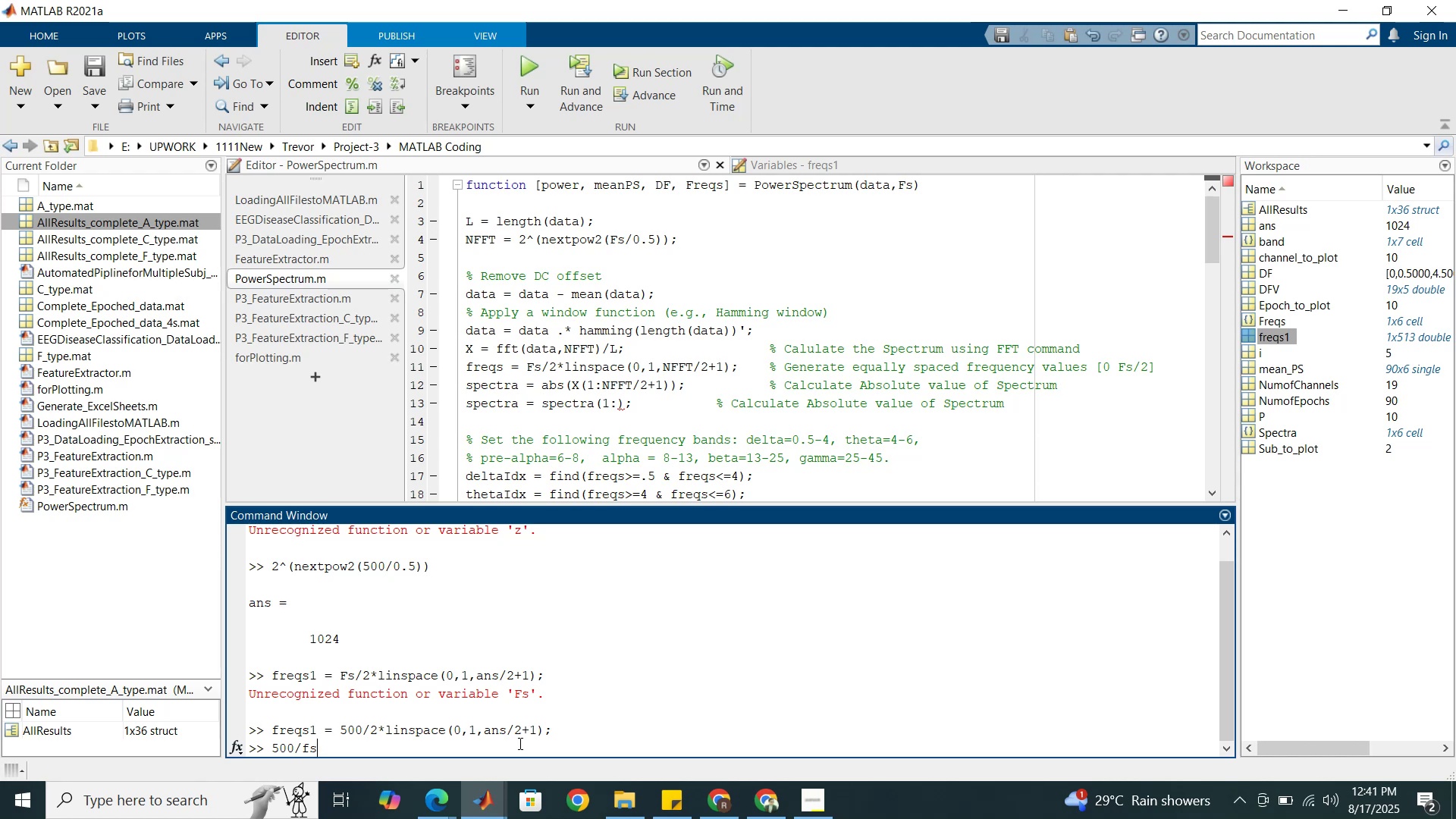 
left_click_drag(start_coordinate=[331, 746], to_coordinate=[268, 748])
 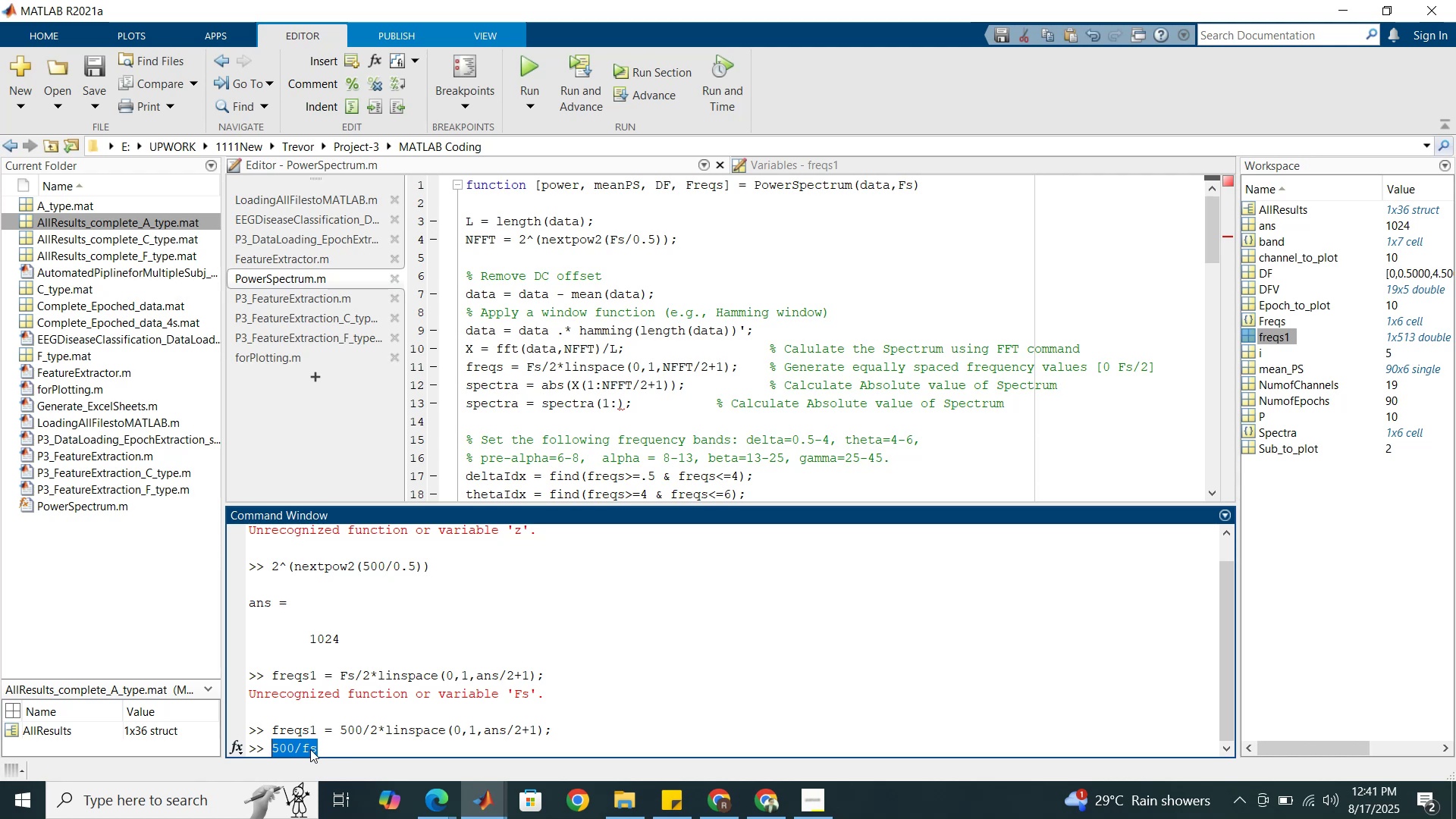 
wait(6.93)
 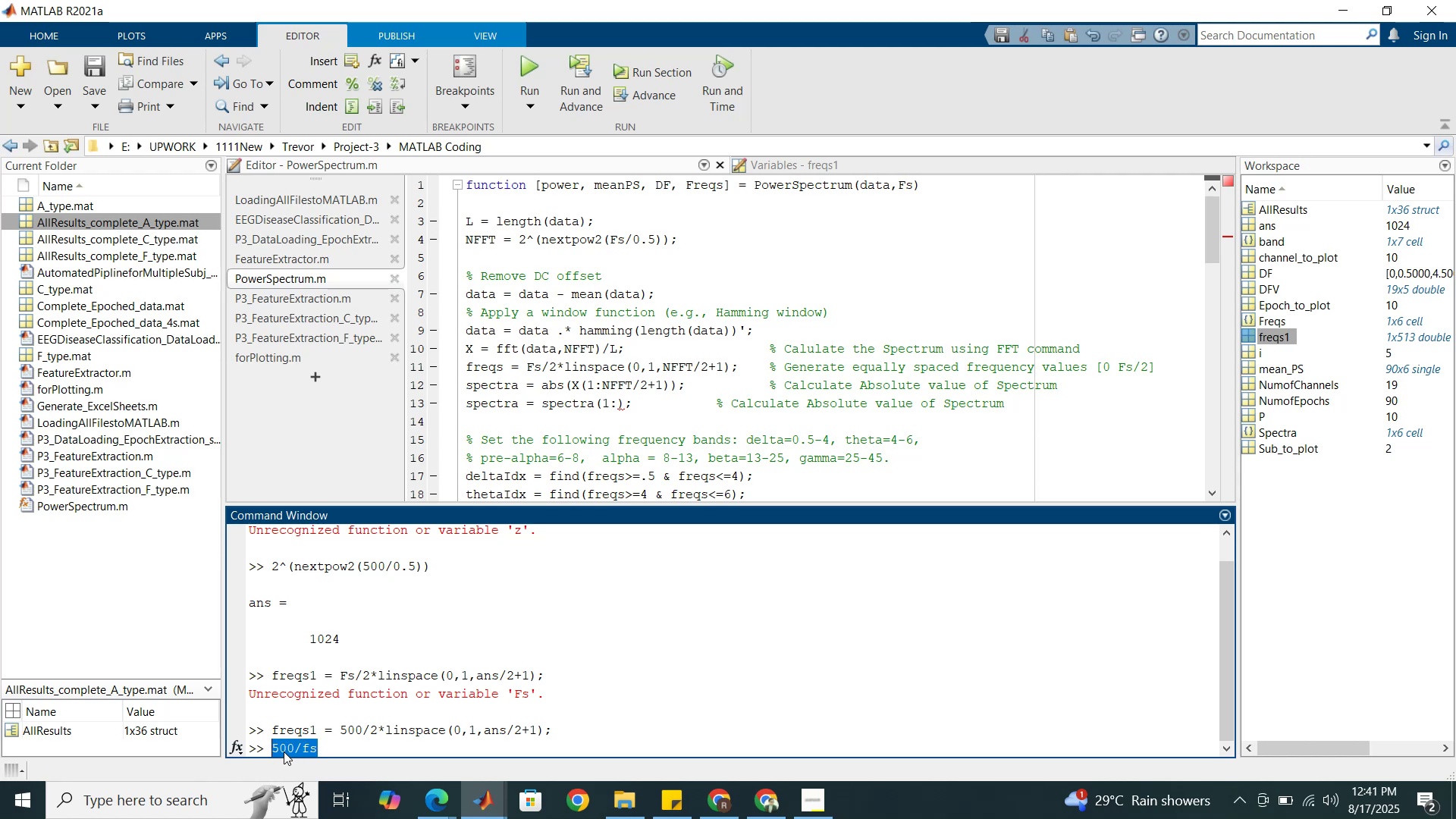 
left_click([331, 746])
 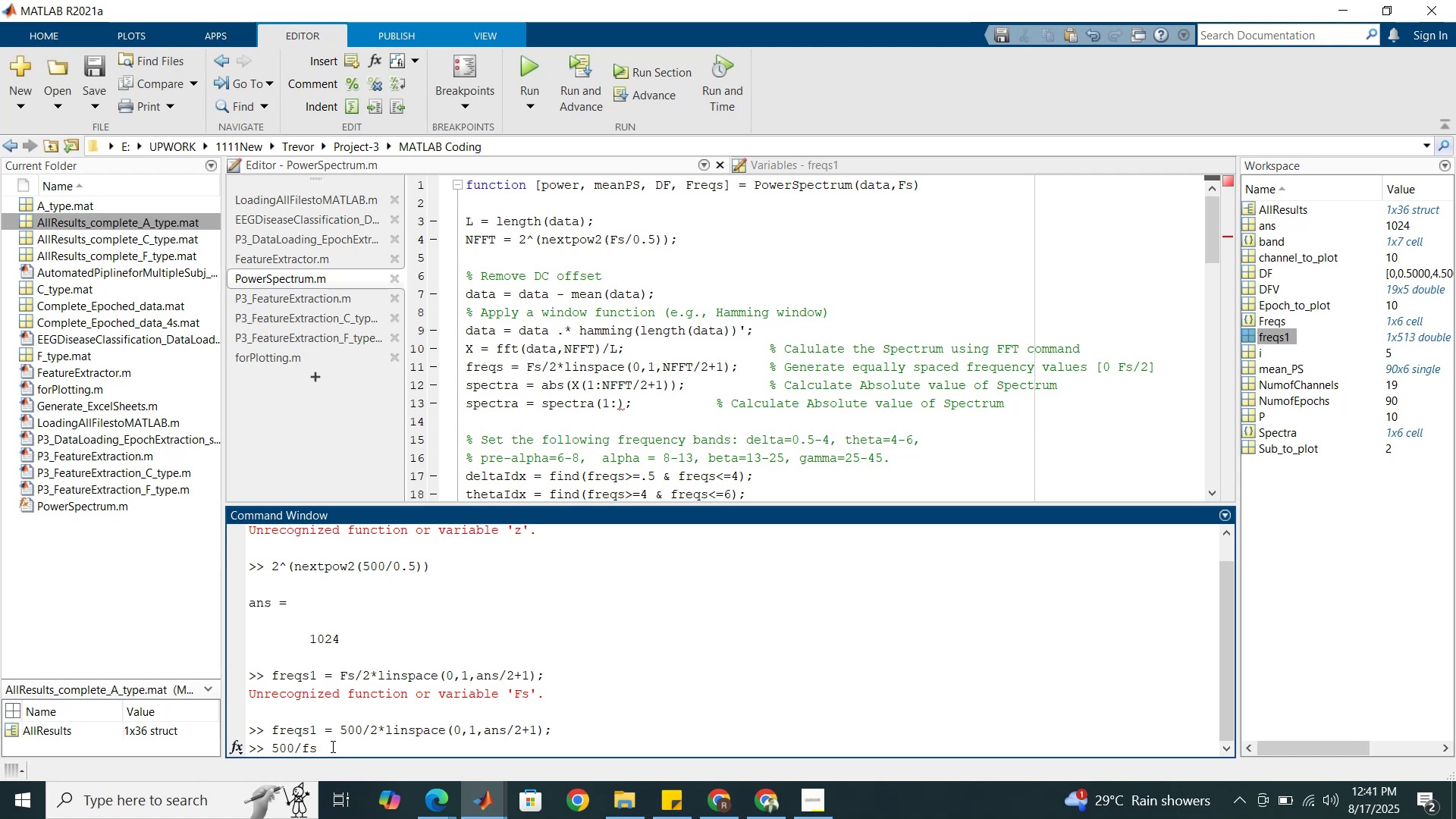 
key(Backspace)
 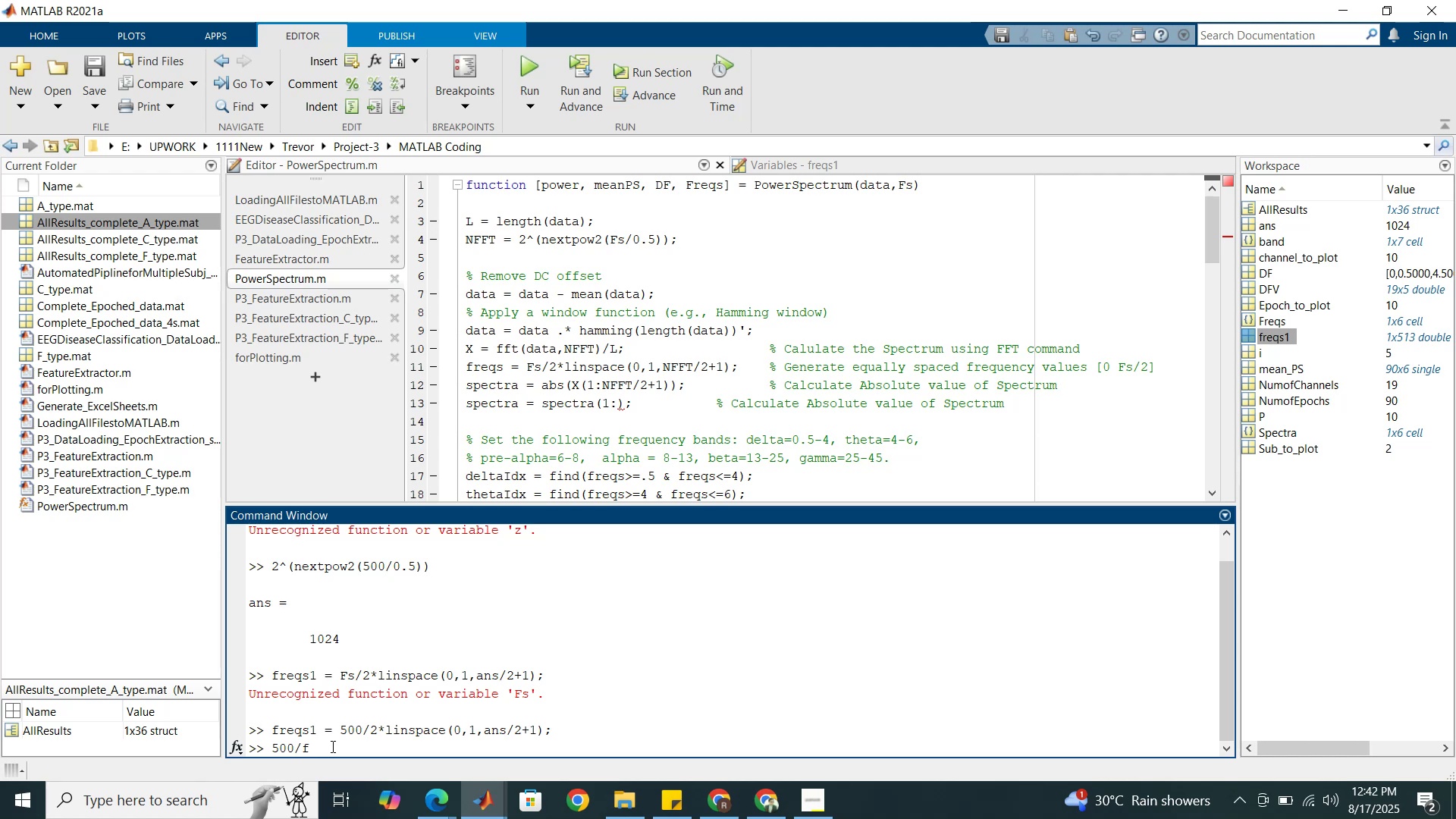 
wait(67.27)
 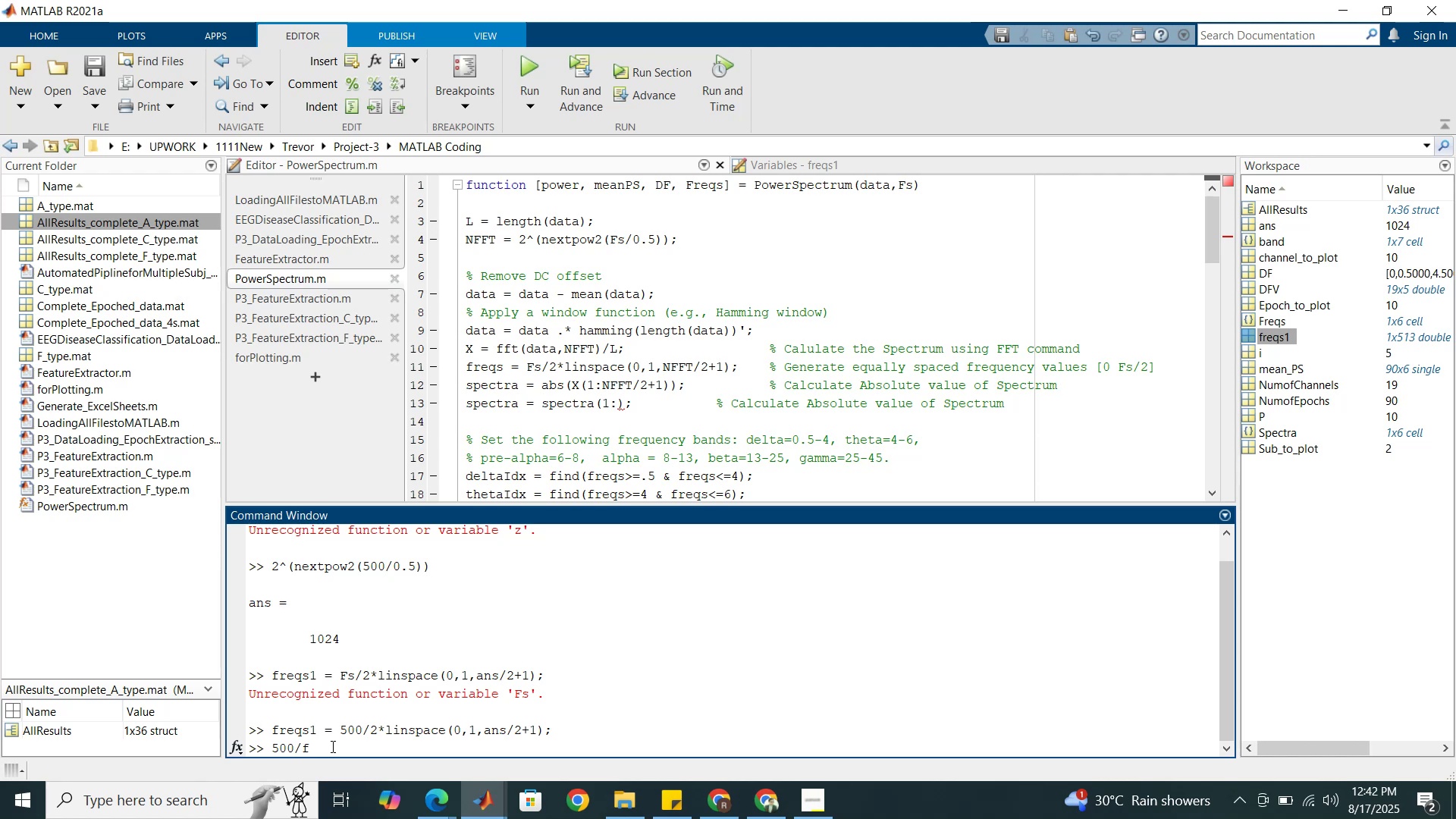 
left_click_drag(start_coordinate=[312, 749], to_coordinate=[275, 749])
 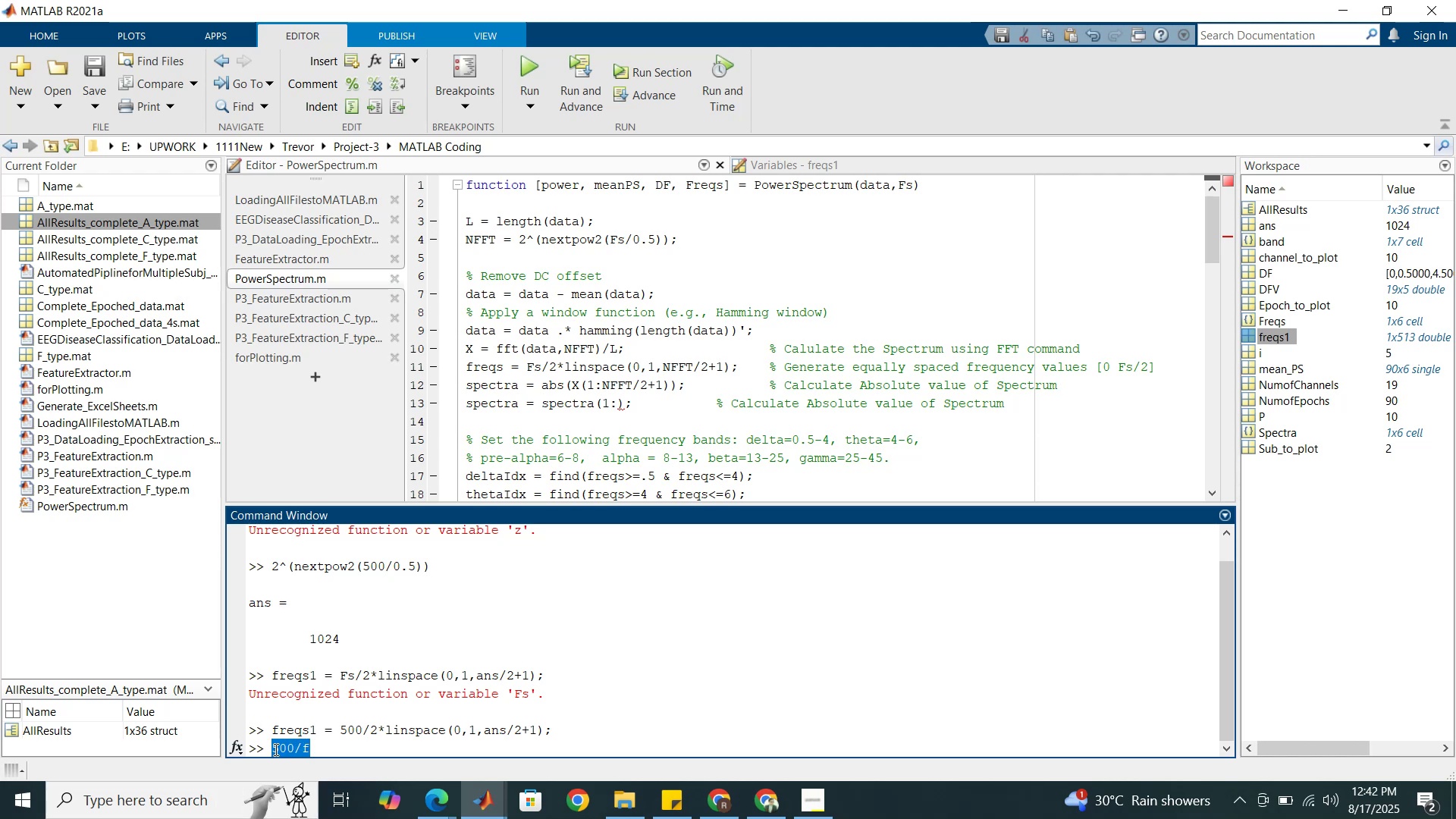 
type(1*)
 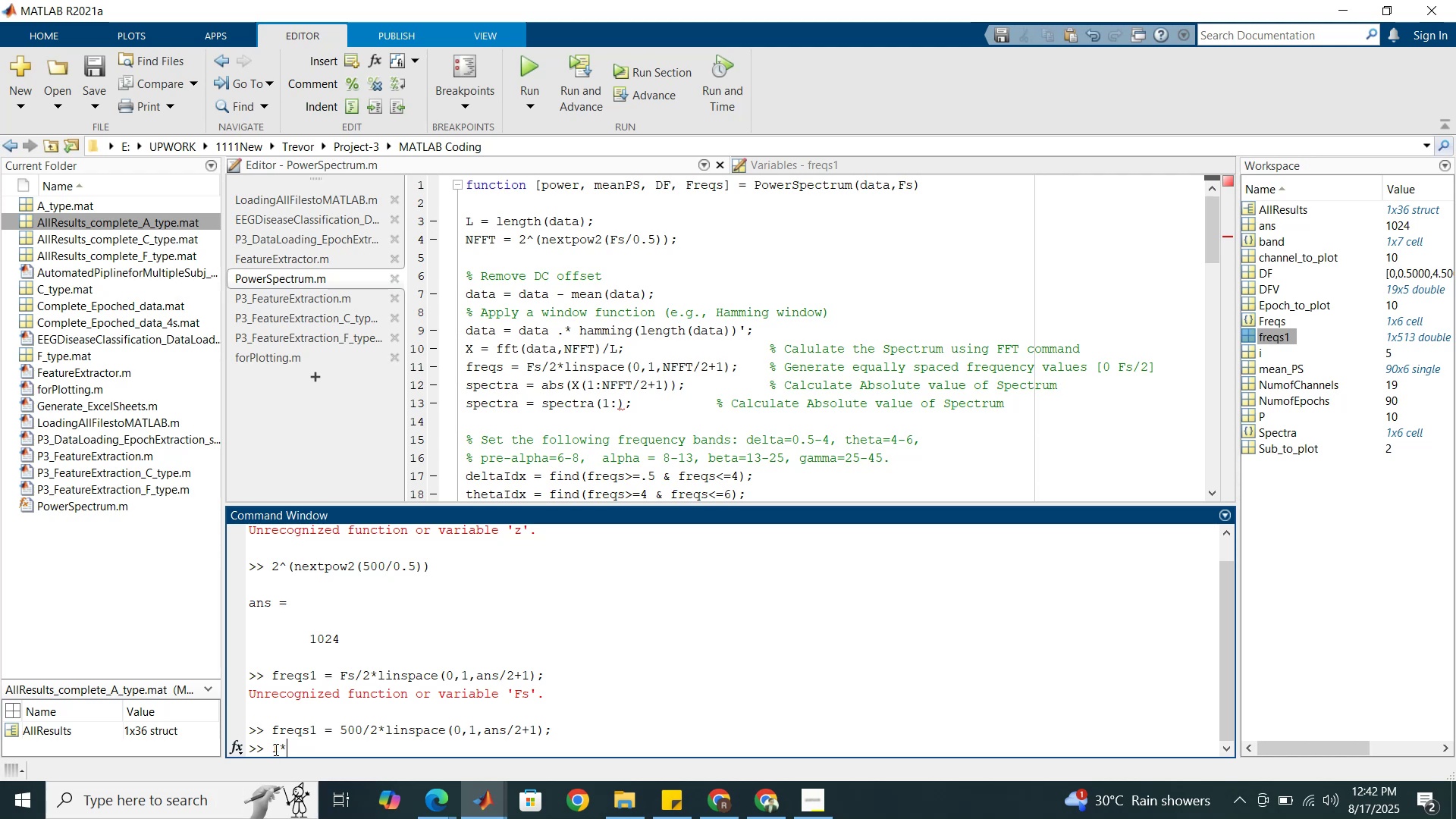 
wait(23.85)
 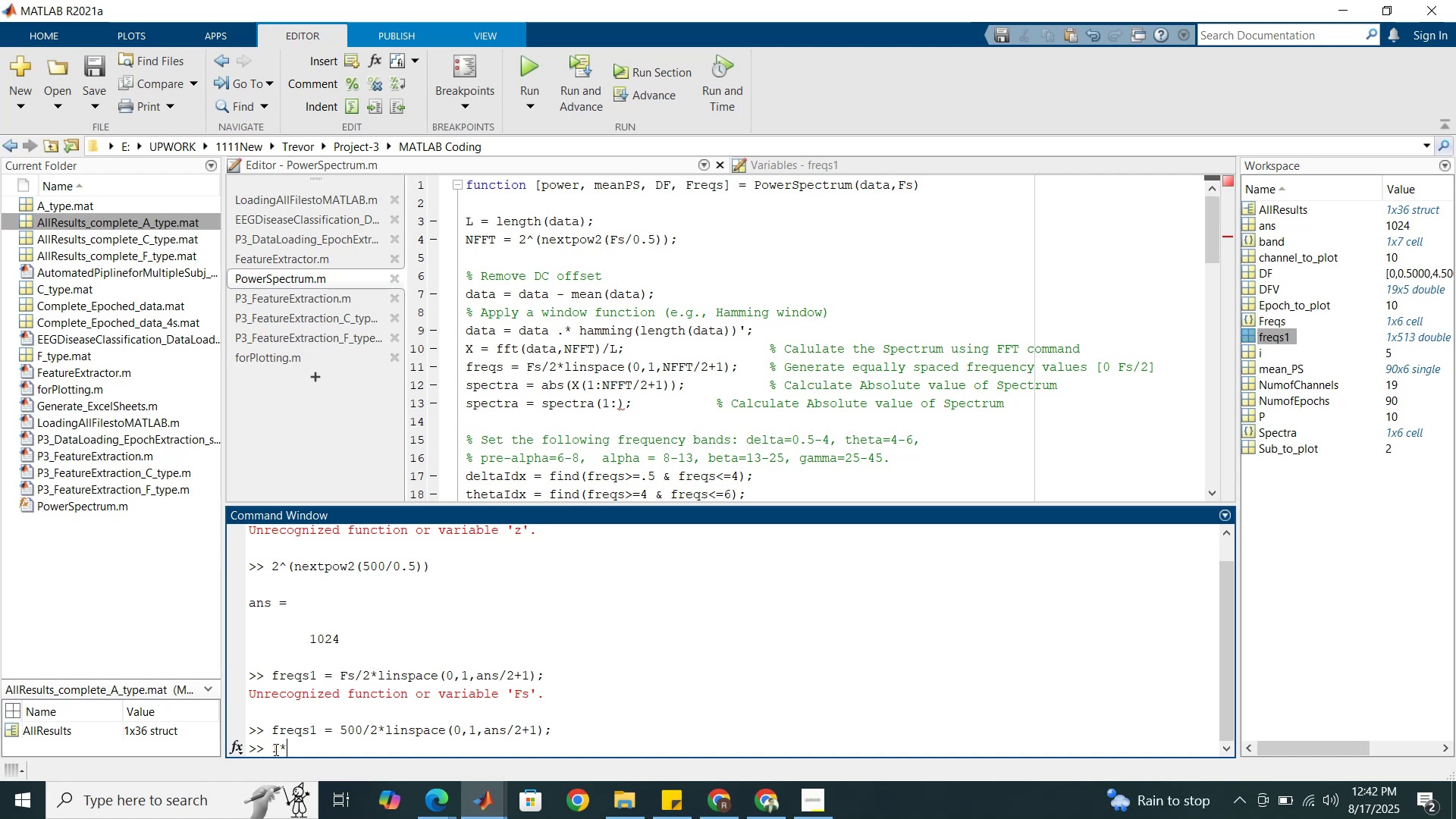 
type(())
 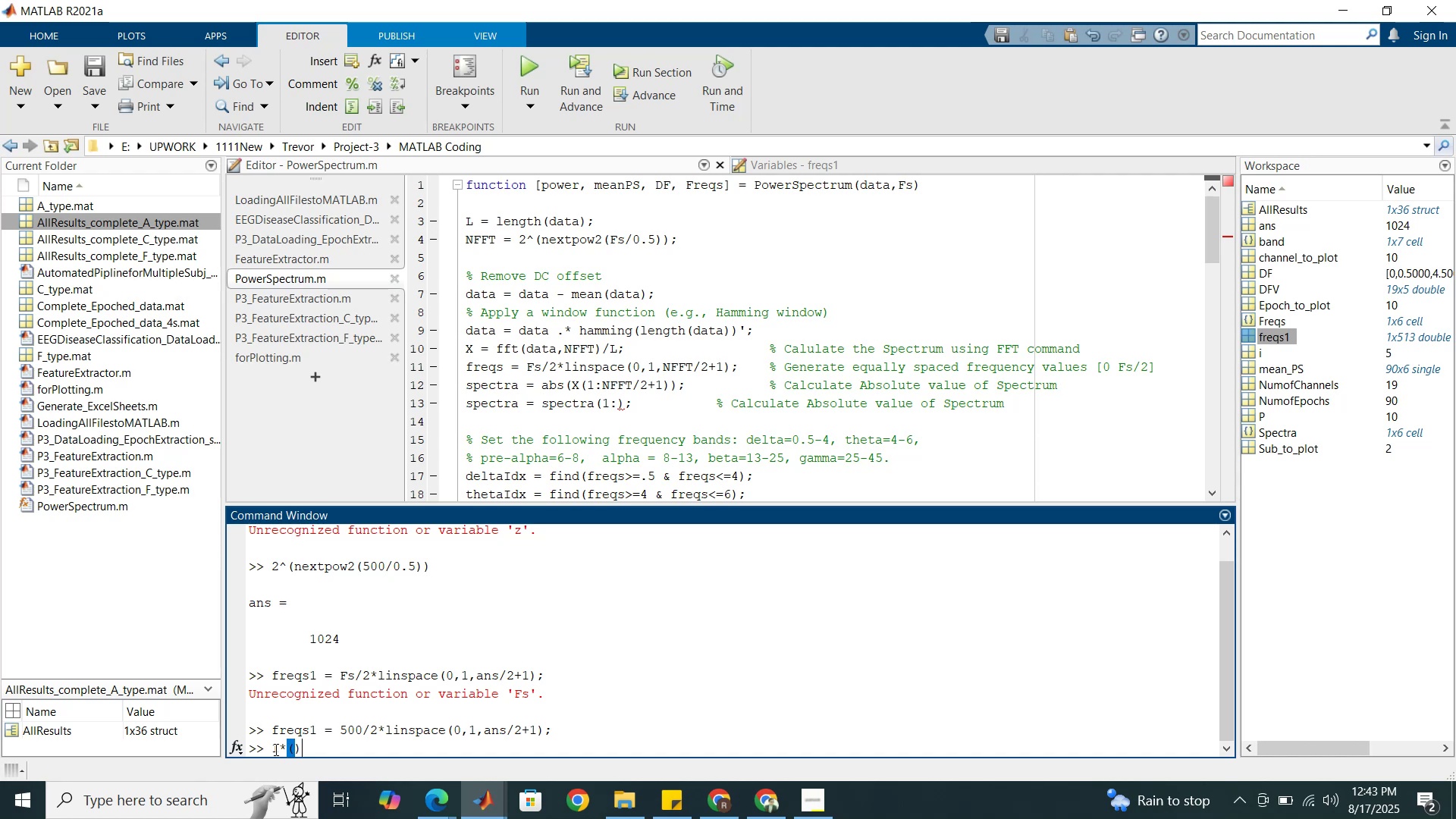 
key(ArrowLeft)
 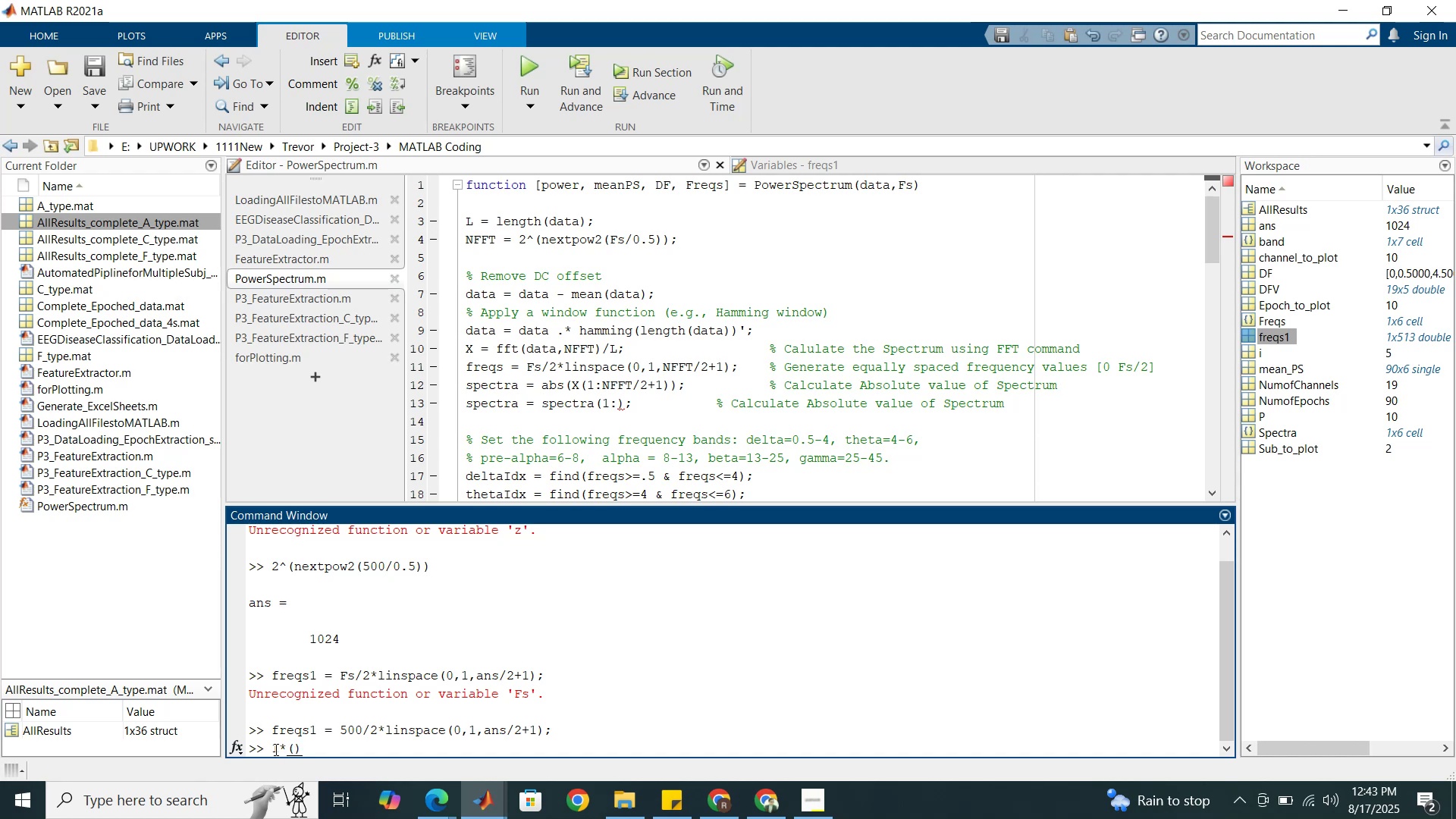 
key(Numpad5)
 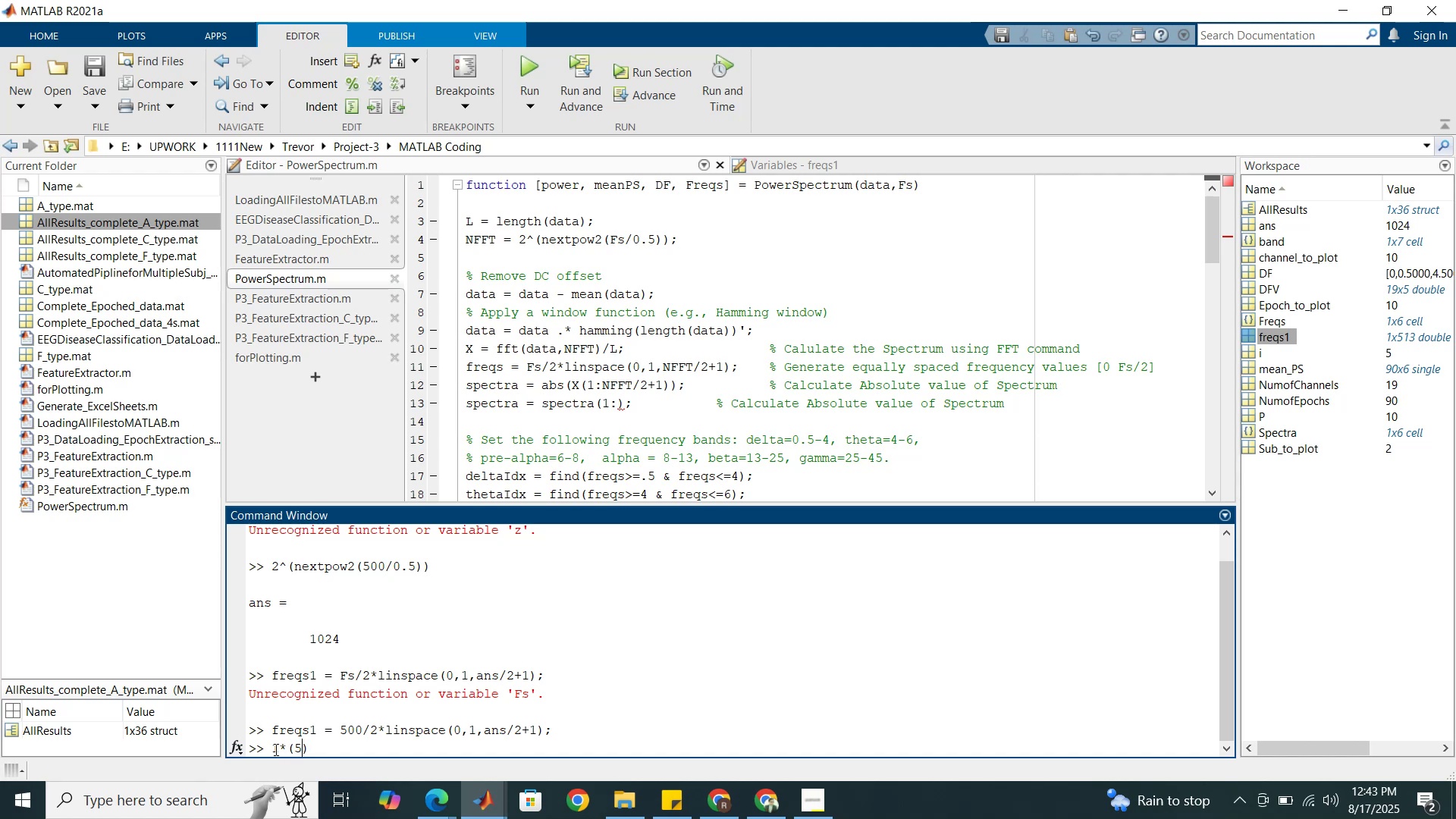 
key(Numpad0)
 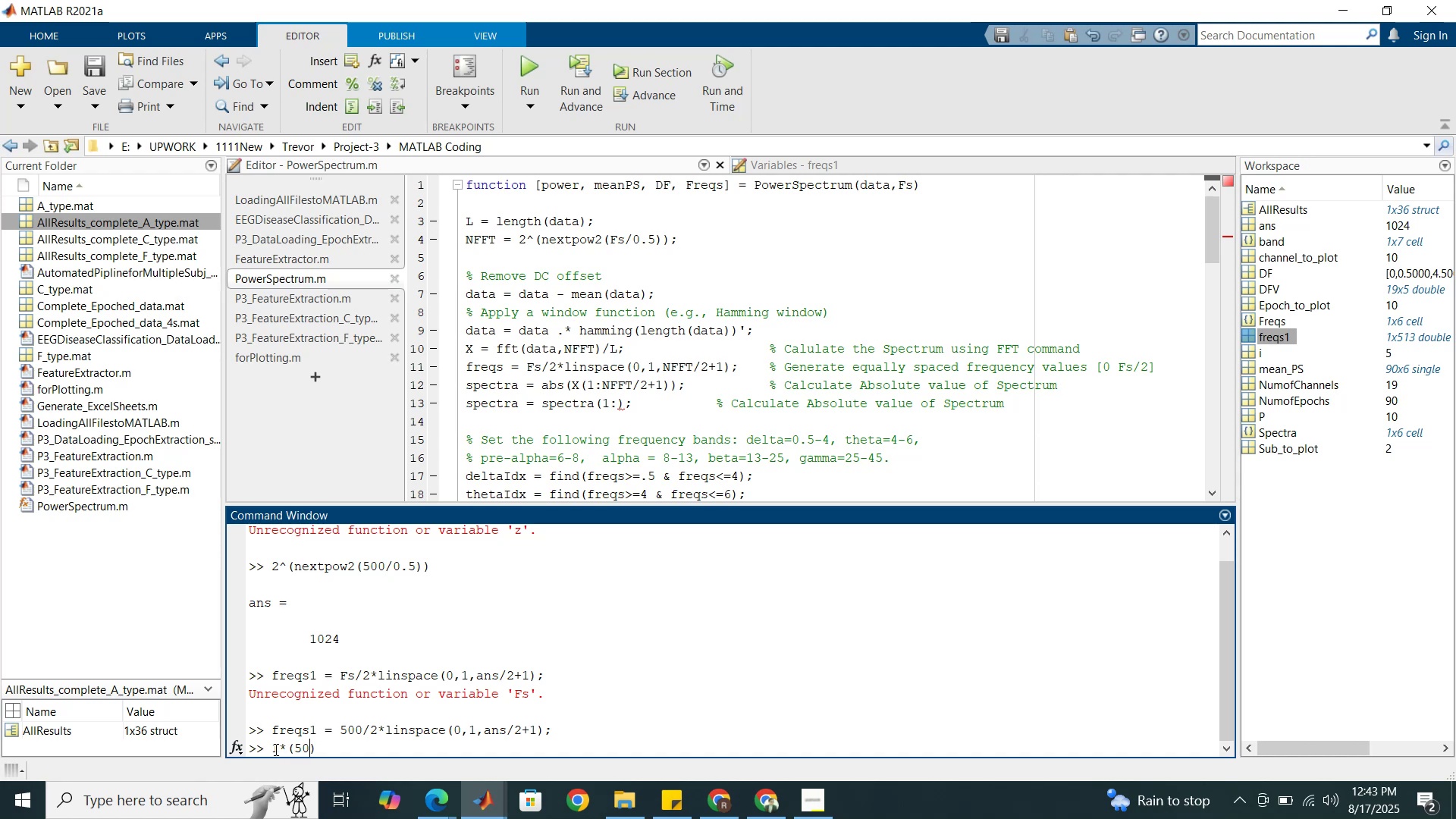 
key(Numpad0)
 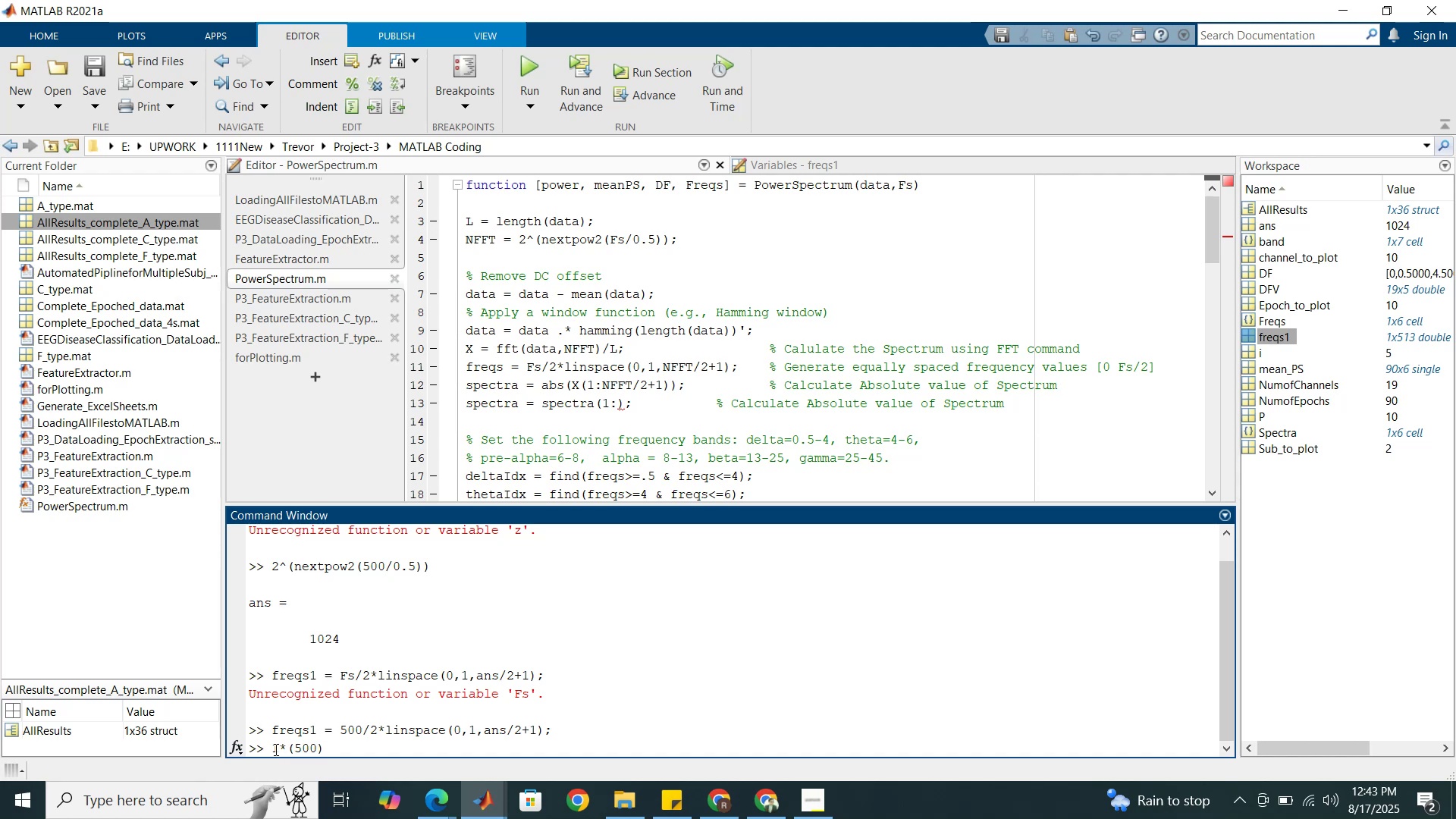 
key(Slash)
 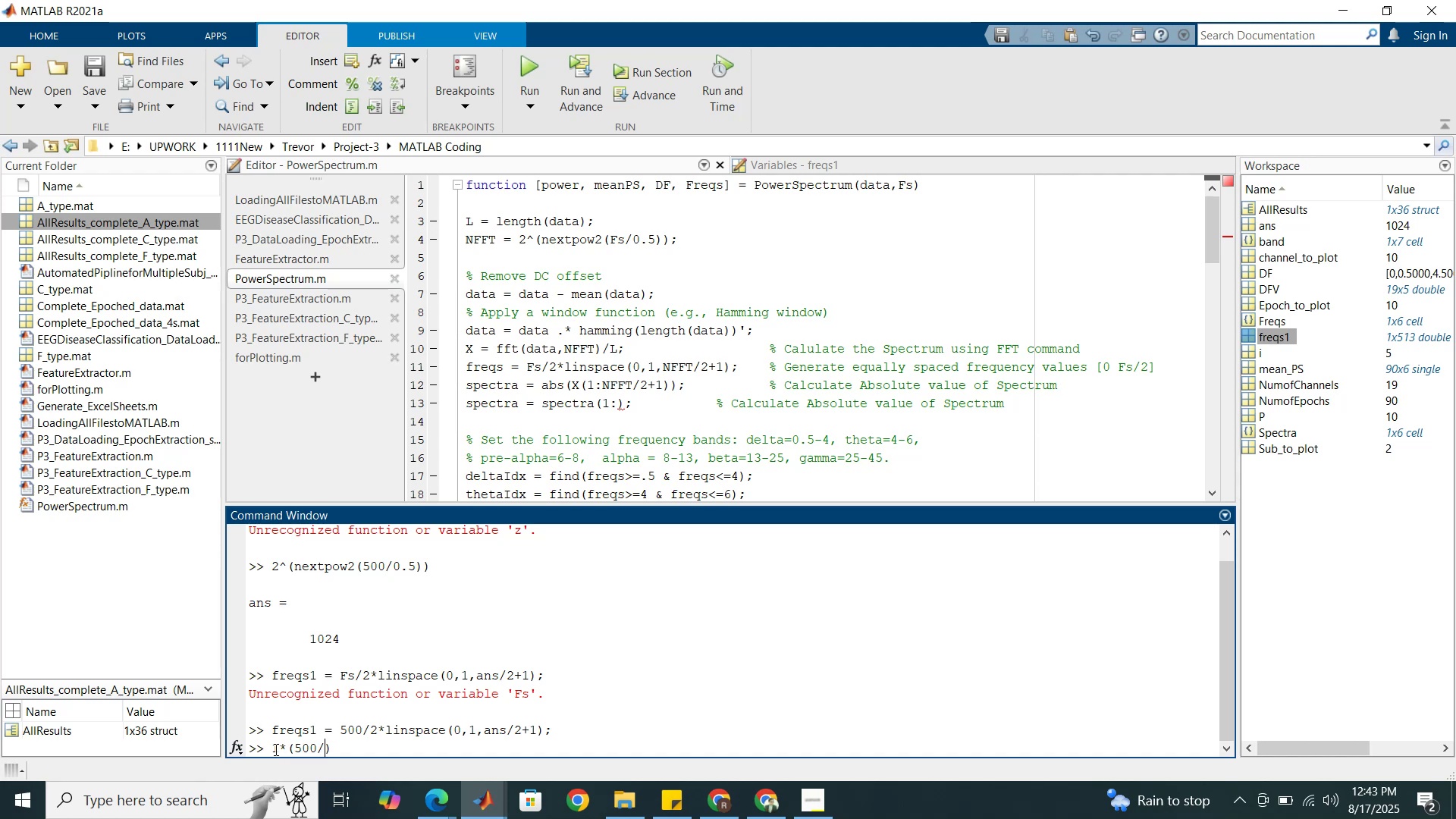 
key(Numpad5)
 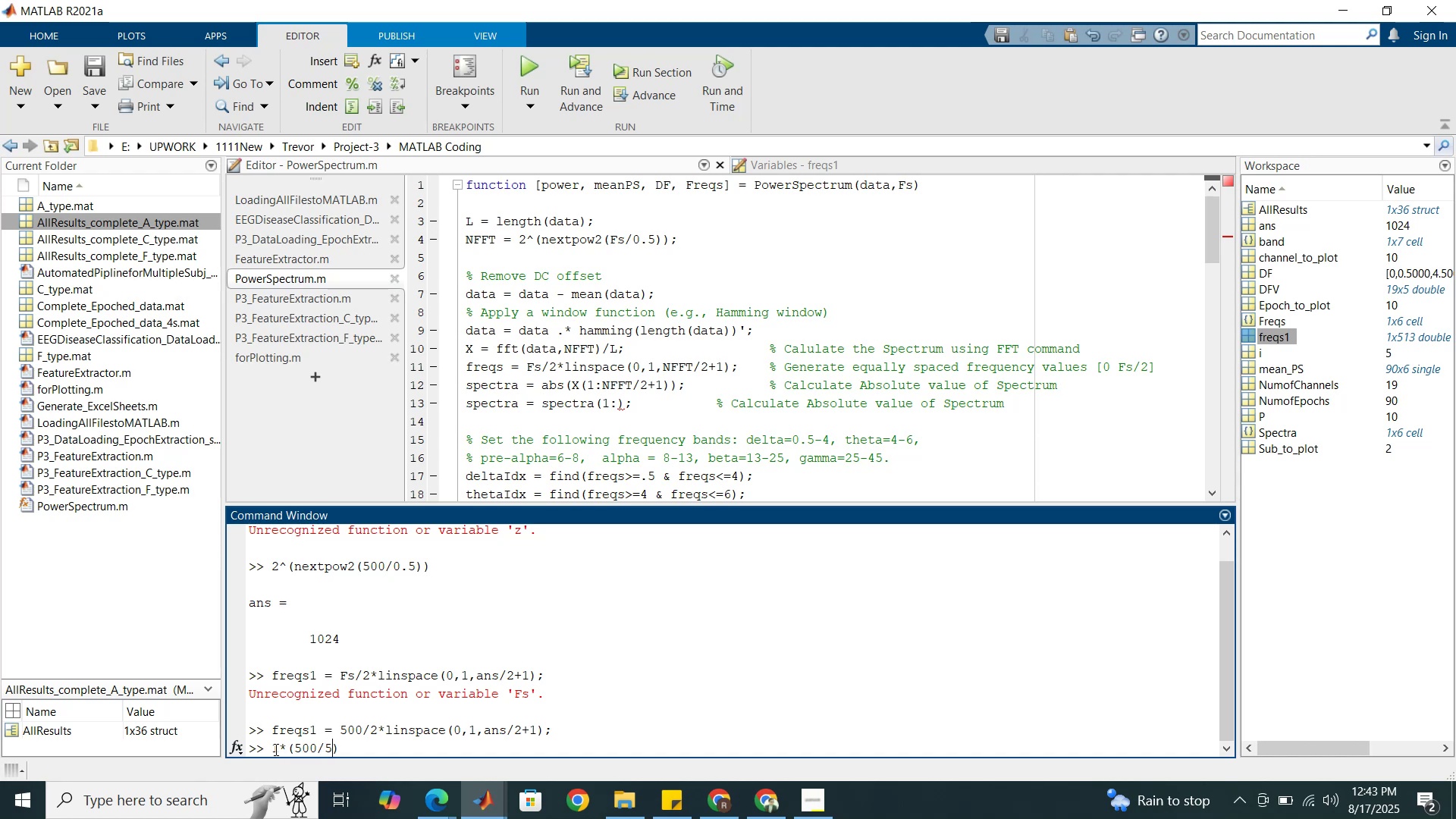 
key(Numpad0)
 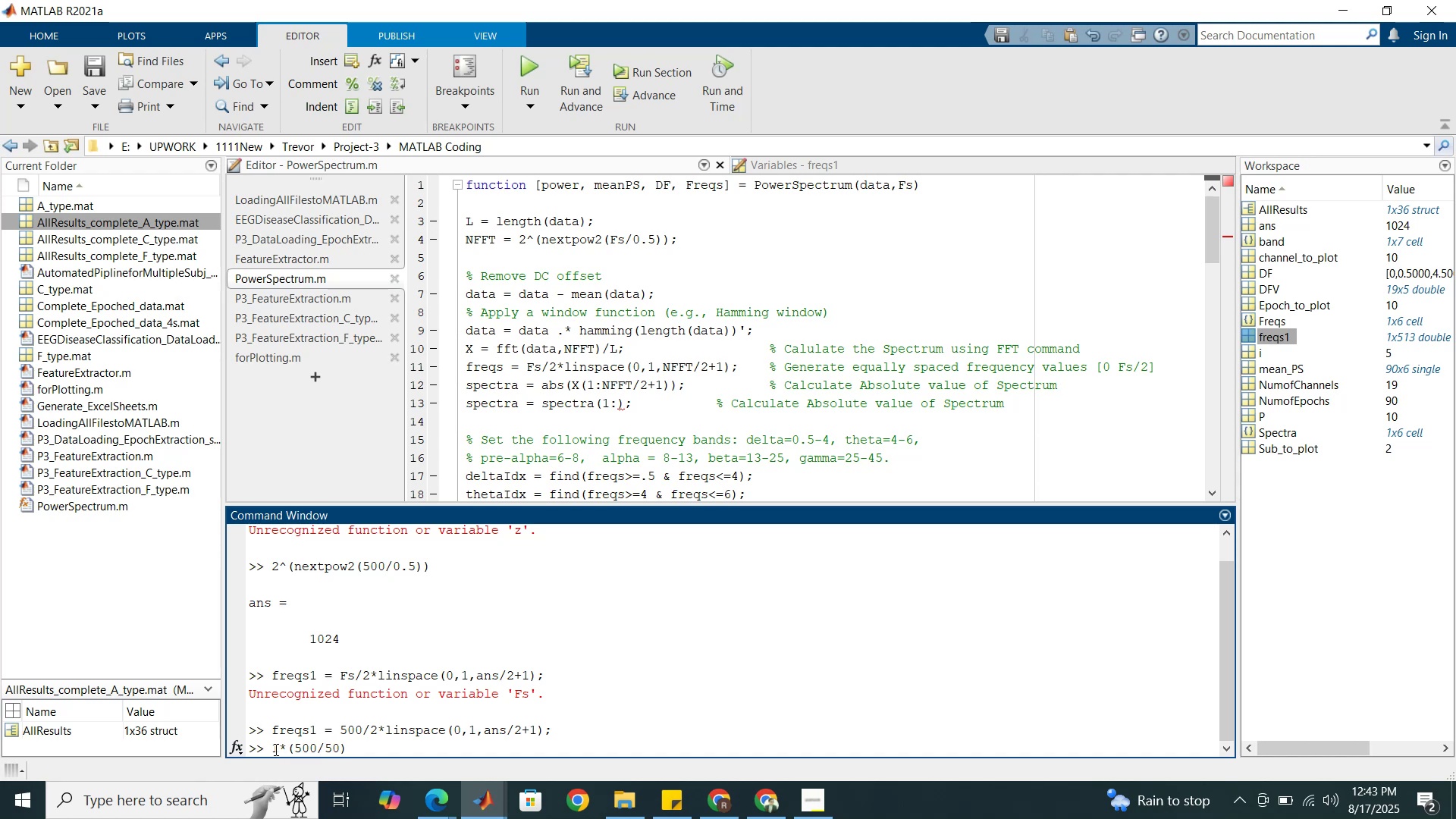 
key(Enter)
 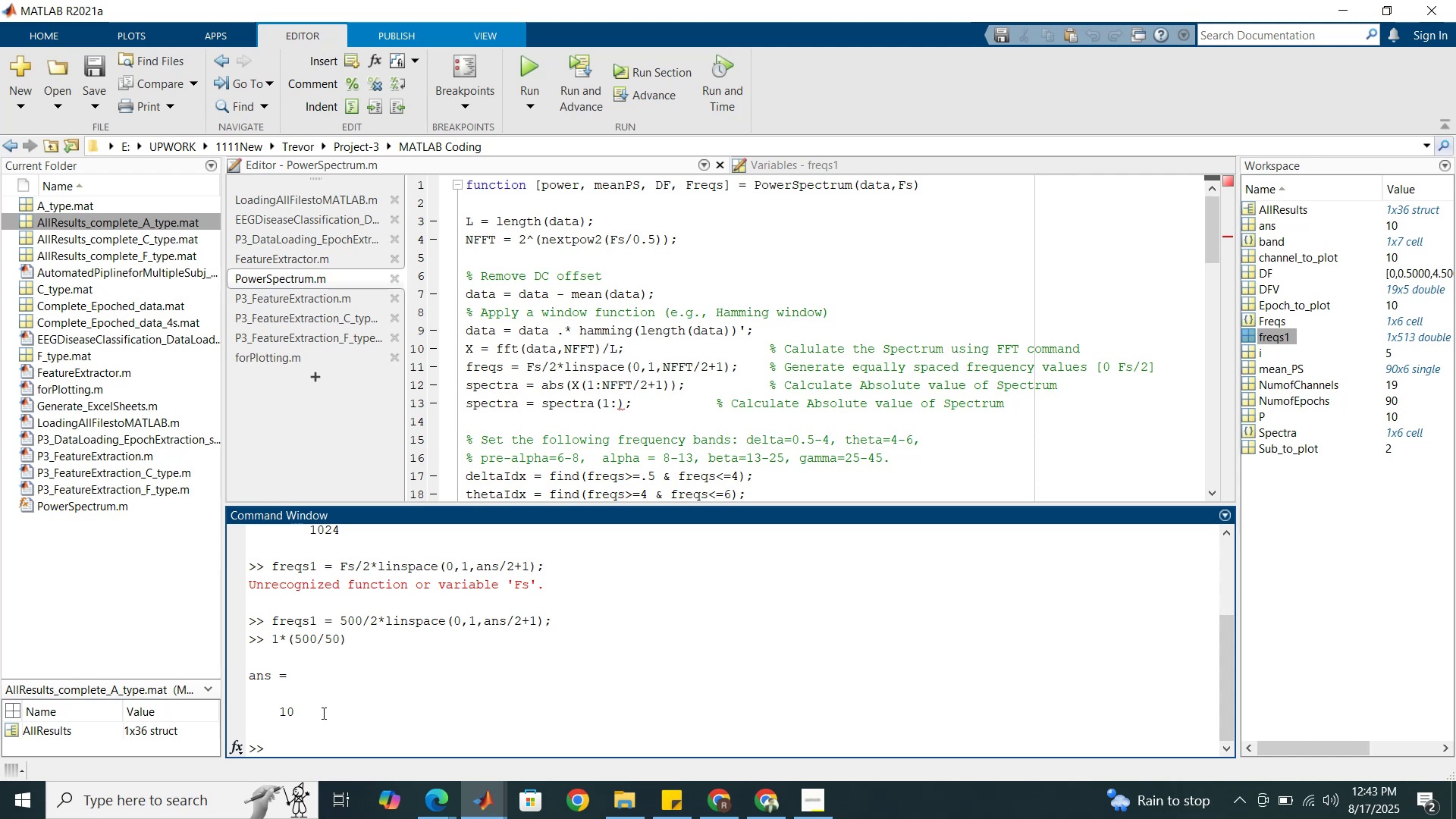 
wait(47.55)
 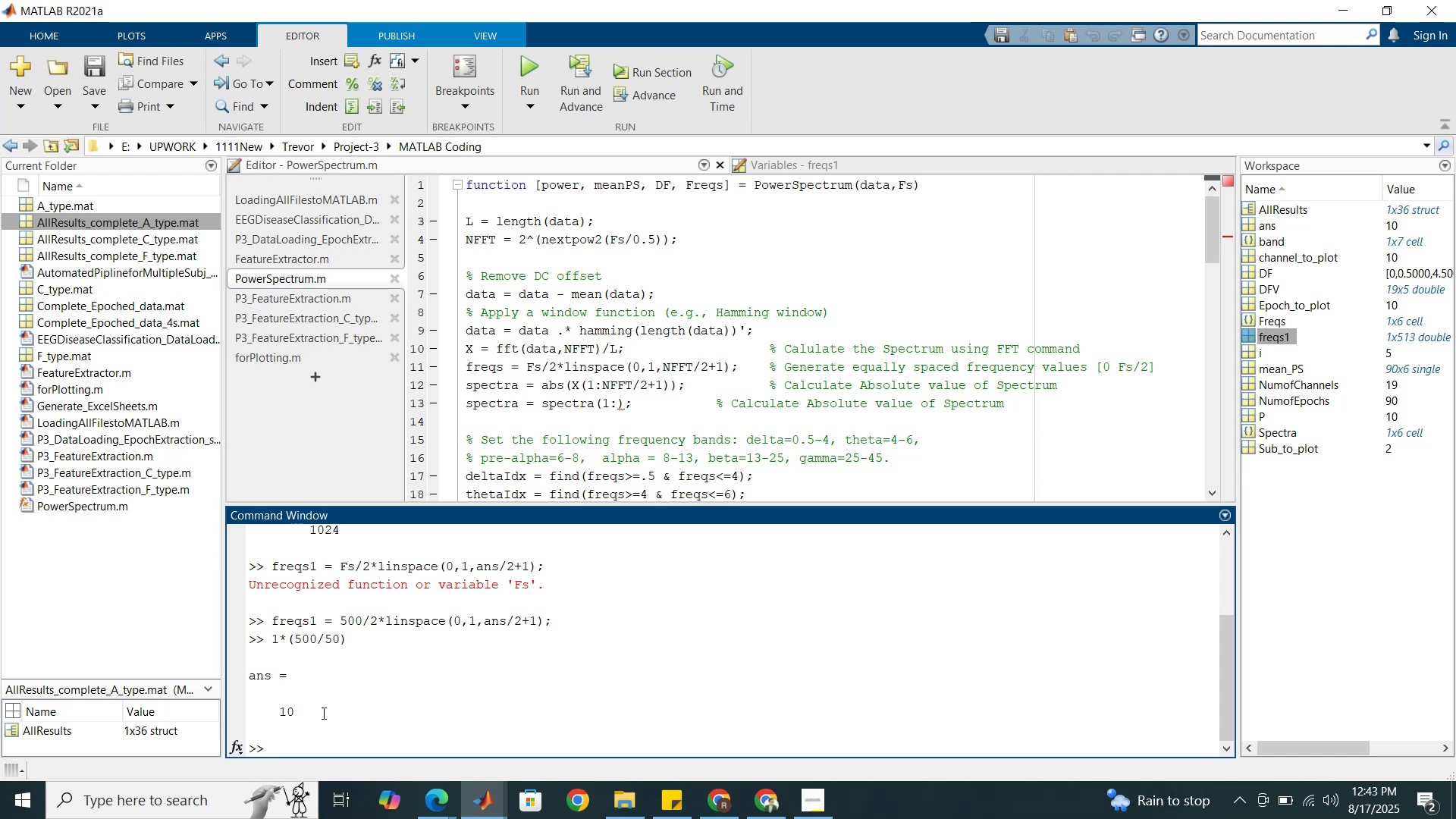 
key(1)
 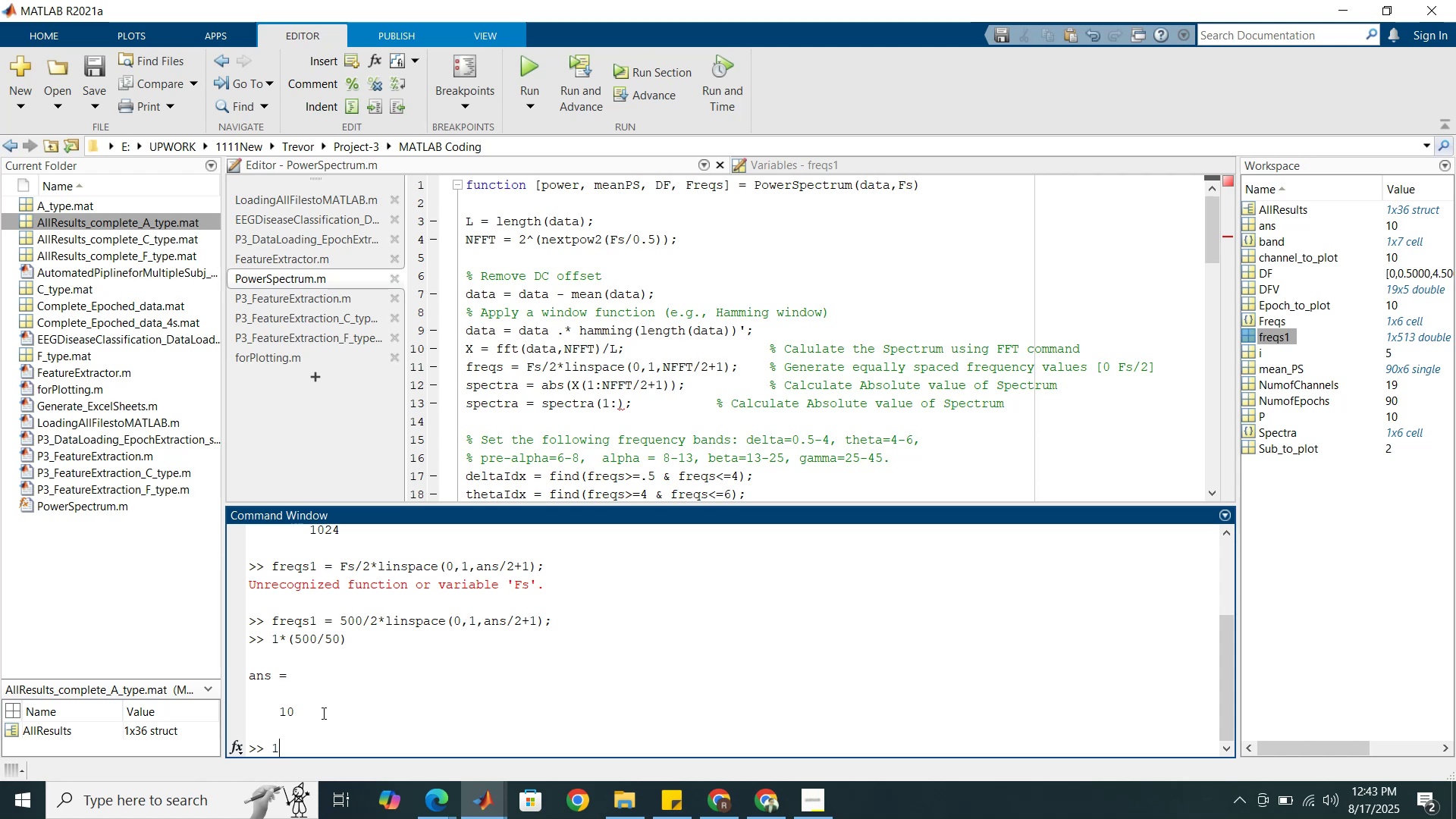 
key(Slash)
 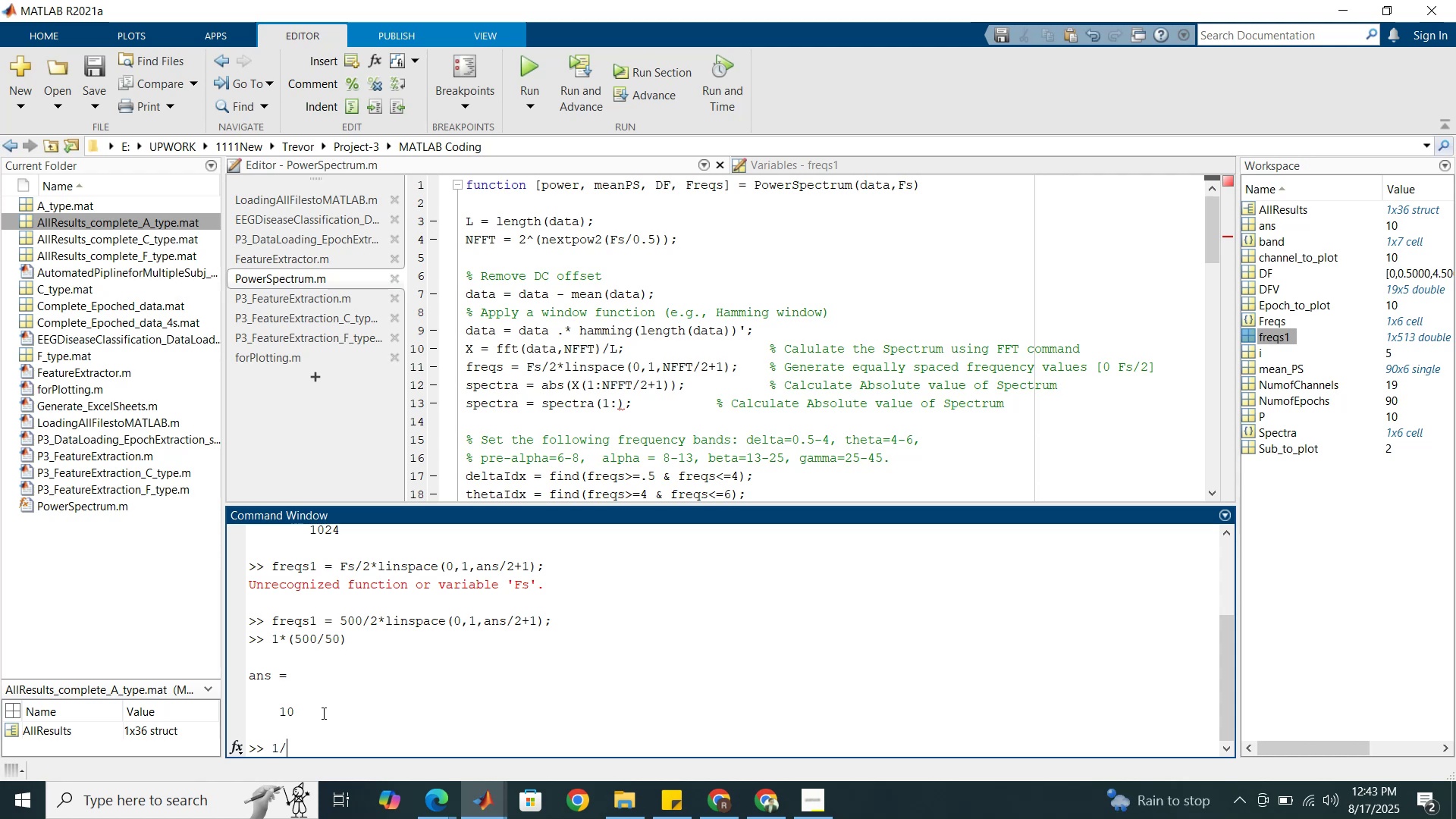 
key(Numpad5)
 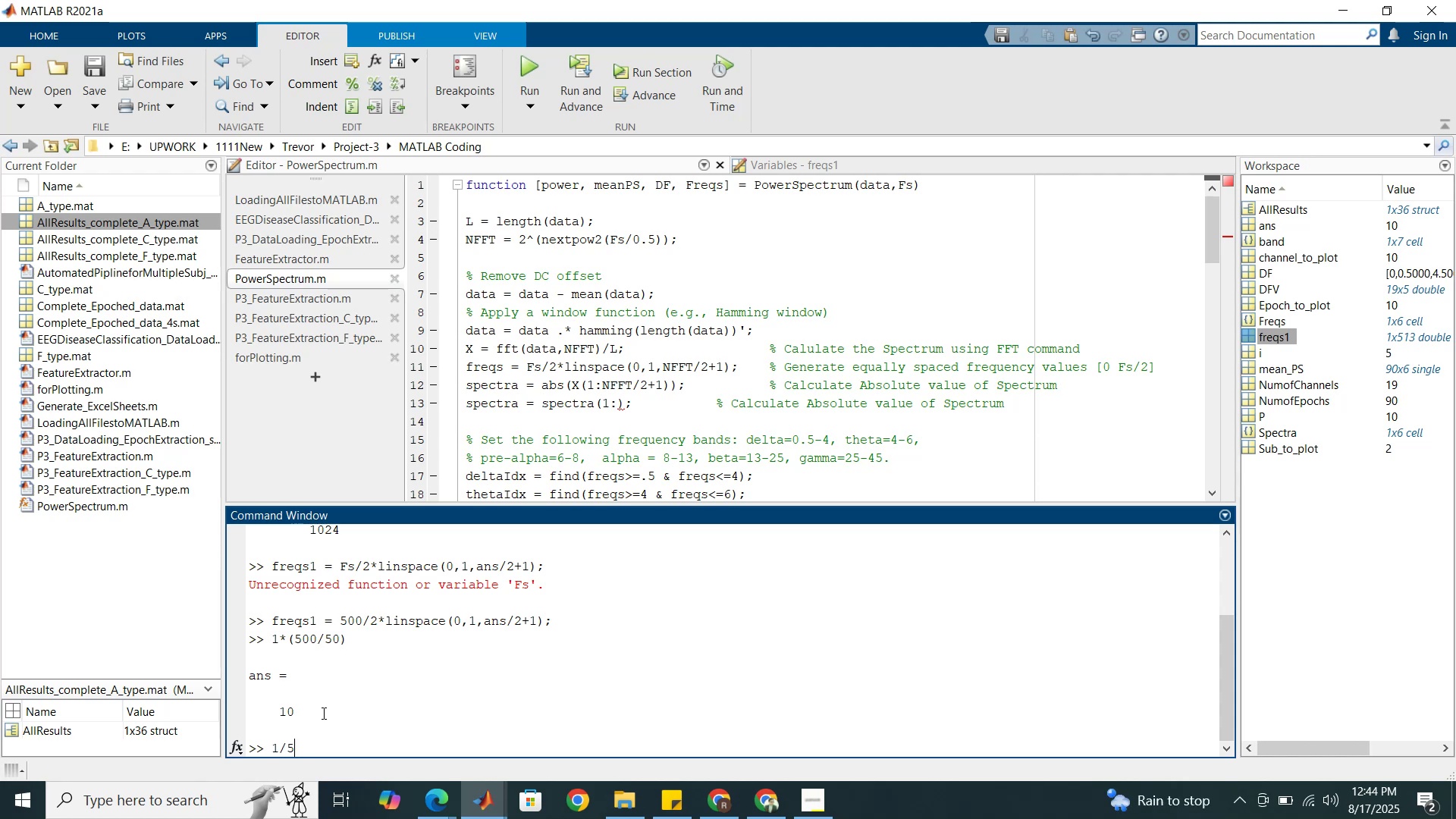 
key(Numpad0)
 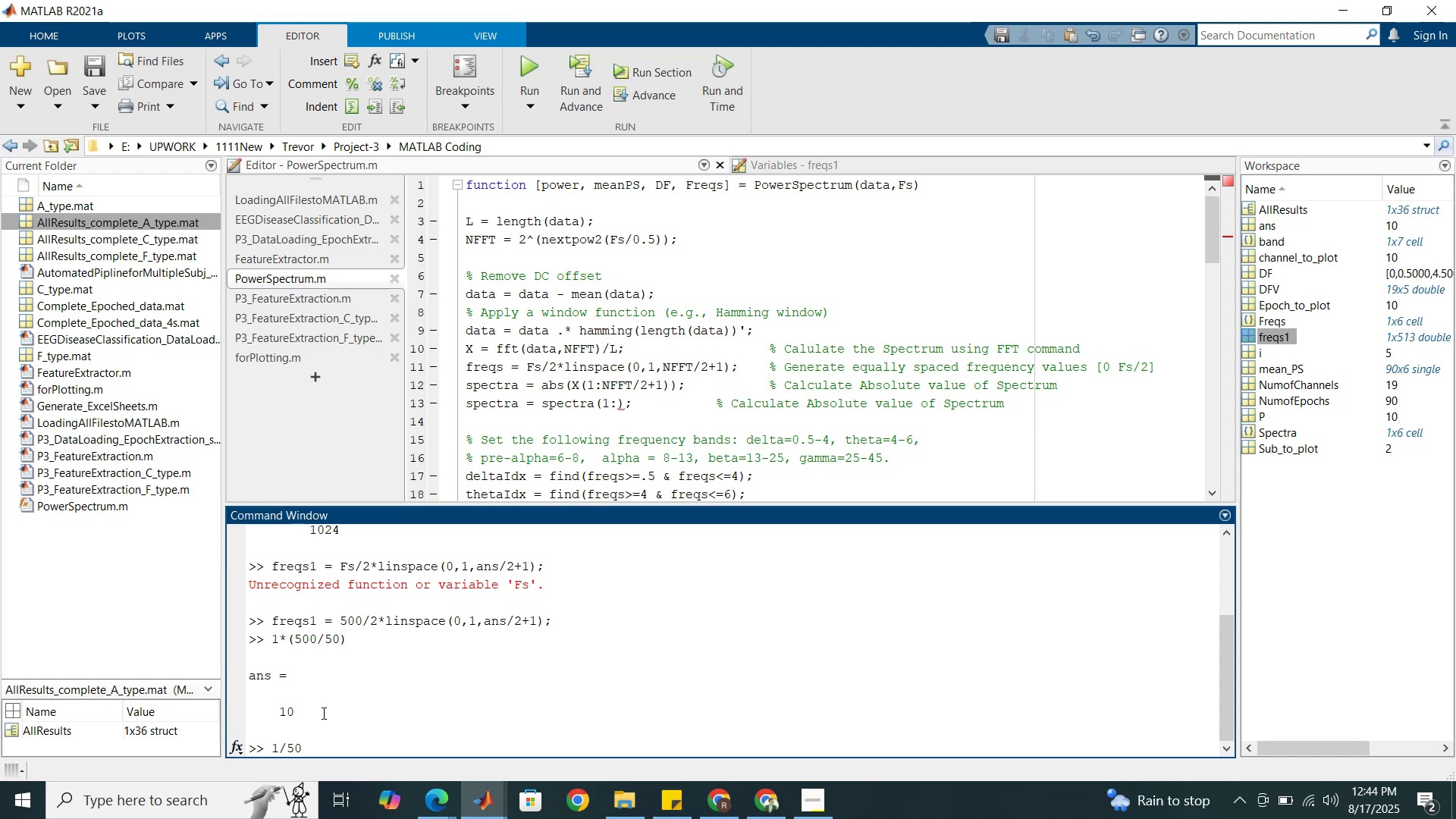 
hold_key(key=ShiftRight, duration=0.81)
 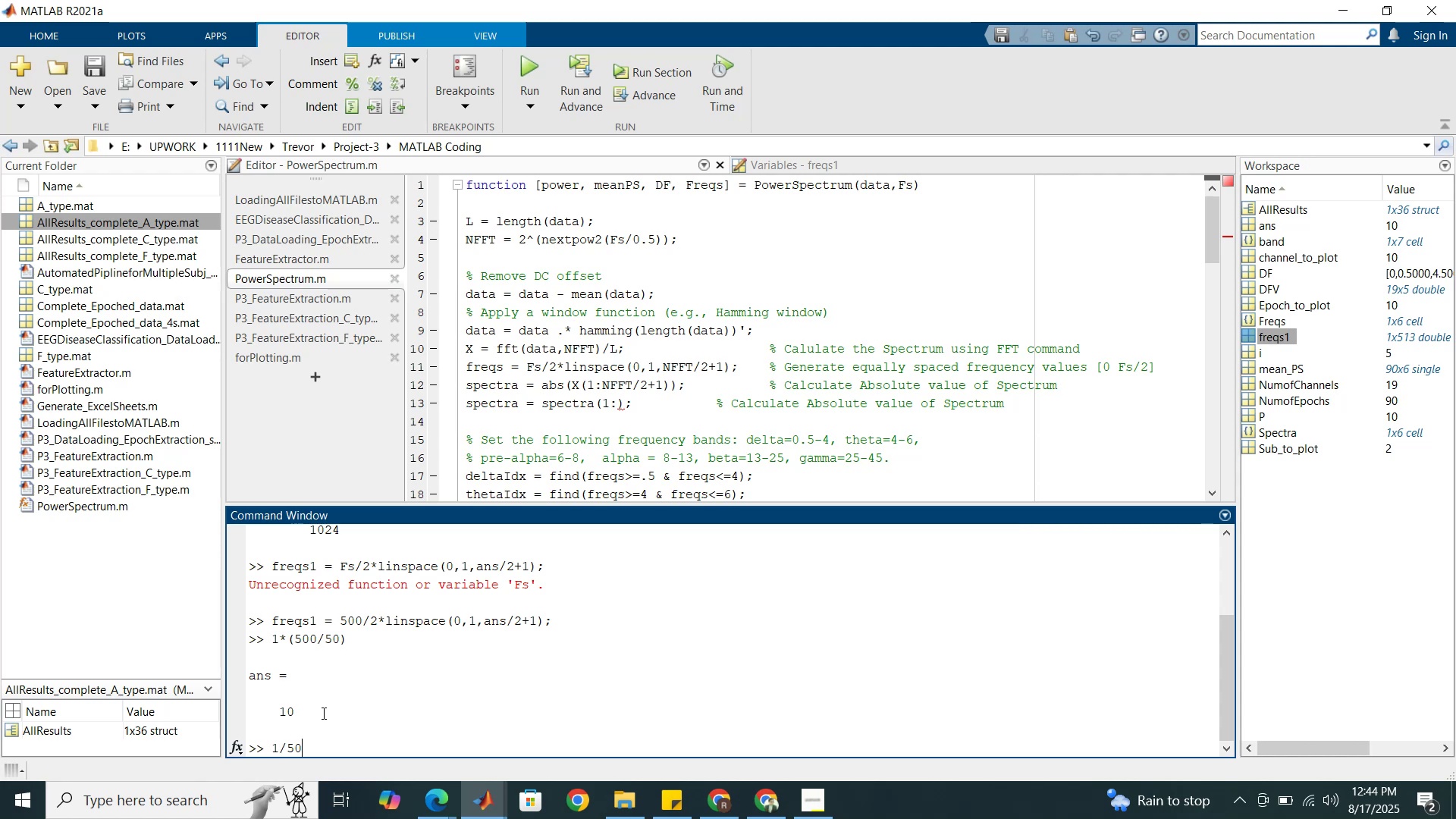 
key(Shift+0)
 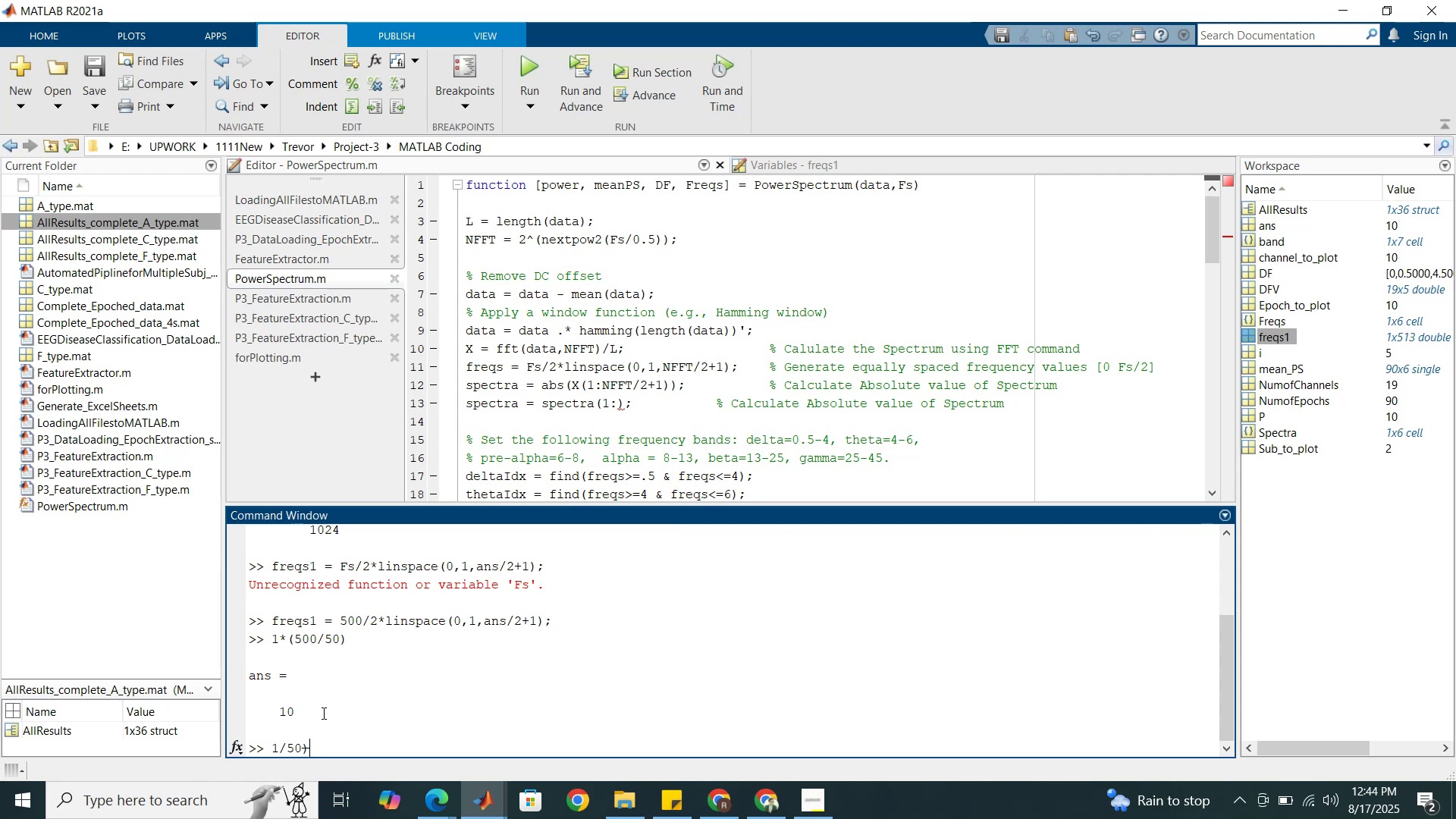 
key(ArrowLeft)
 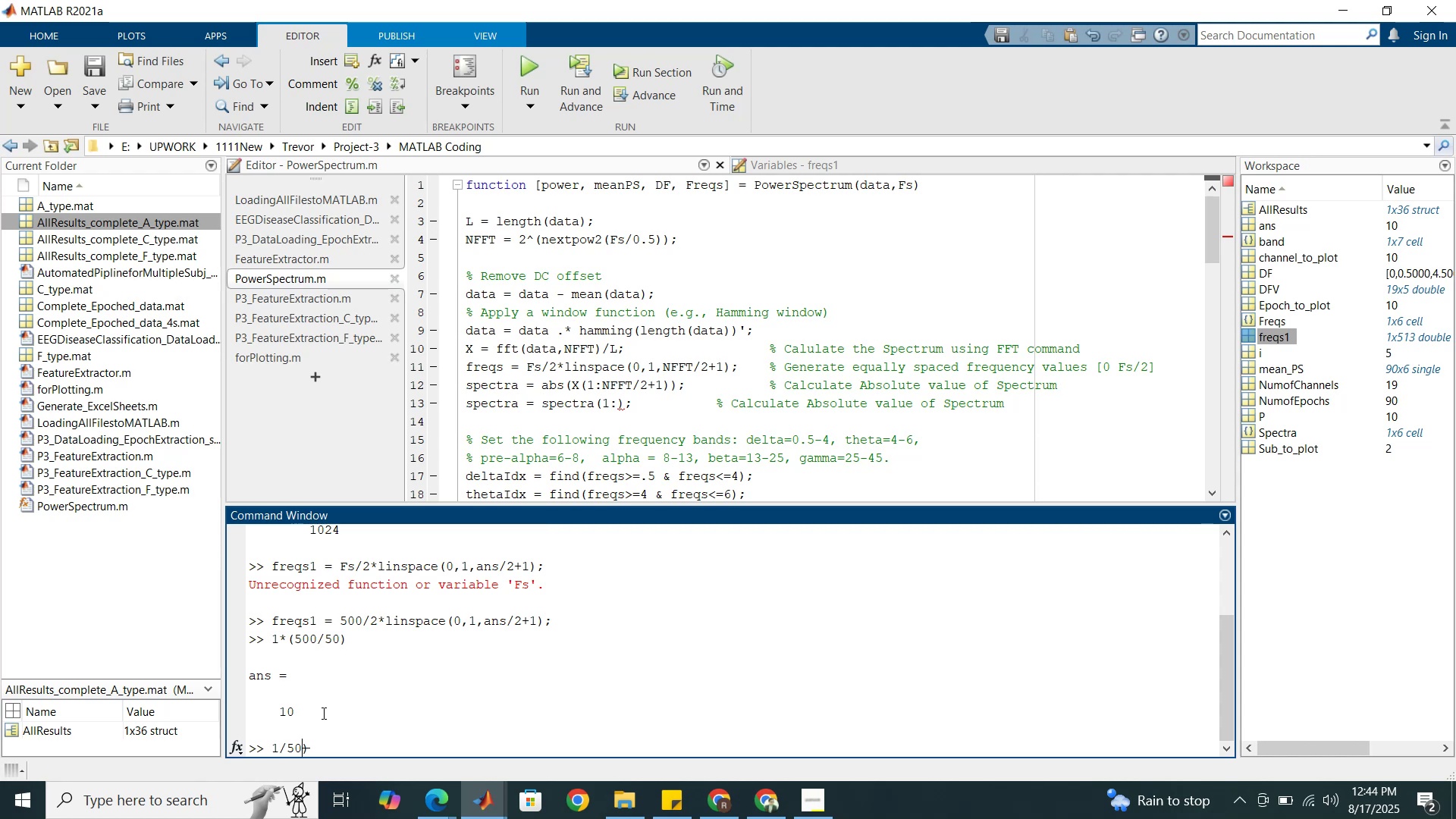 
key(ArrowLeft)
 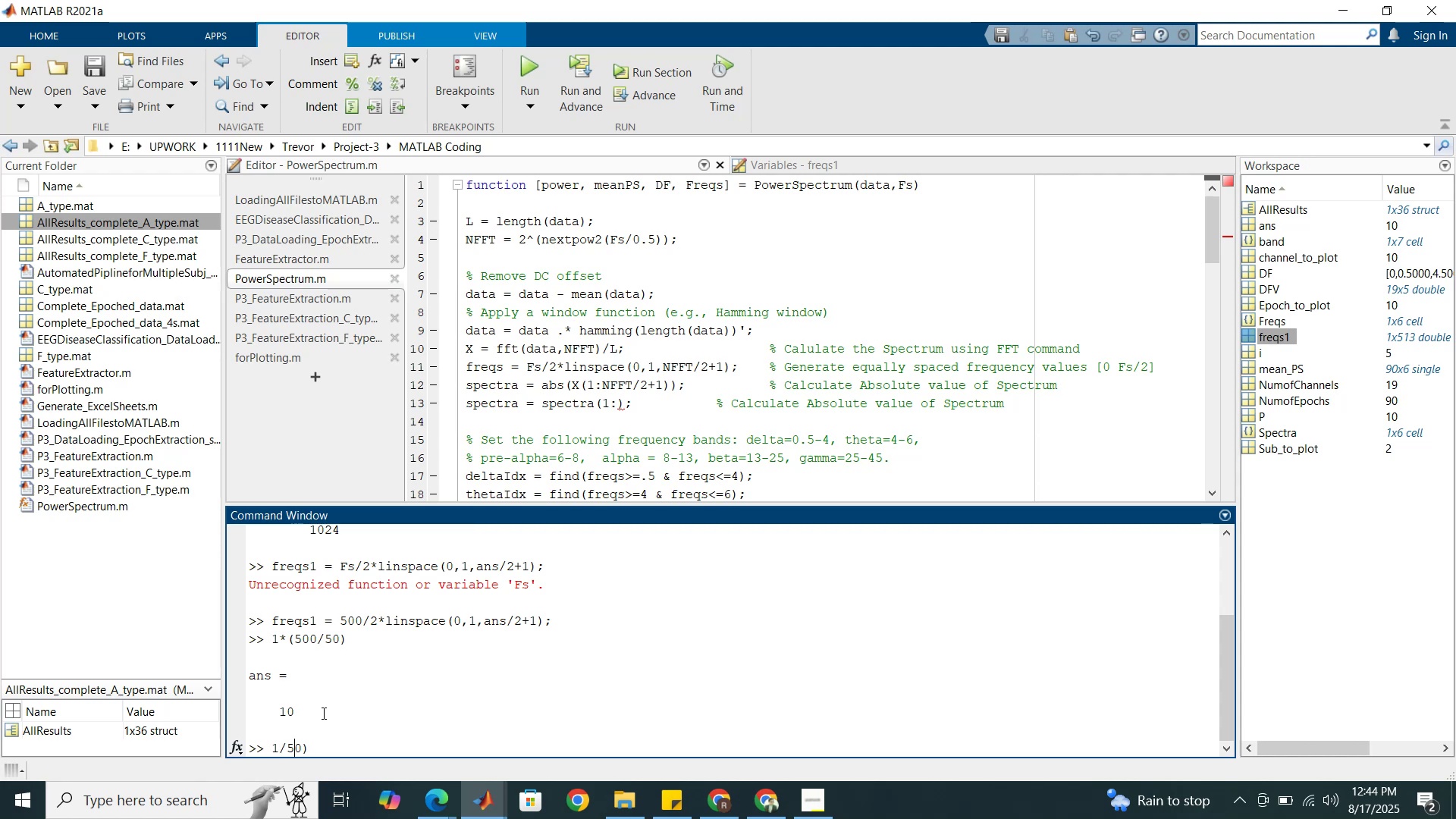 
key(ArrowLeft)
 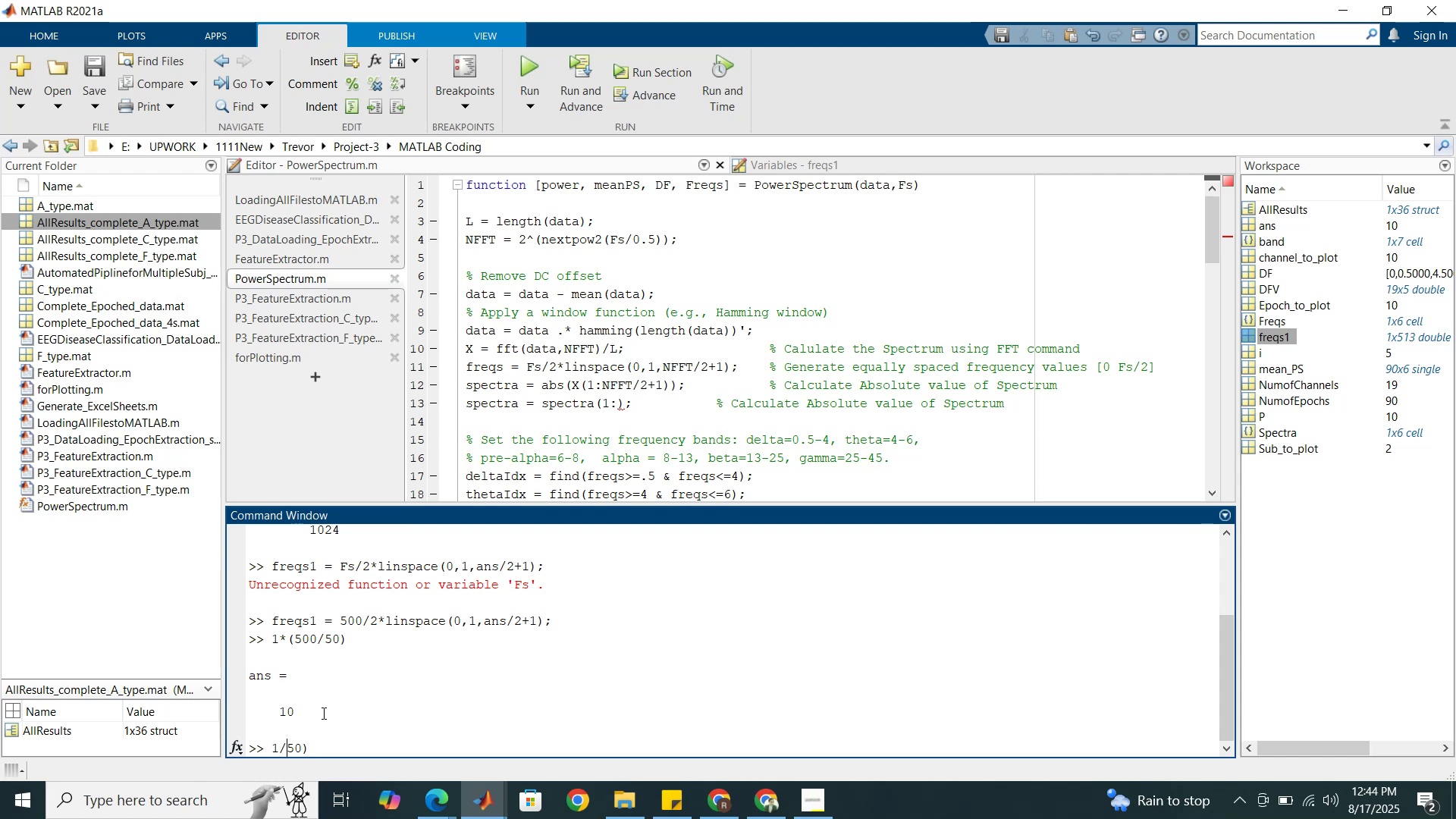 
key(ArrowLeft)
 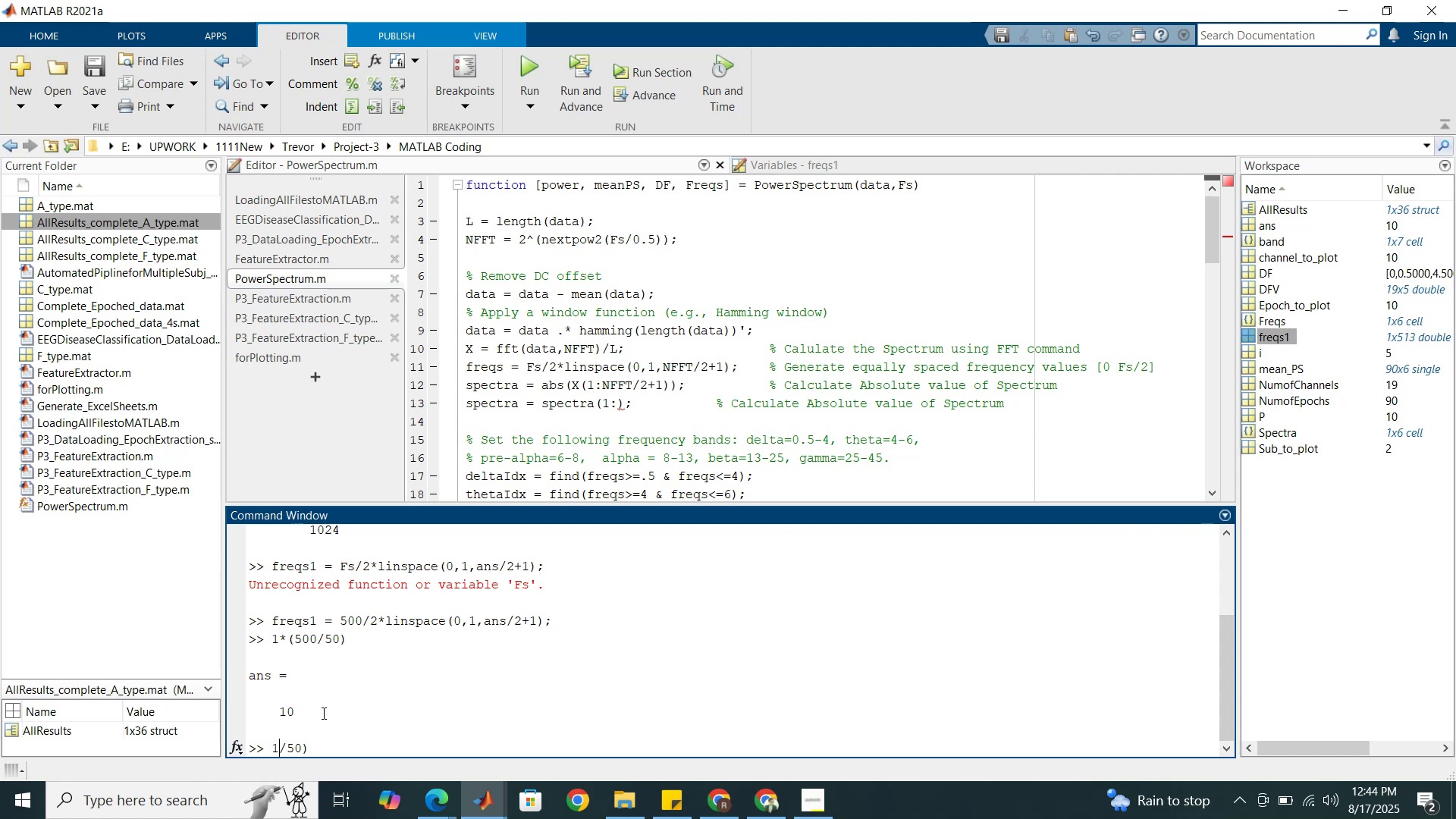 
key(ArrowLeft)
 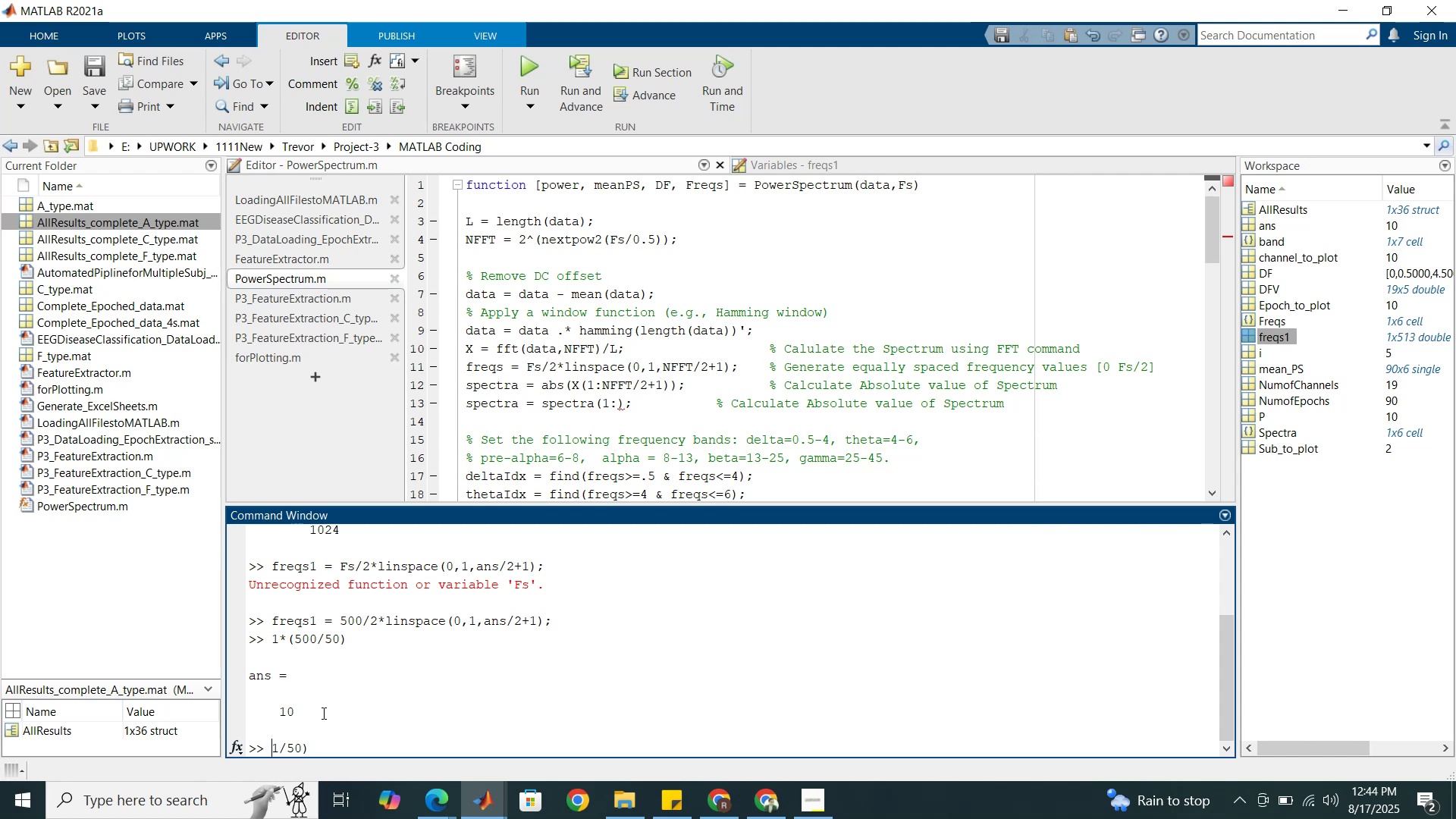 
key(Shift+9)
 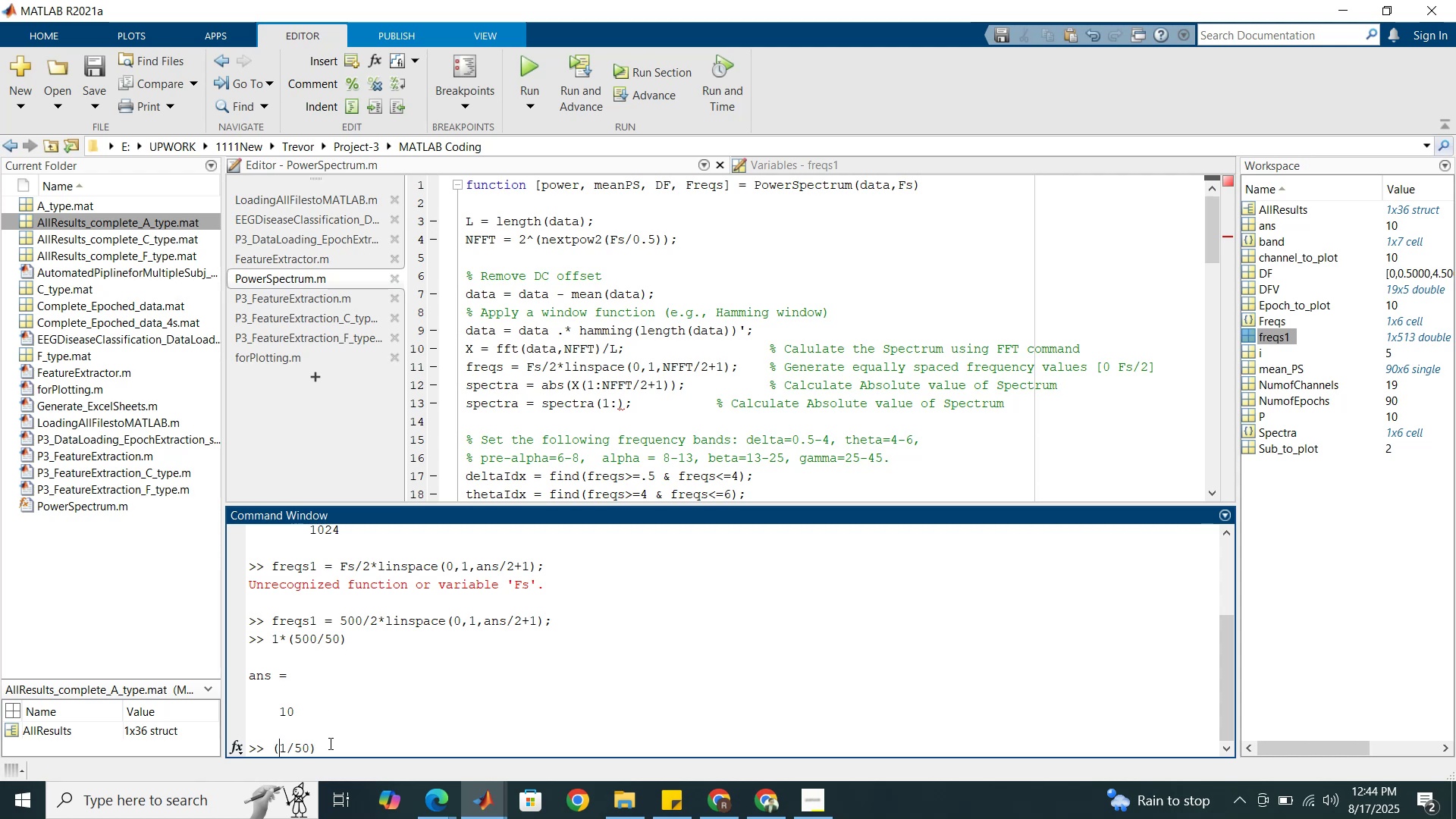 
left_click([329, 743])
 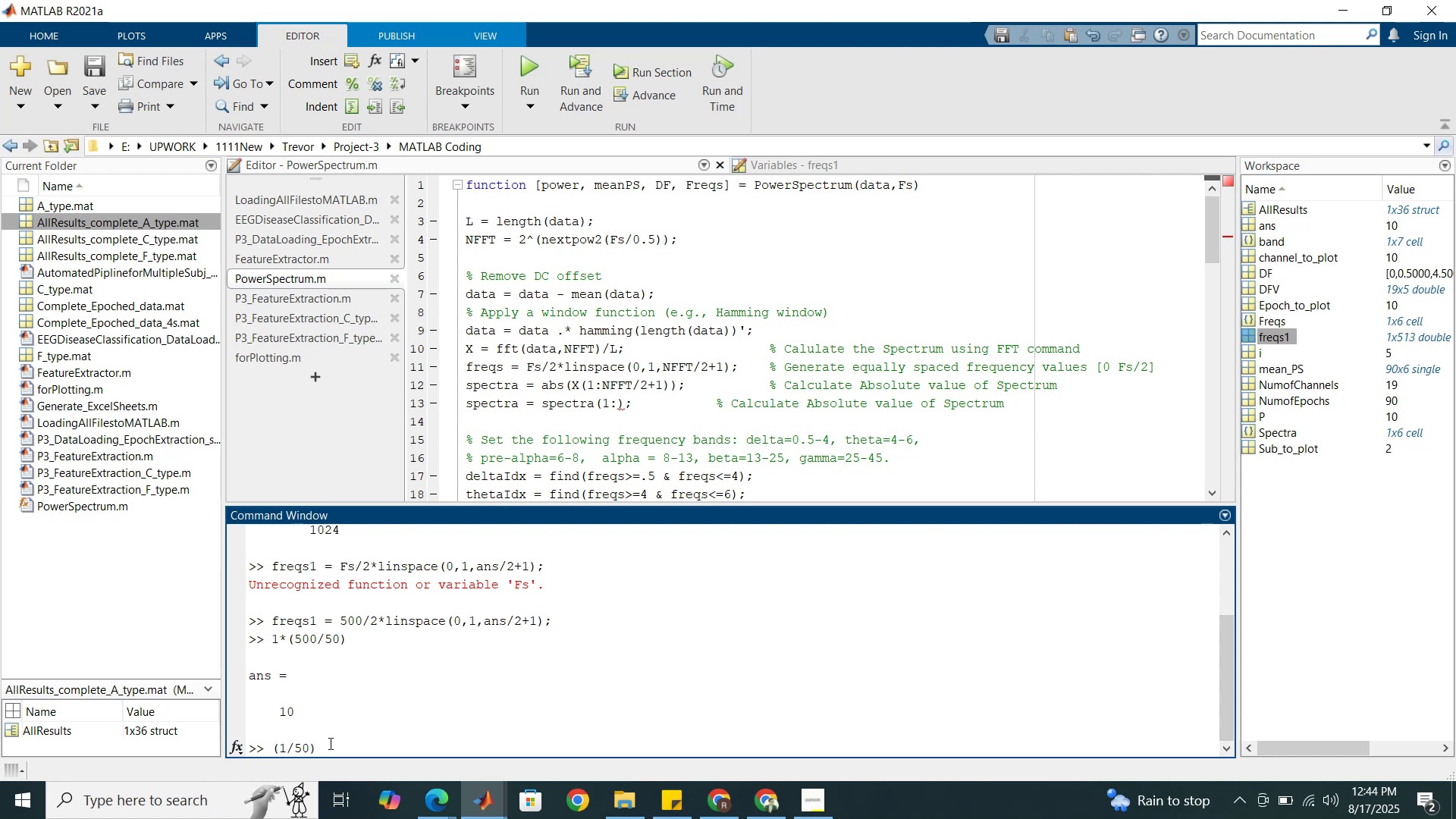 
key(Shift+8)
 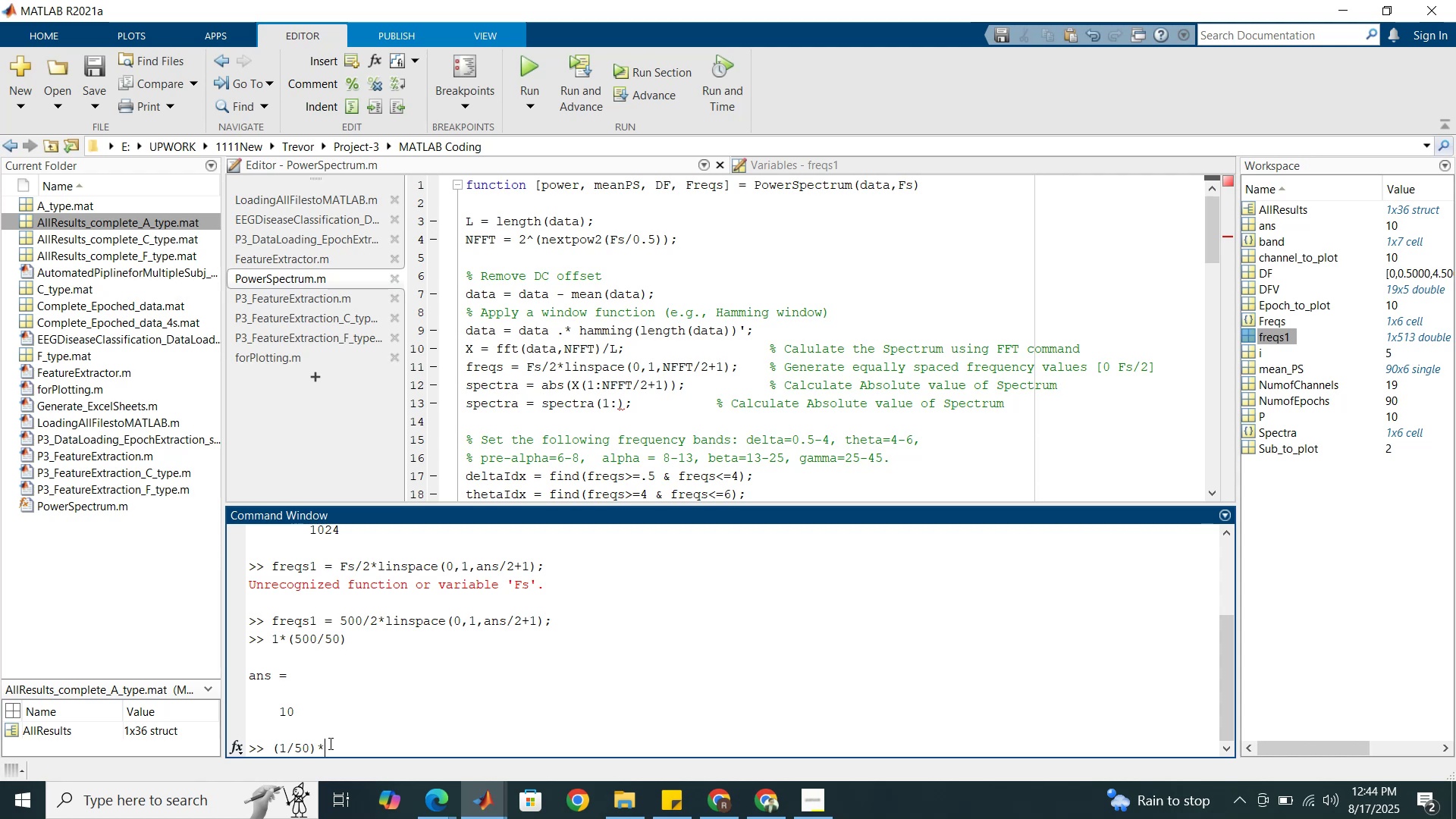 
key(Numpad5)
 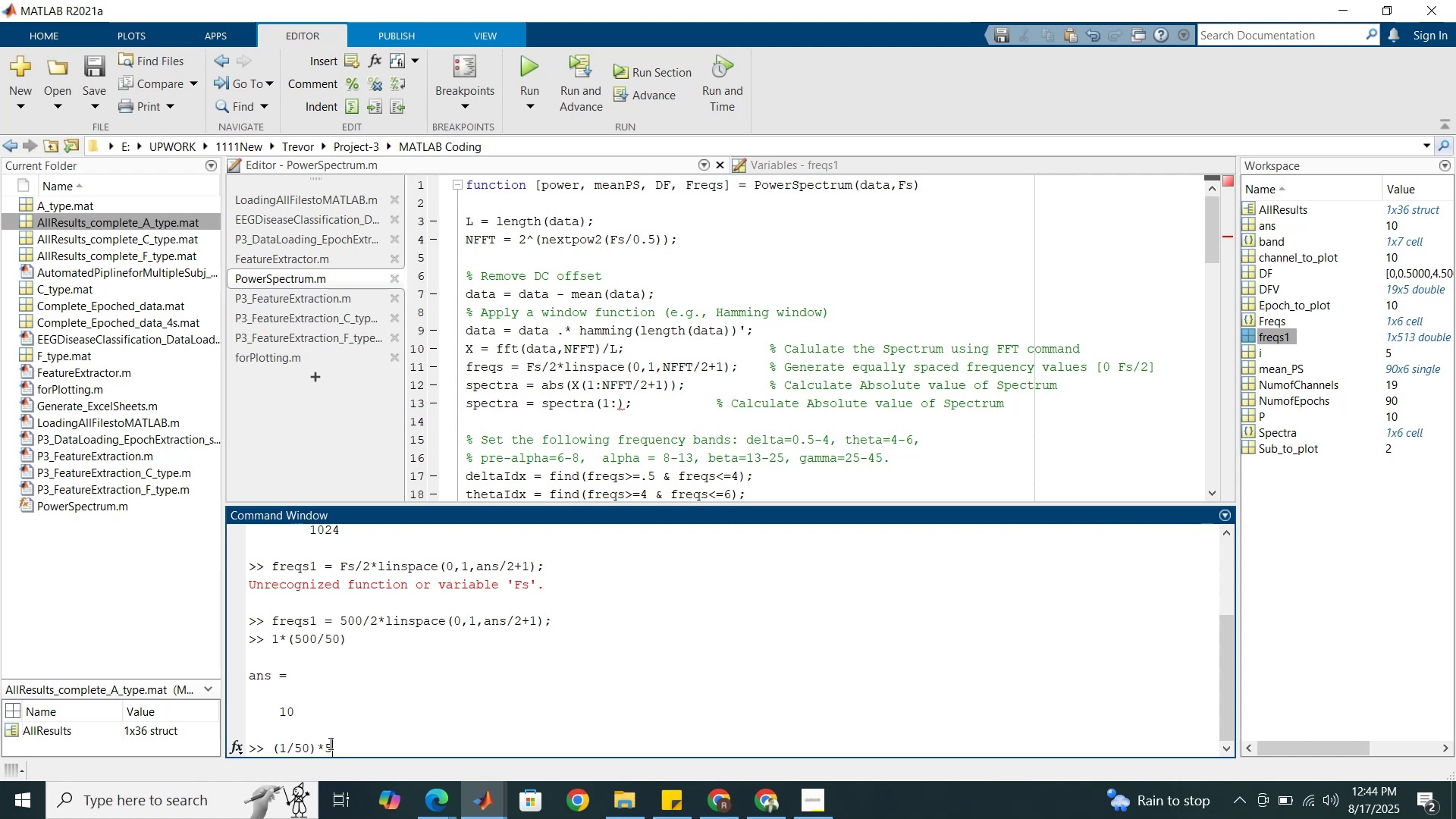 
key(Numpad0)
 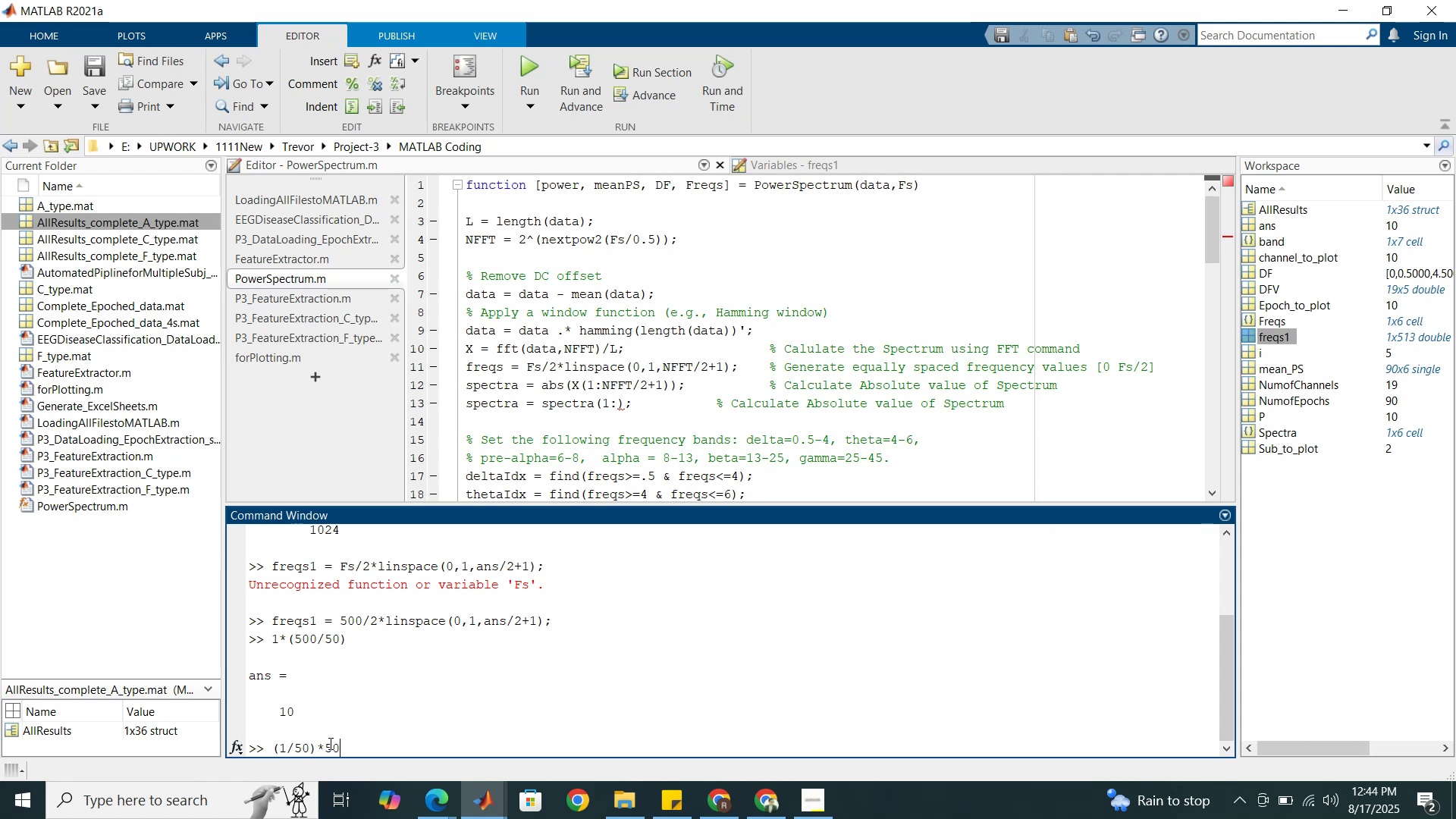 
key(Numpad0)
 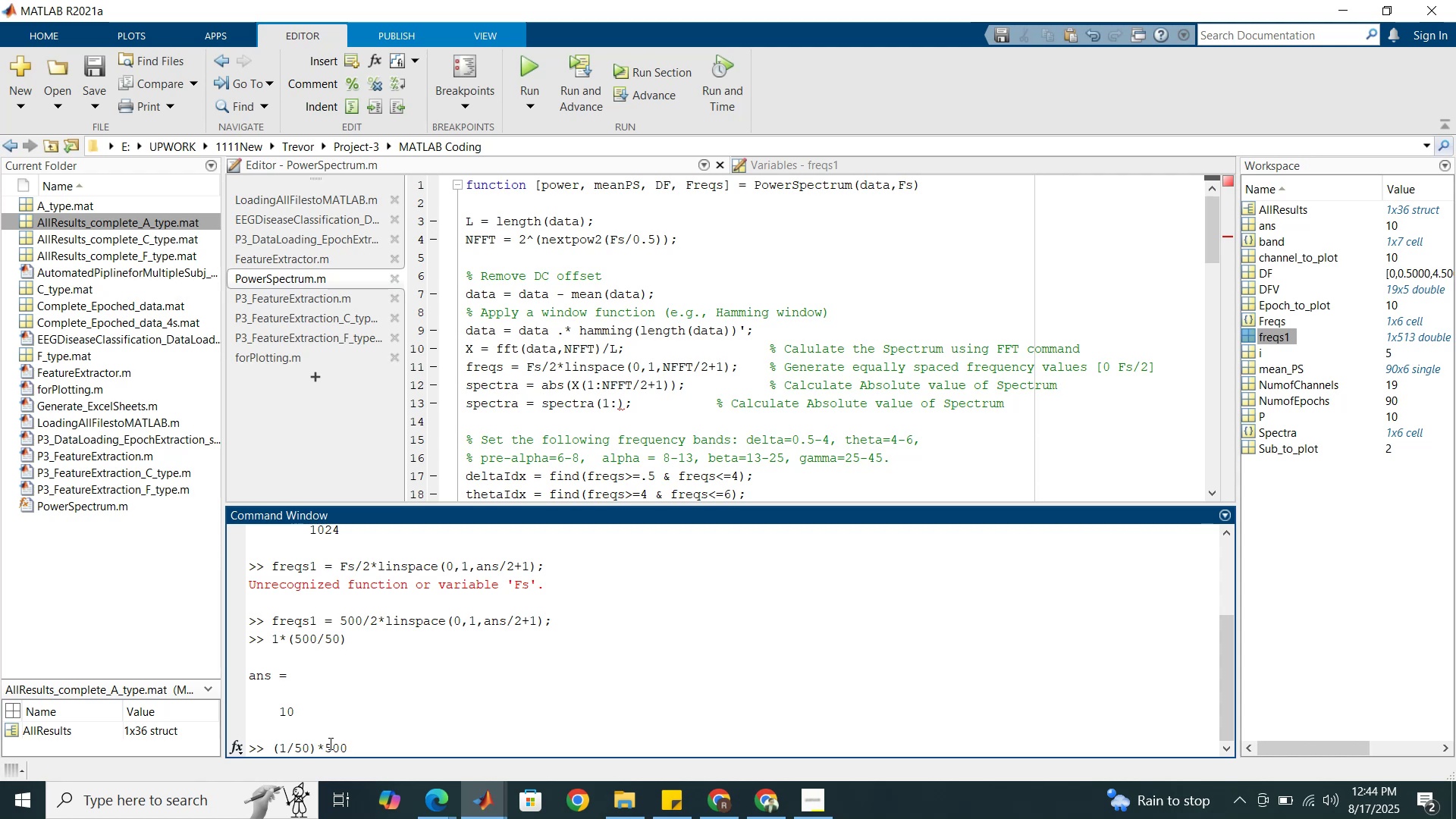 
key(Enter)
 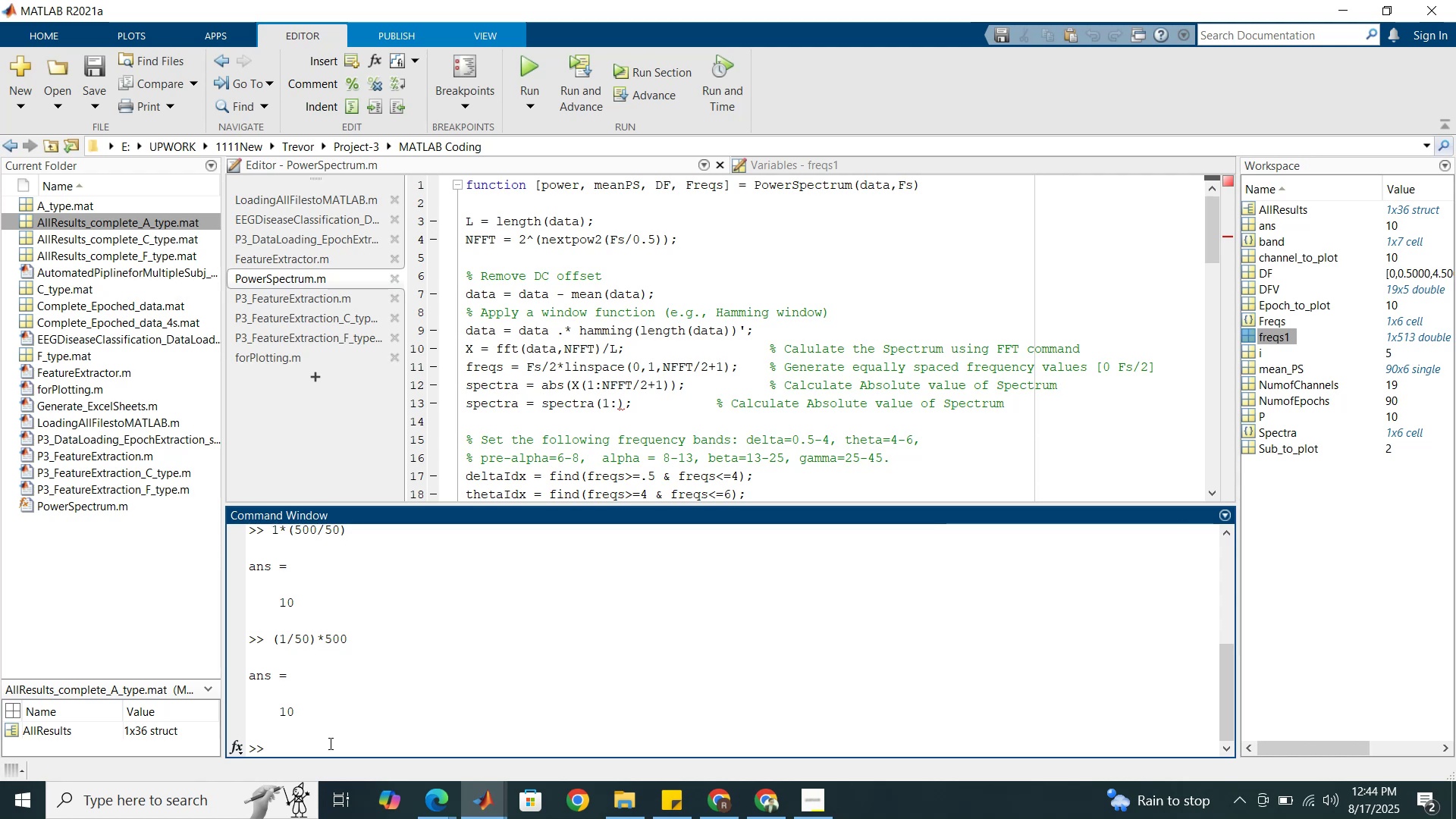 
wait(15.67)
 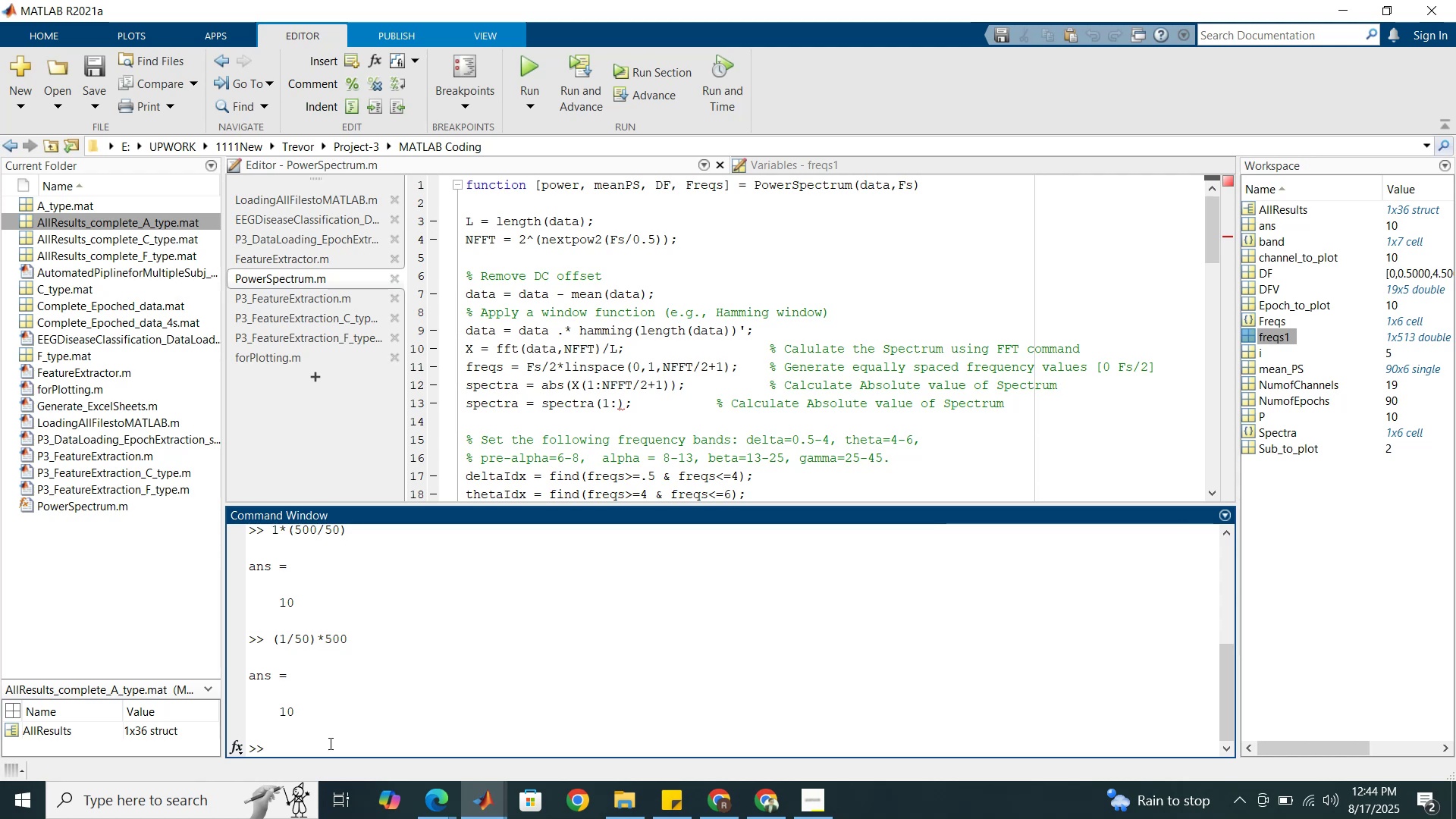 
left_click([619, 405])
 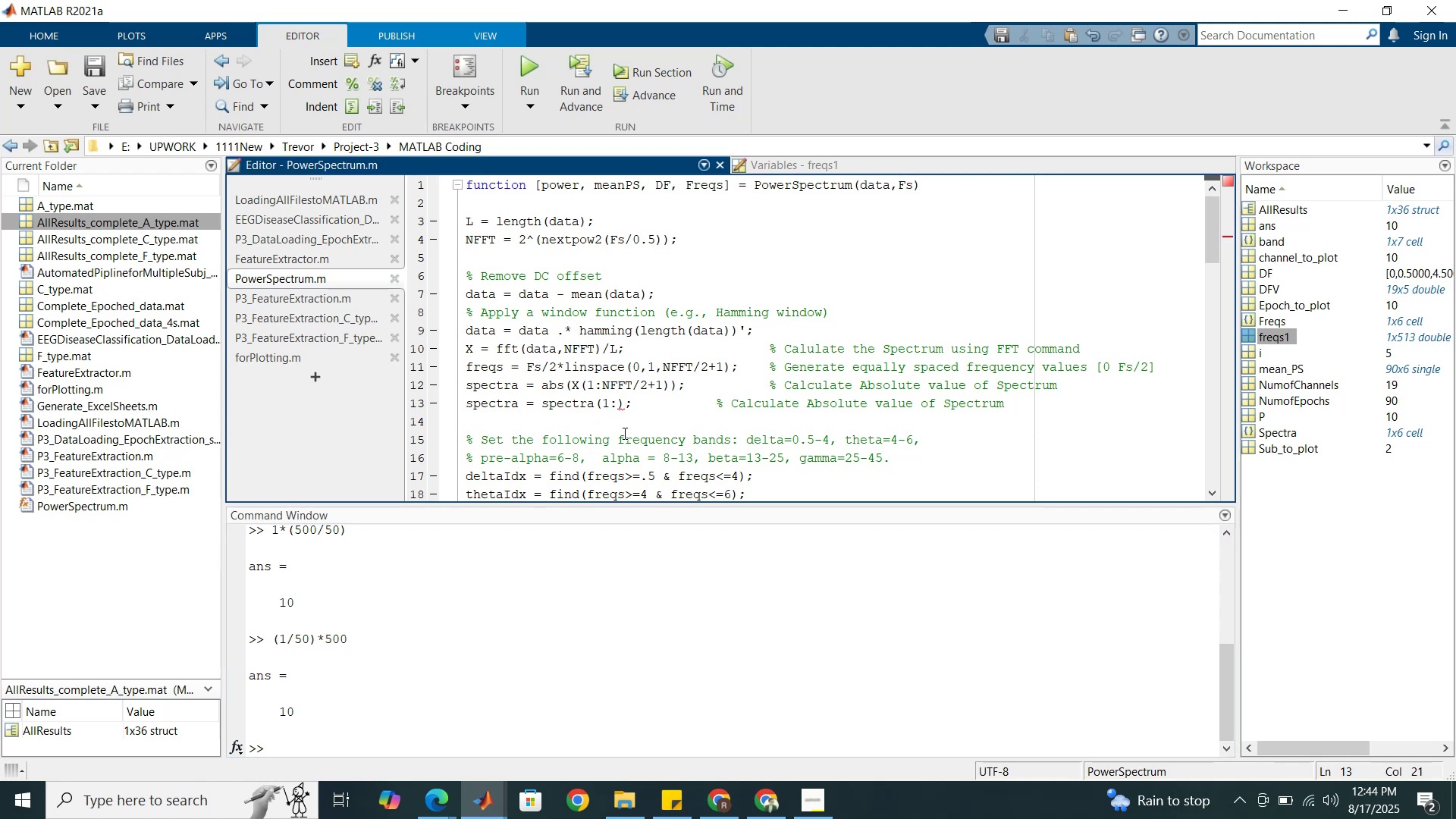 
key(Numpad1)
 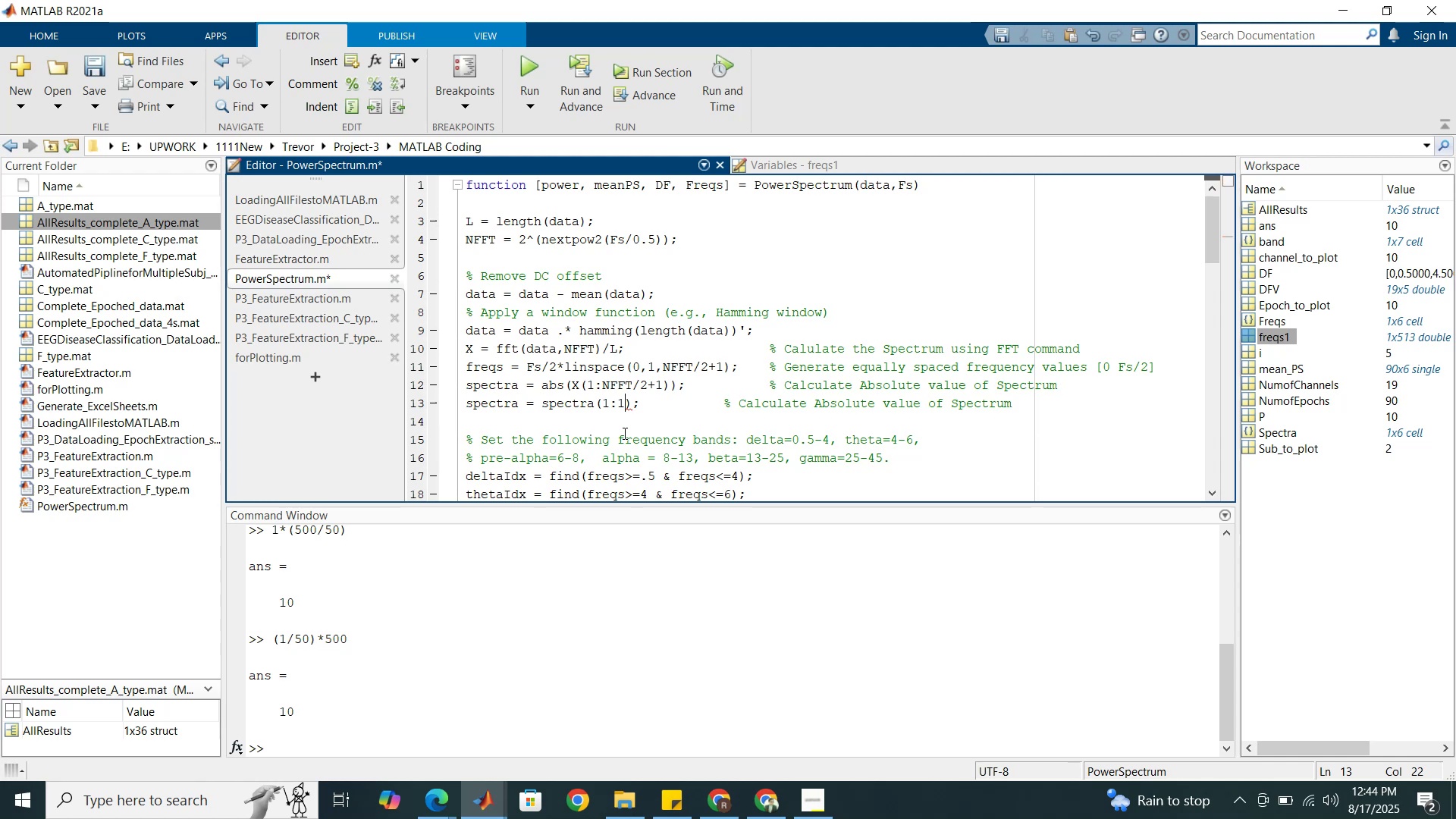 
hold_key(key=Numpad0, duration=0.33)
 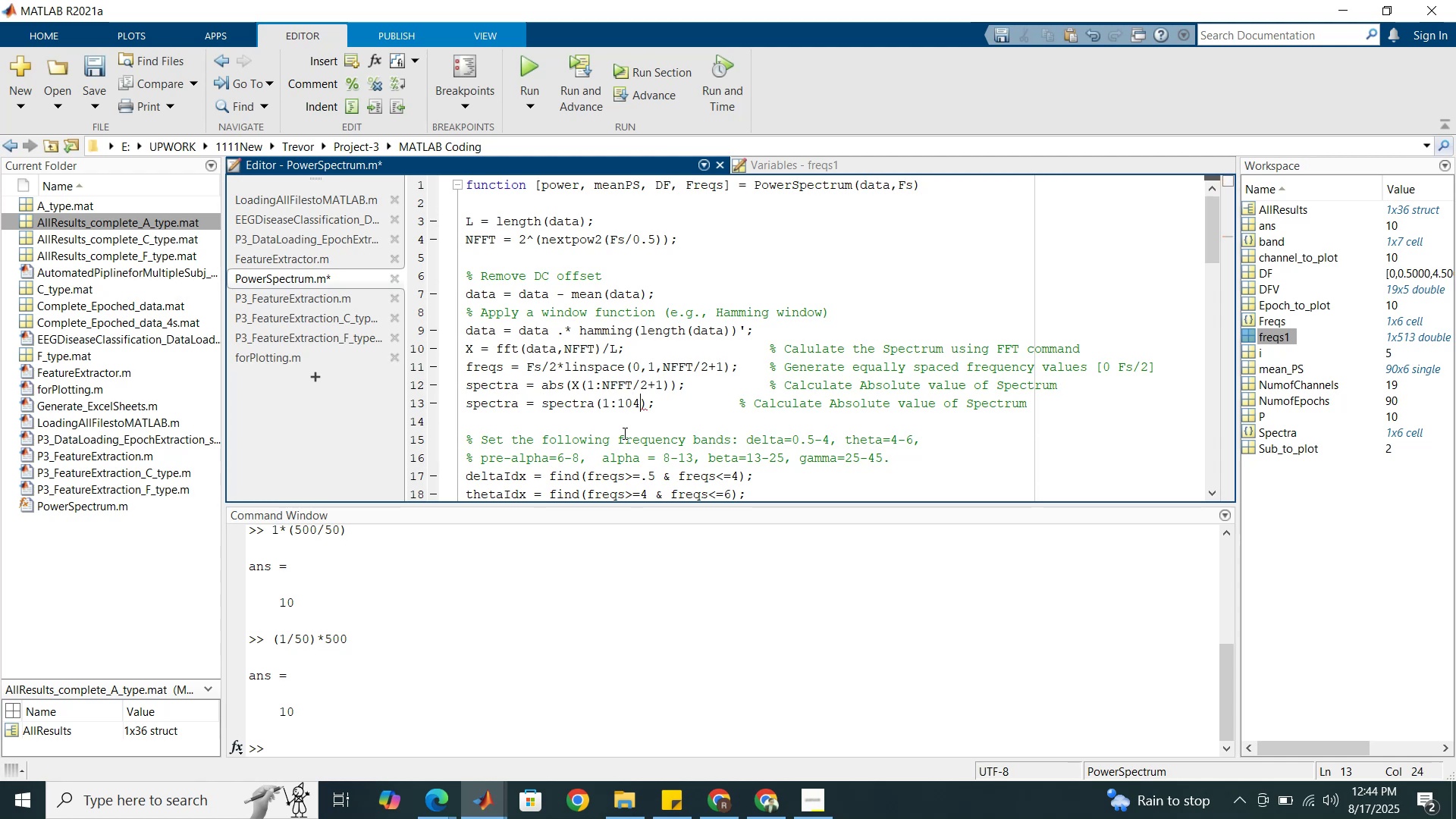 
key(Numpad4)
 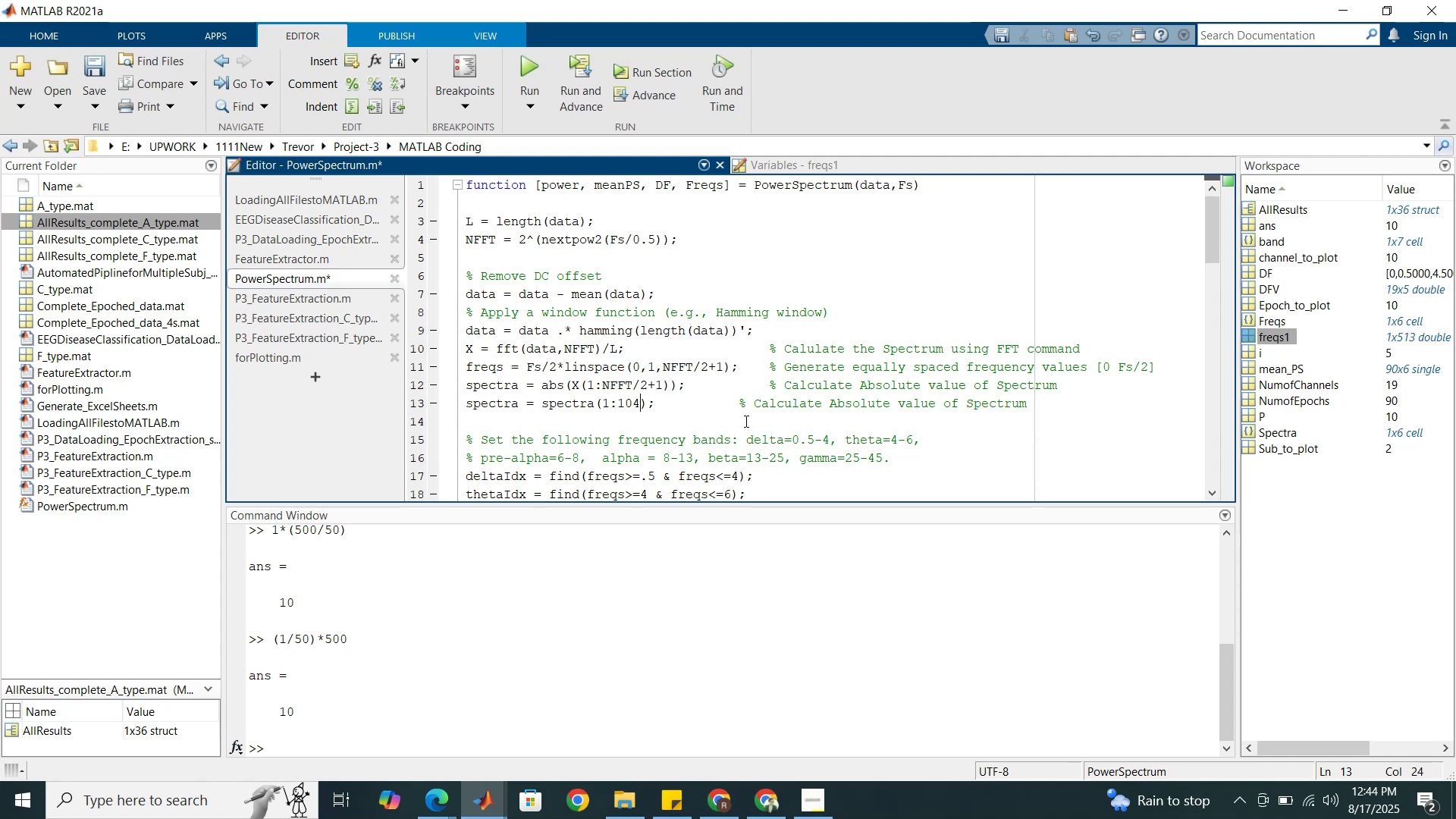 
left_click([739, 405])
 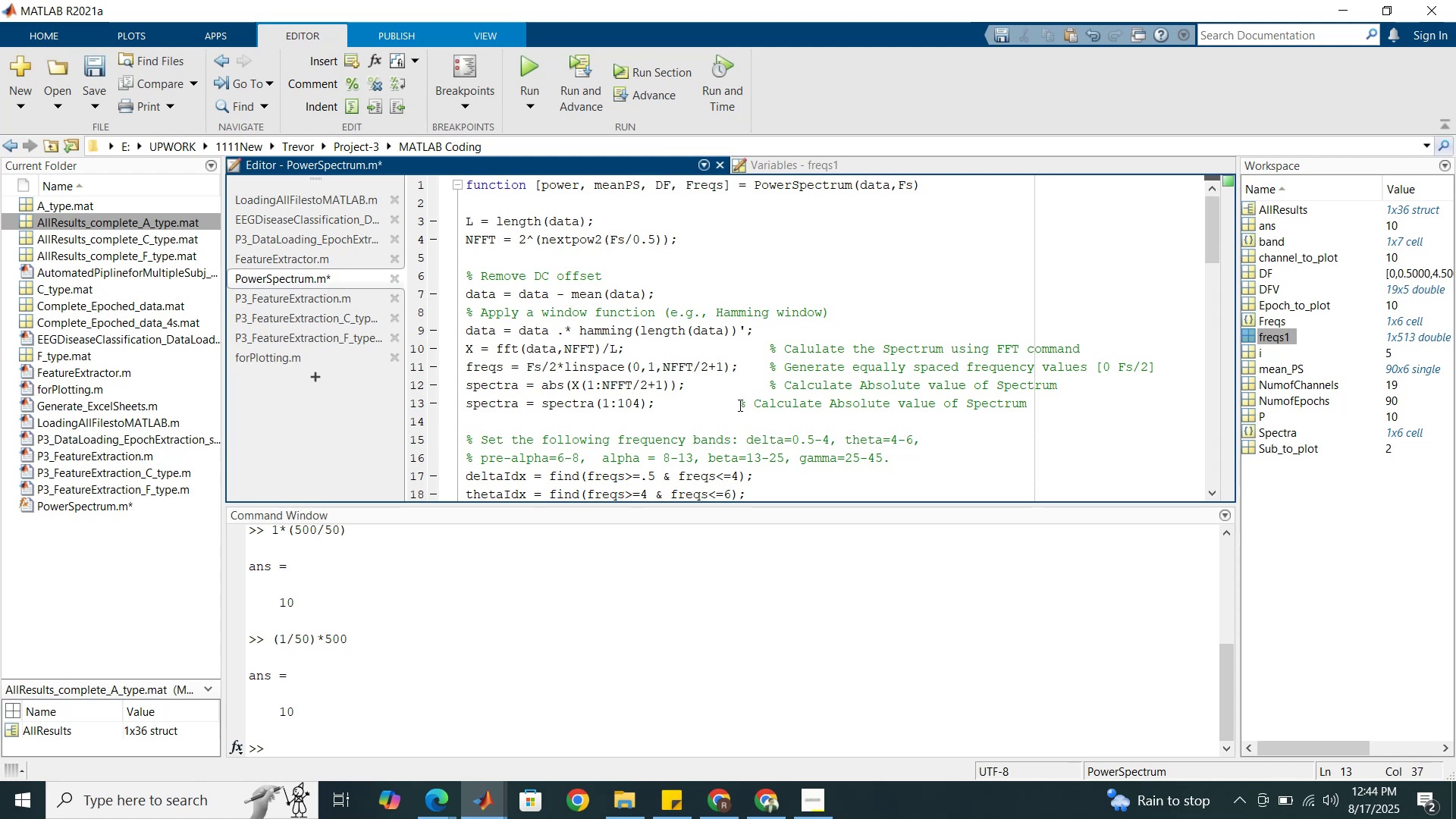 
key(Tab)
 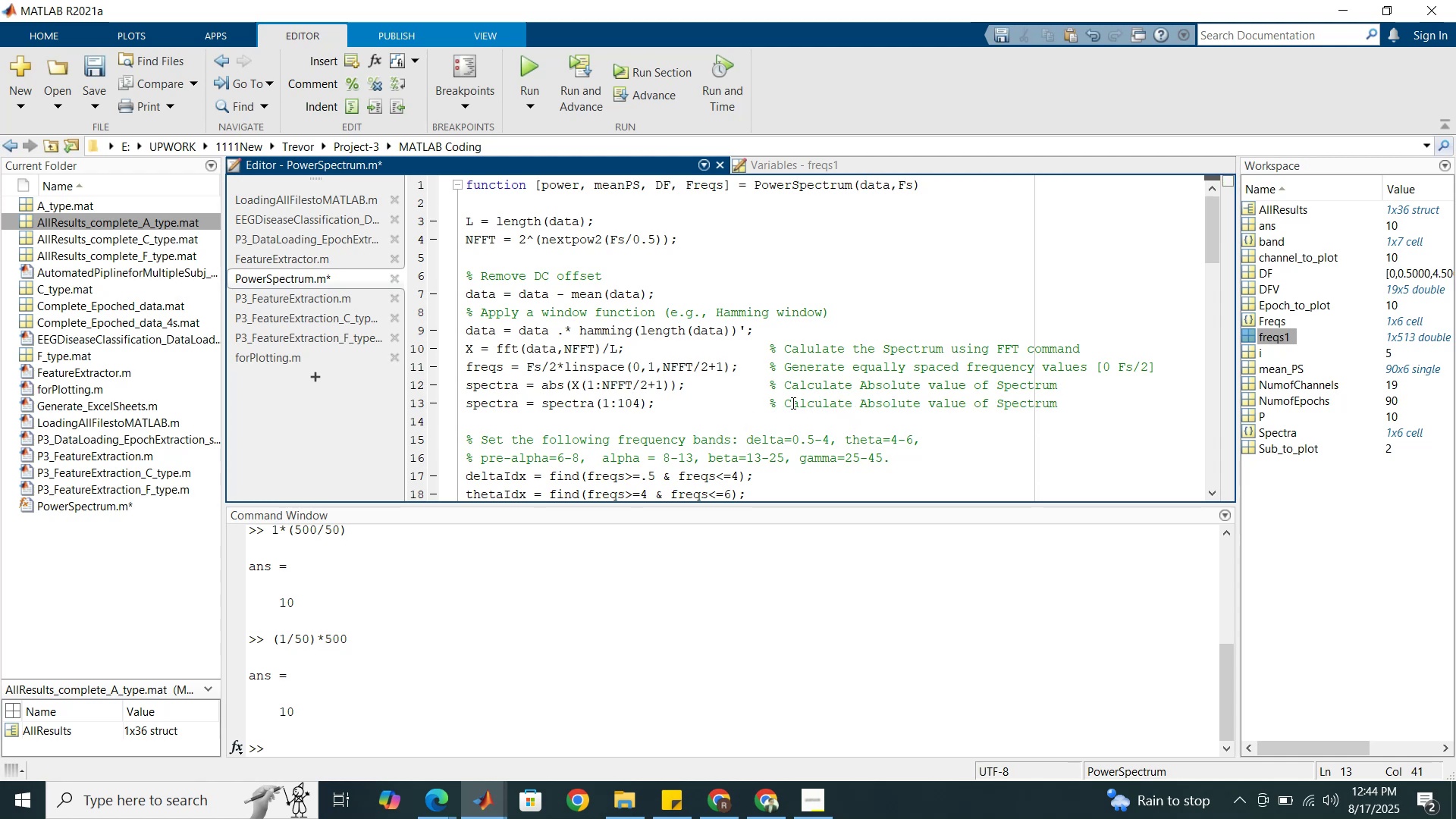 
left_click_drag(start_coordinate=[786, 402], to_coordinate=[1053, 406])
 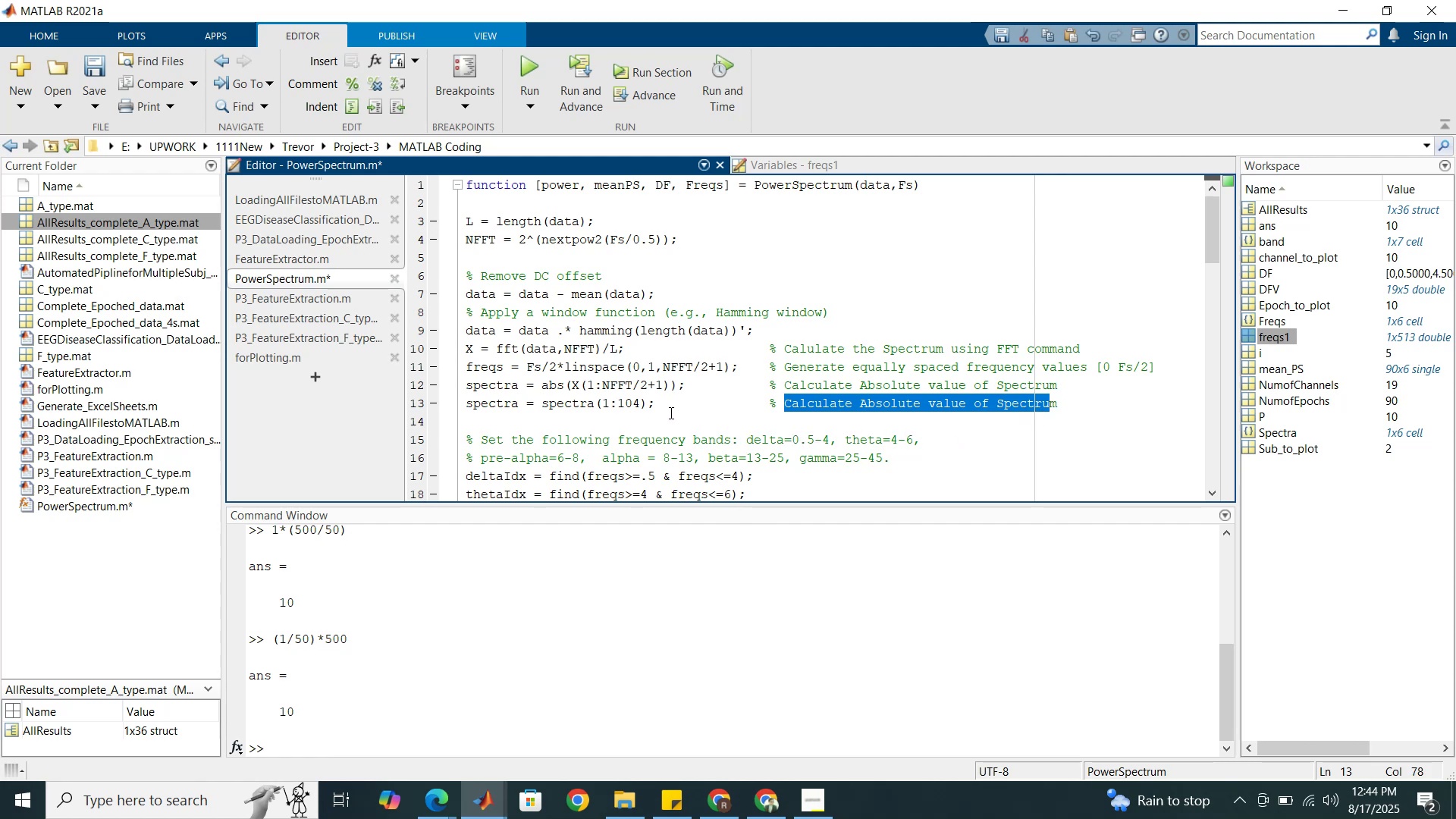 
left_click([670, 413])
 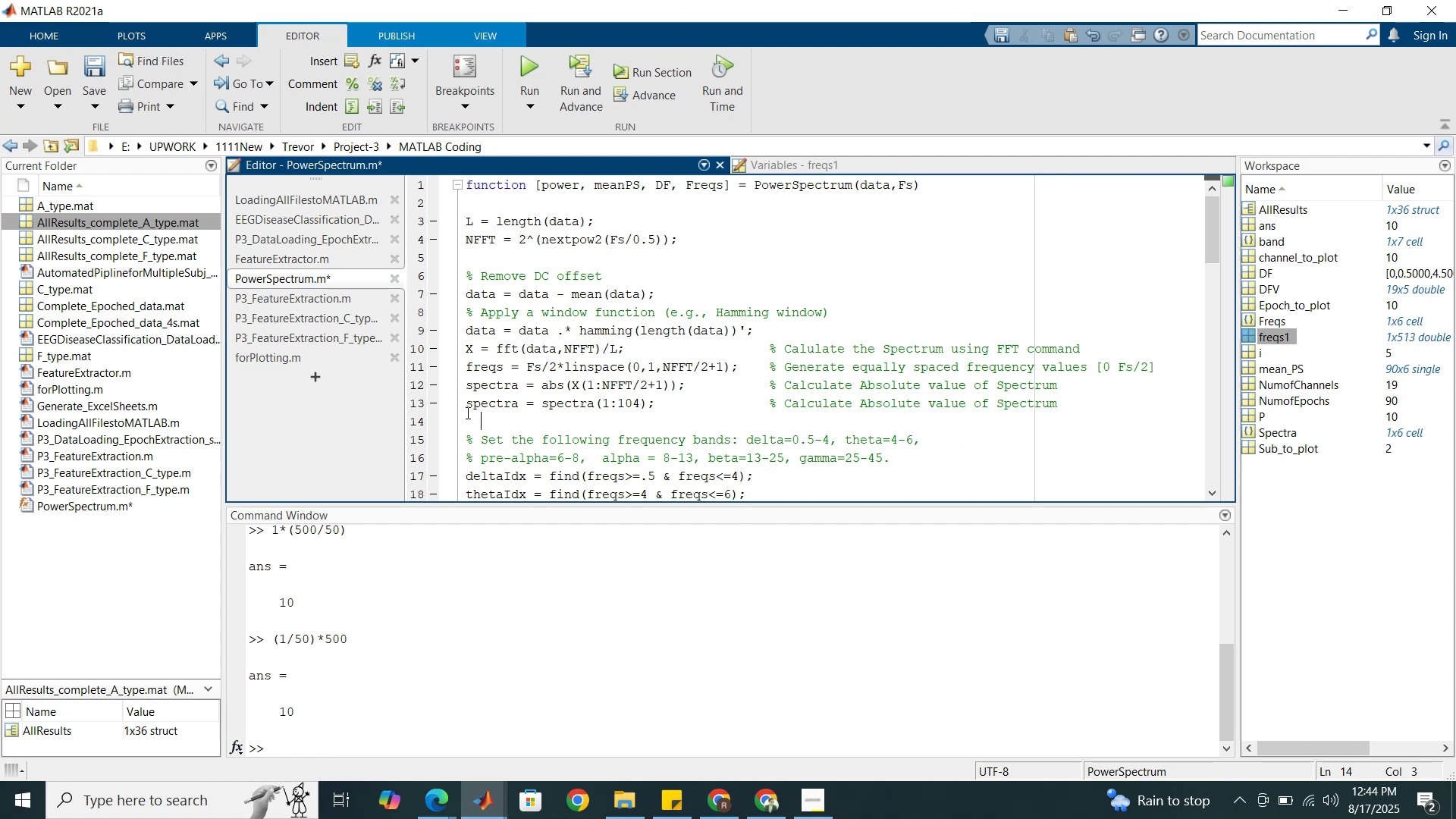 
left_click([469, 413])
 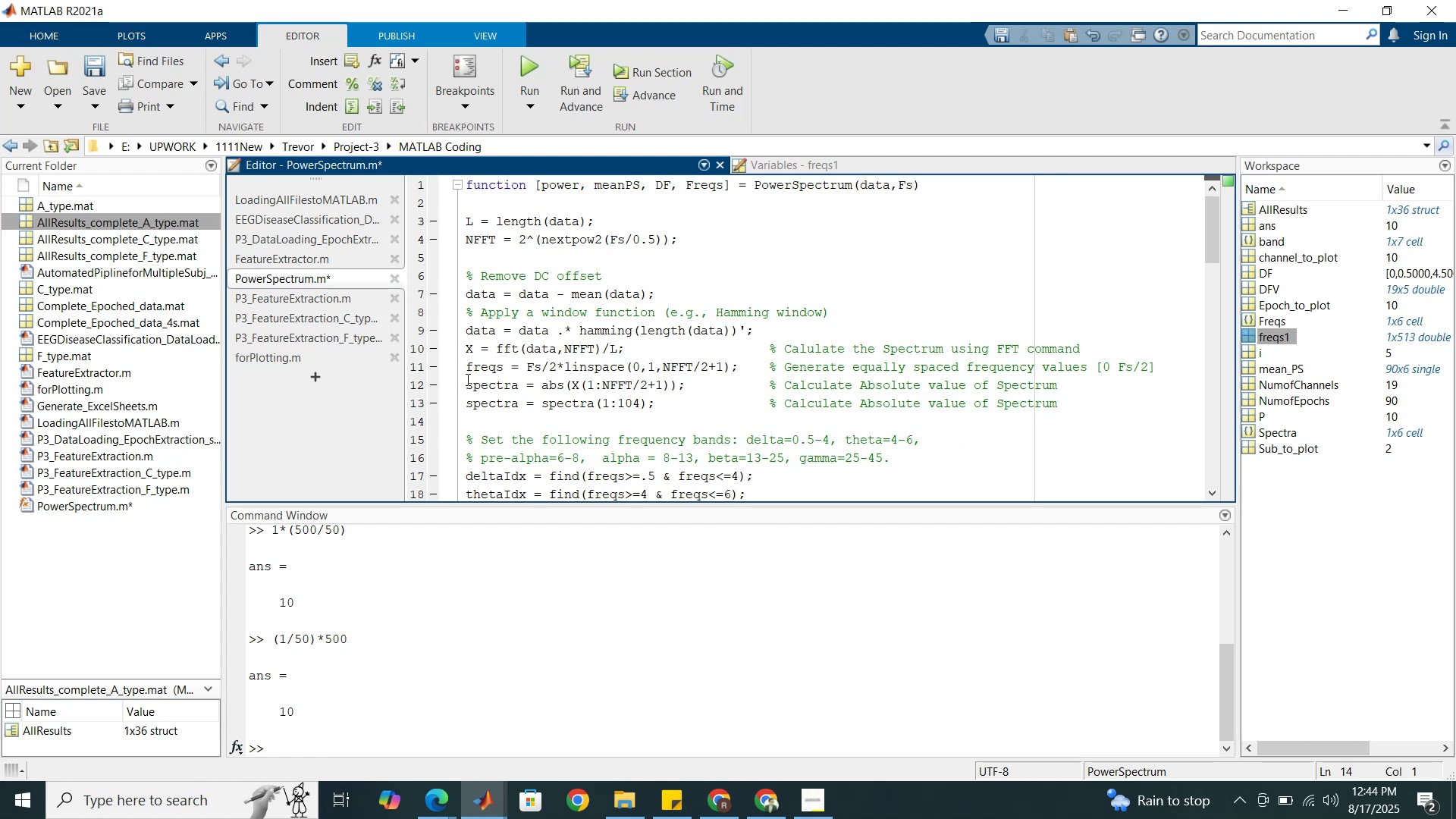 
left_click_drag(start_coordinate=[465, 402], to_coordinate=[653, 397])
 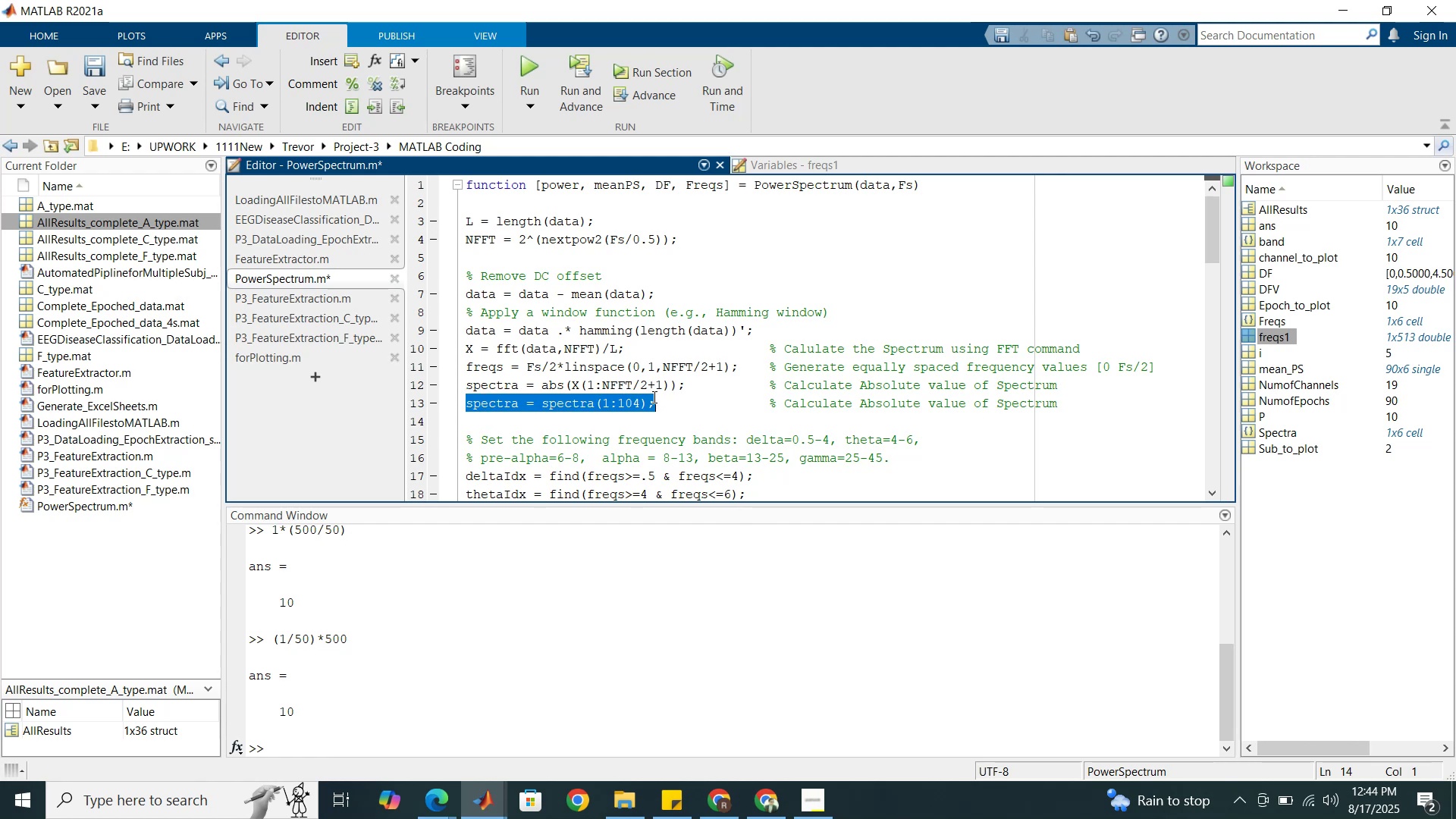 
key(Control+C)
 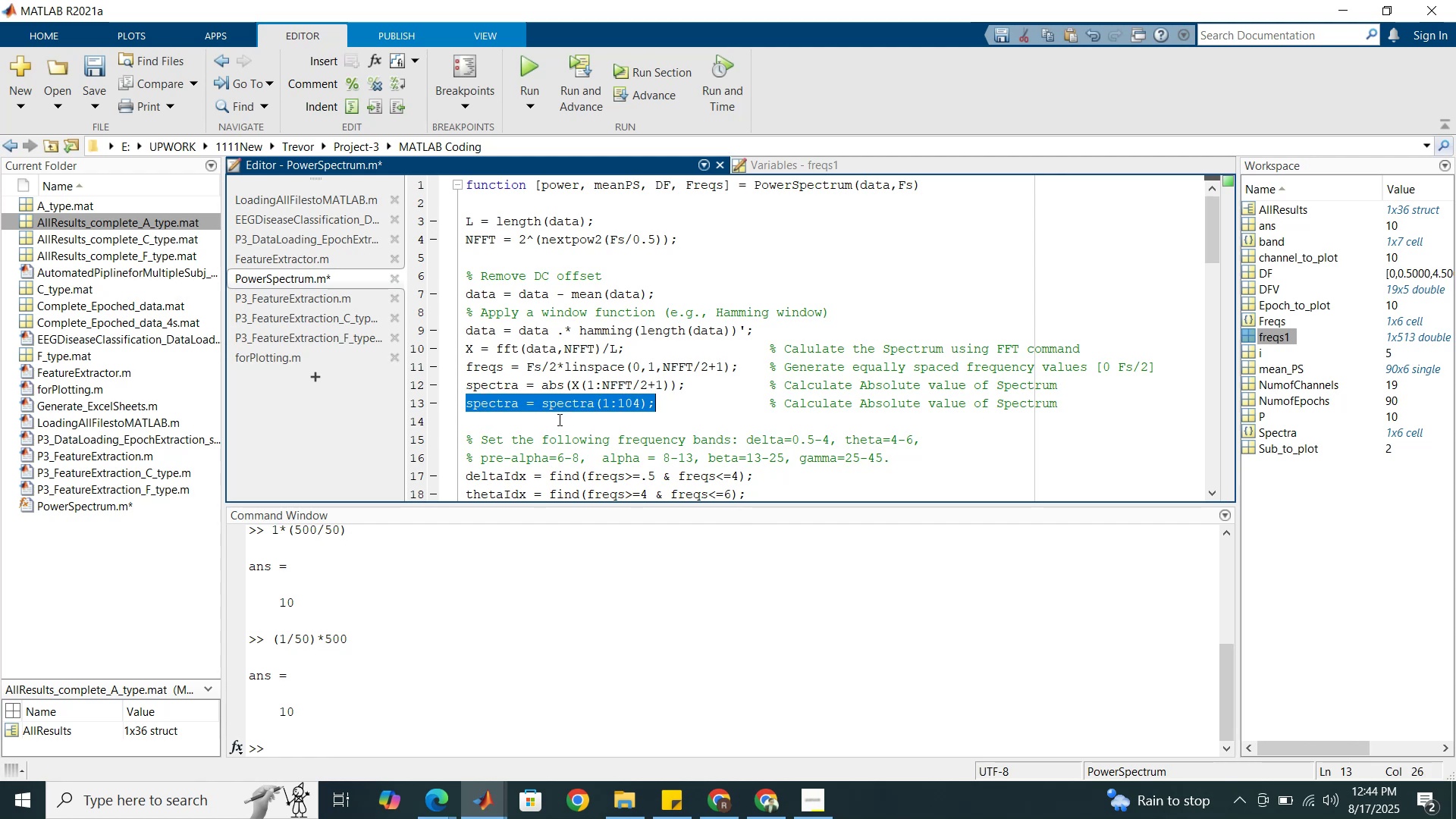 
left_click([558, 419])
 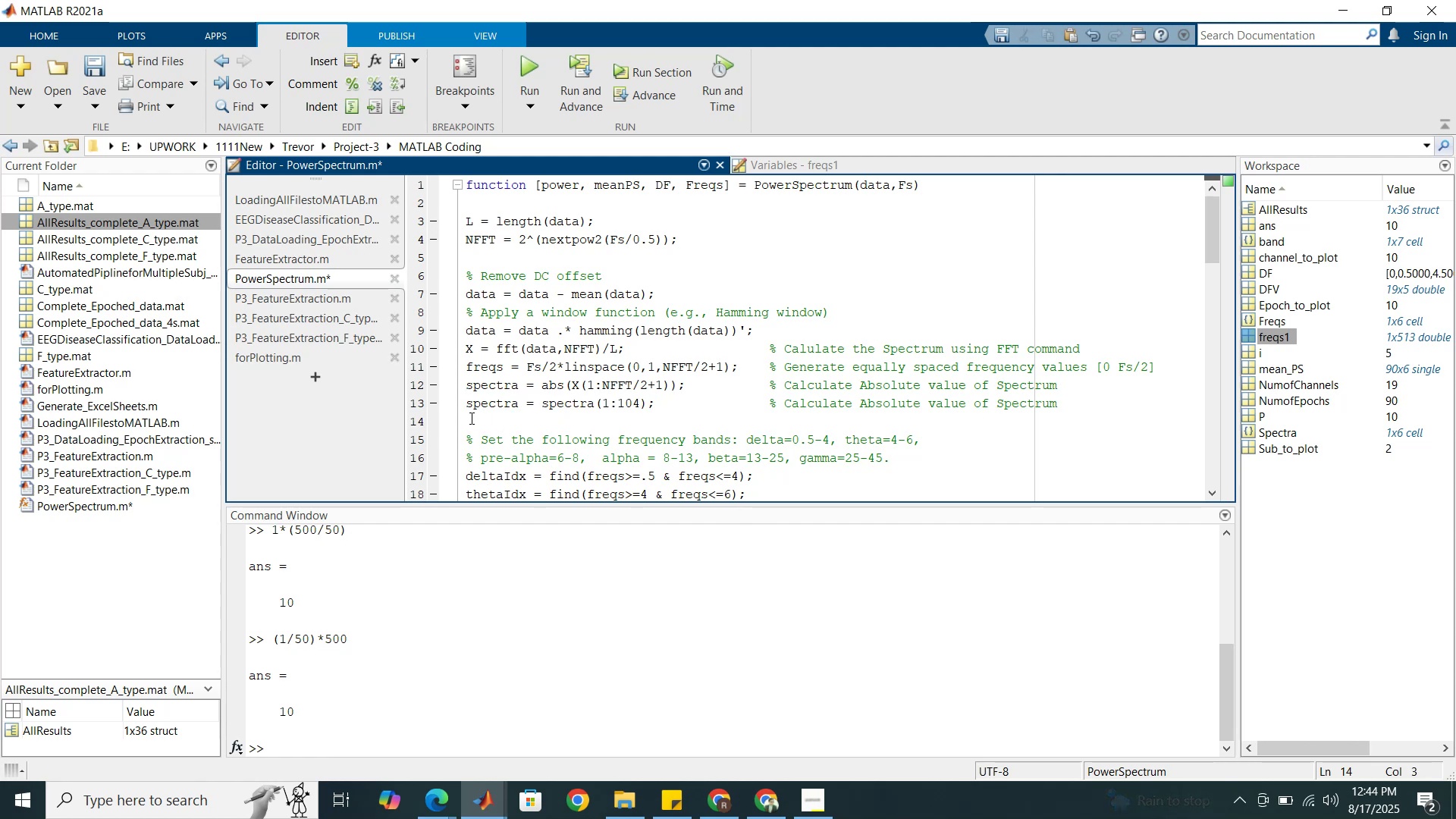 
left_click([467, 416])
 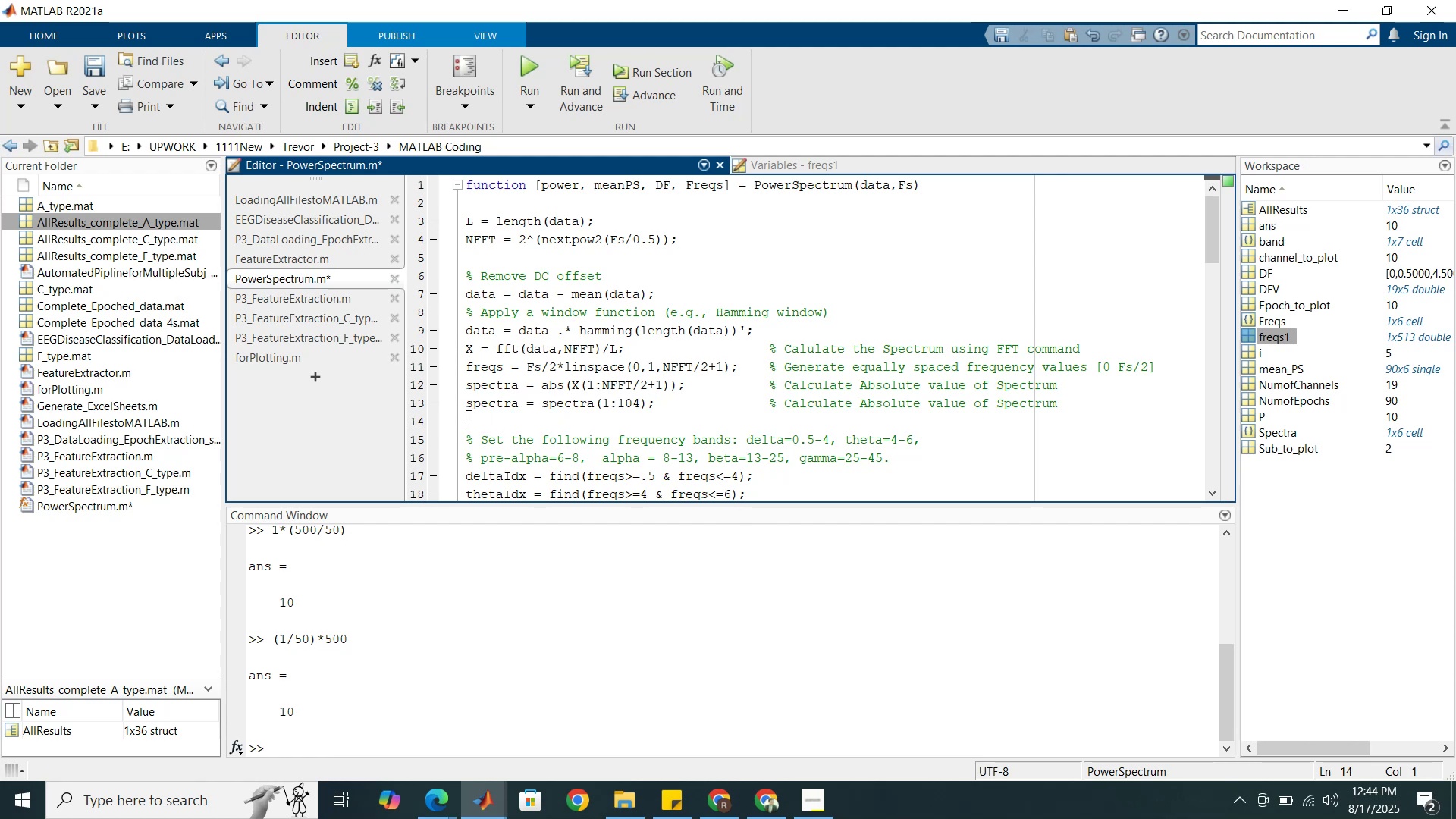 
key(Control+V)
 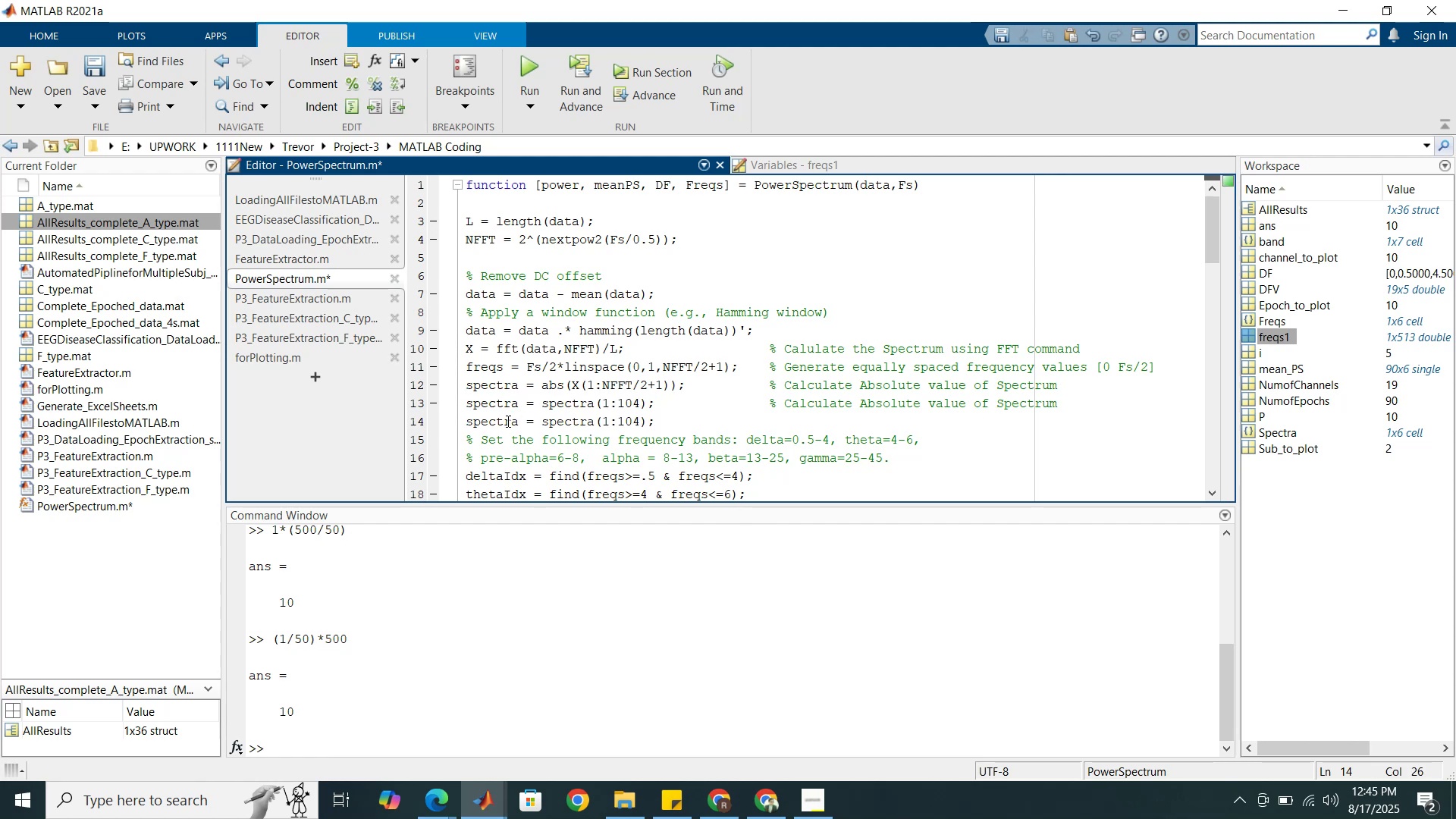 
double_click([507, 421])
 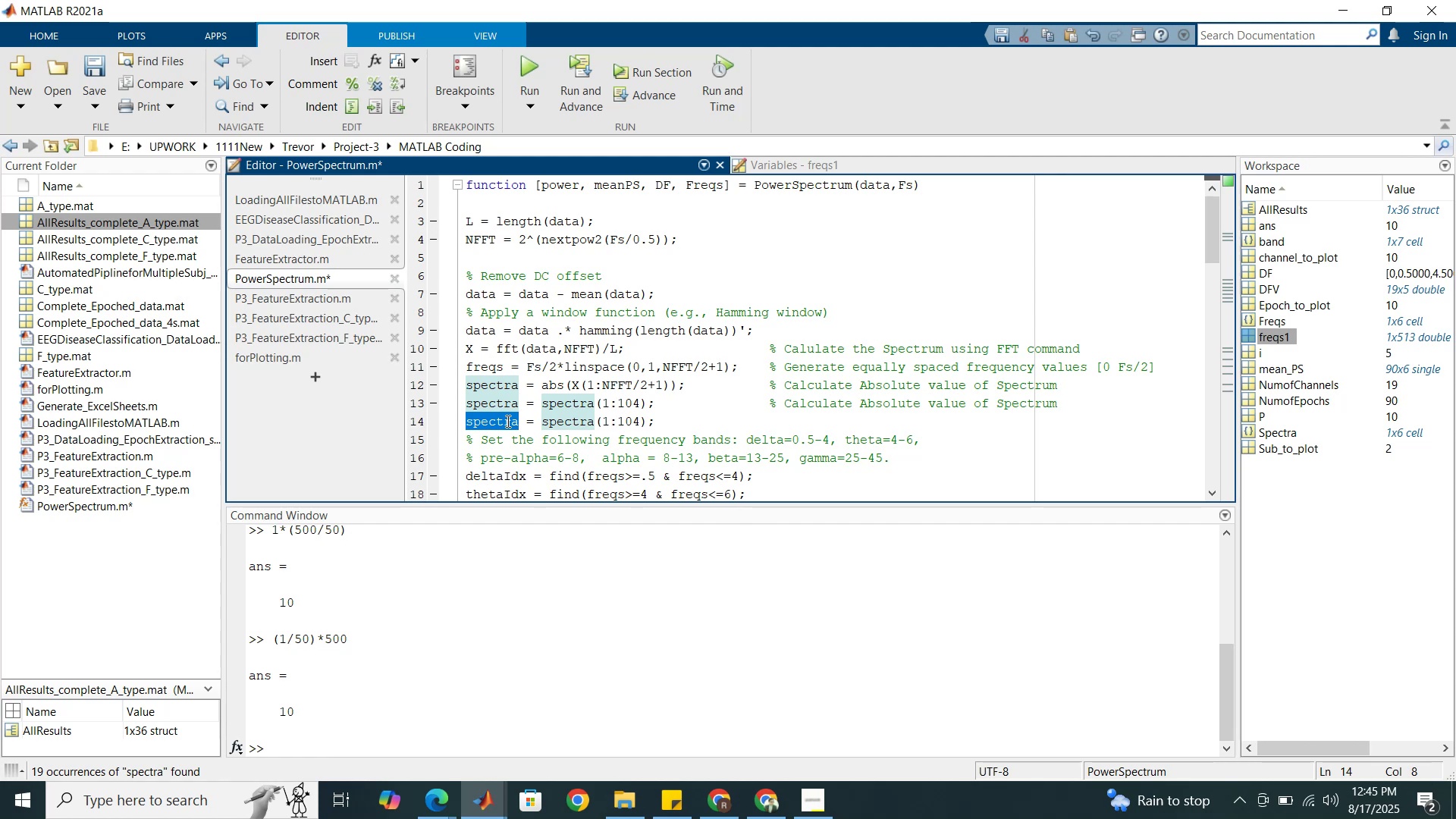 
type(freqs)
 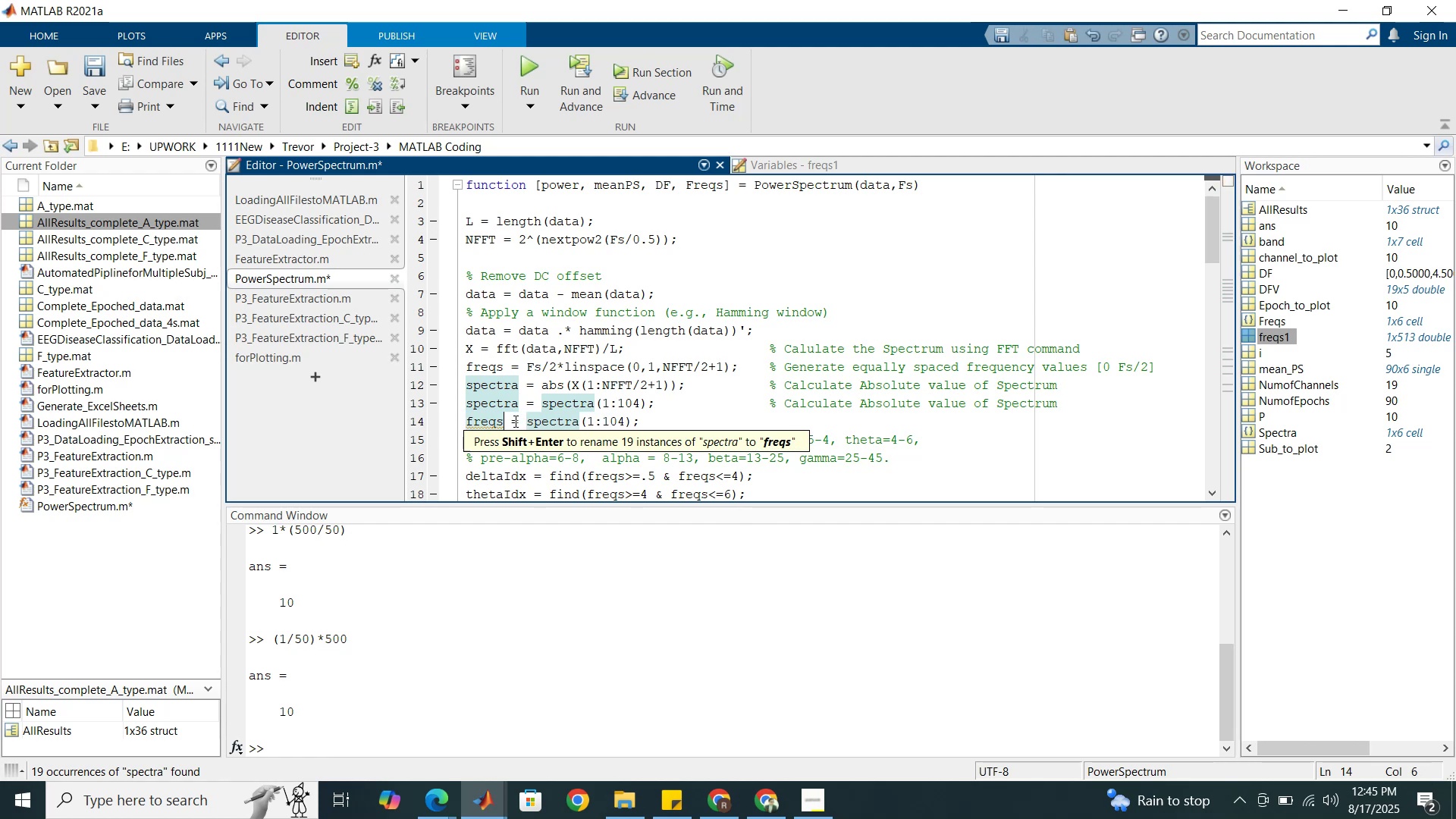 
left_click_drag(start_coordinate=[505, 420], to_coordinate=[468, 420])
 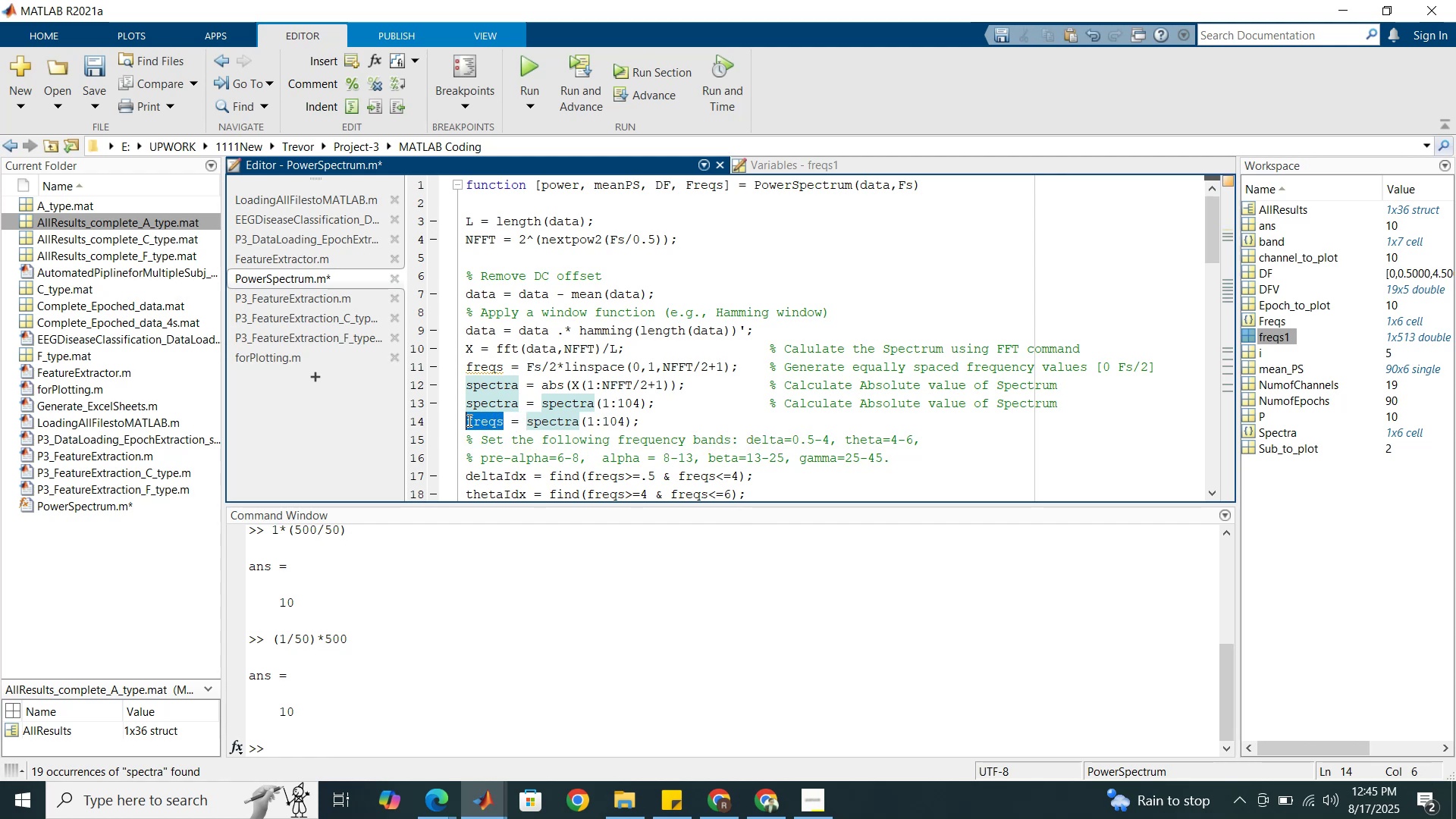 
key(Control+C)
 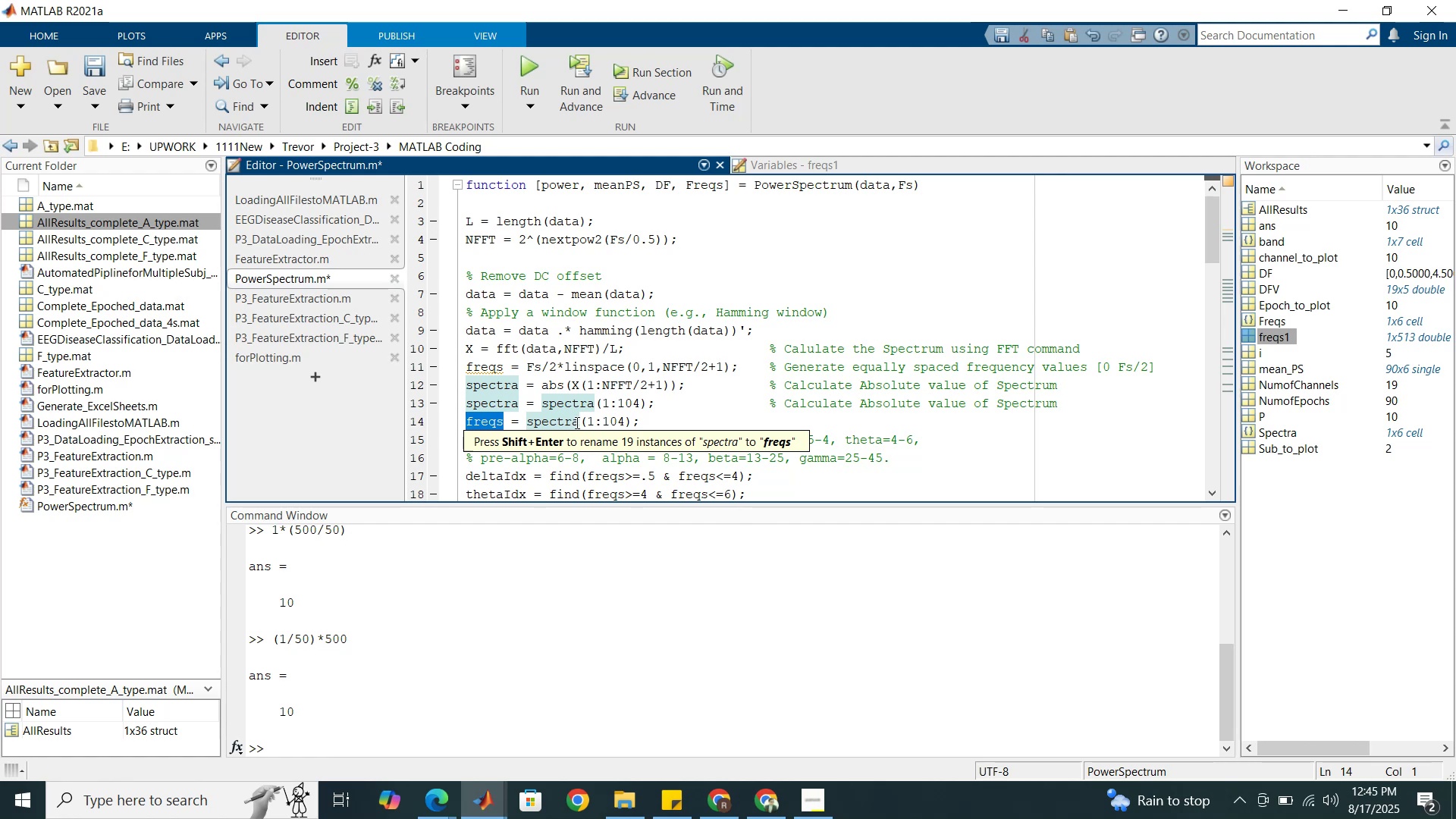 
left_click_drag(start_coordinate=[579, 422], to_coordinate=[529, 423])
 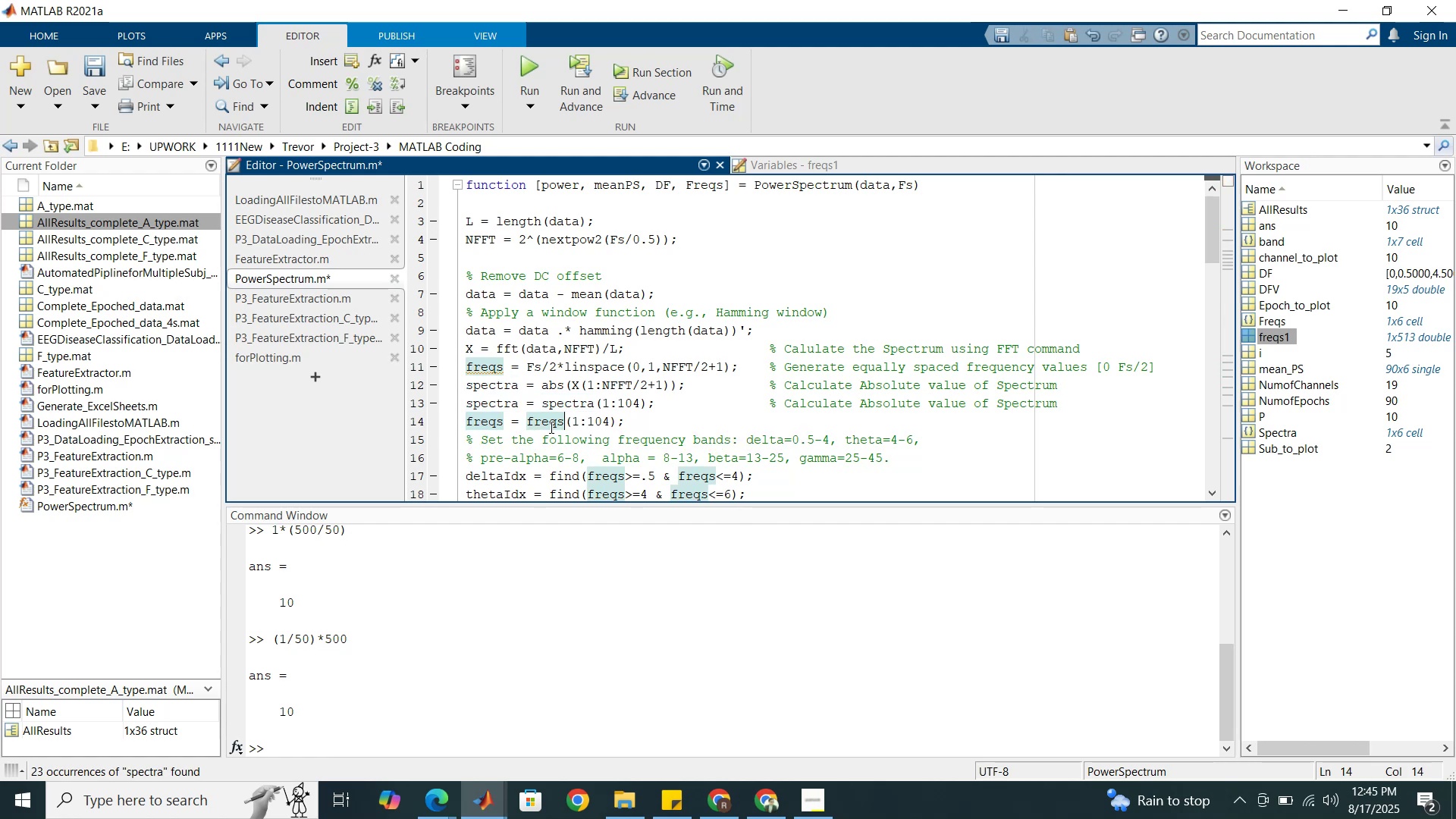 
key(Control+ControlLeft)
 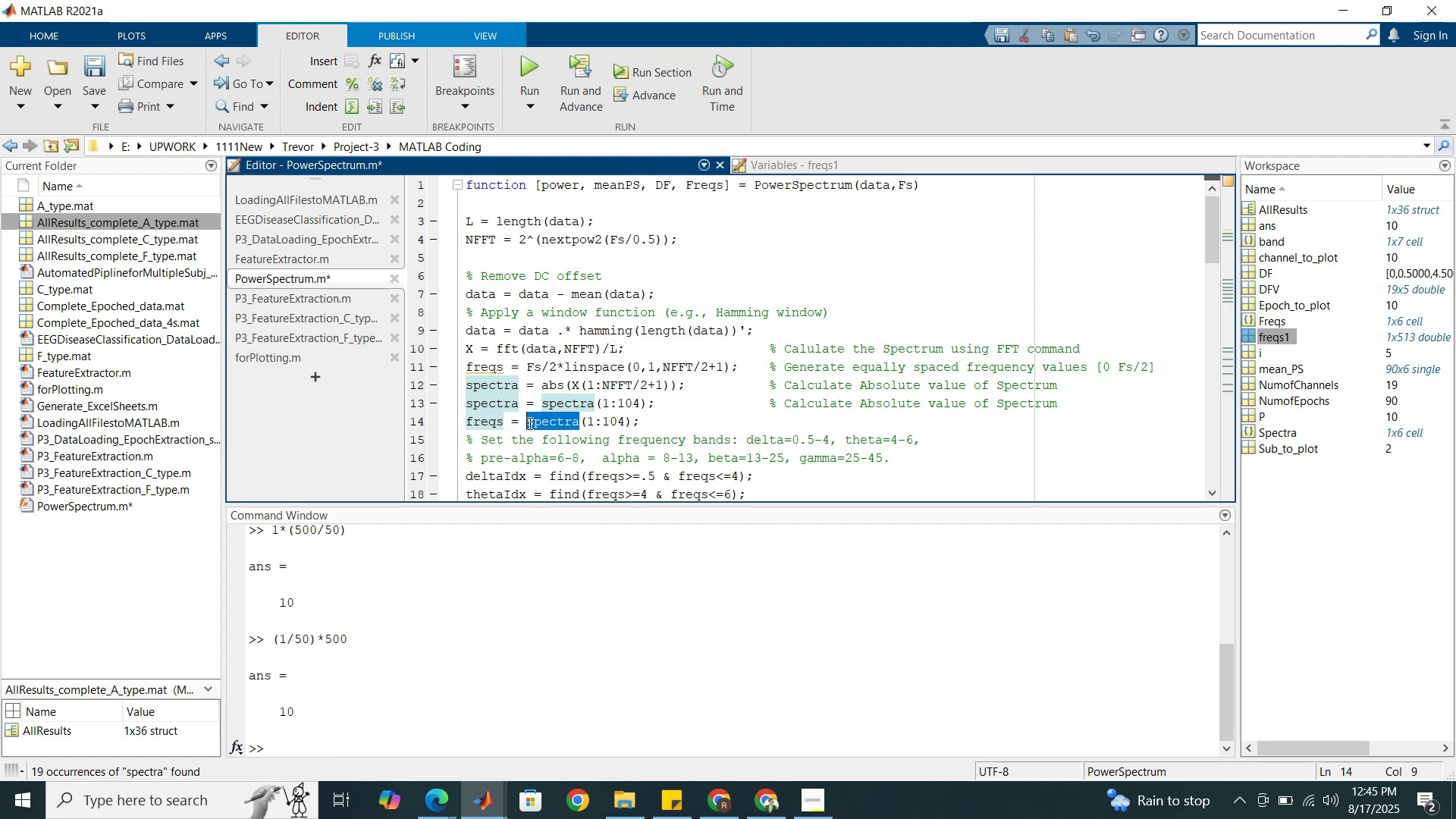 
key(Control+V)
 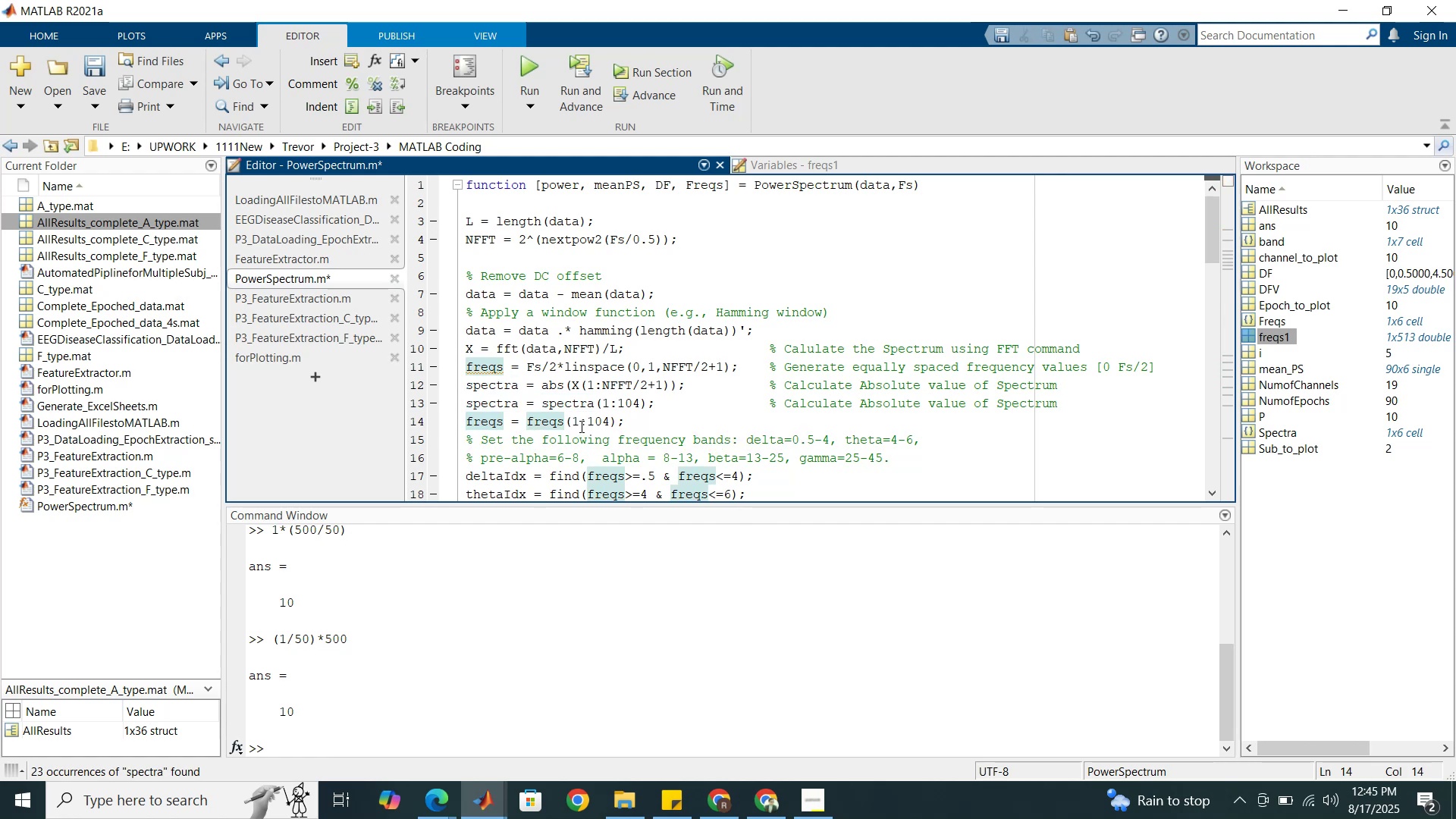 
left_click([580, 426])
 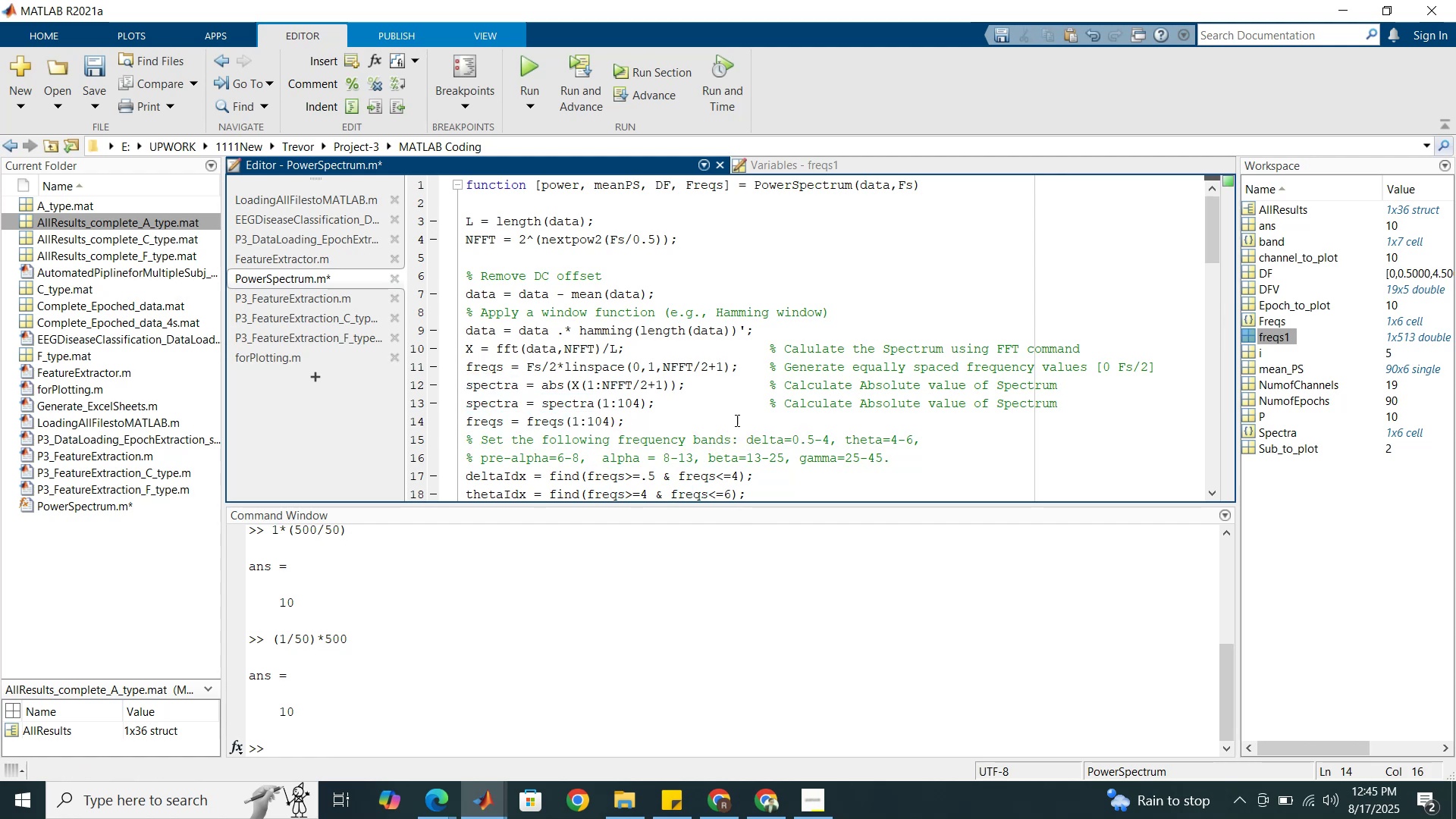 
left_click([695, 424])
 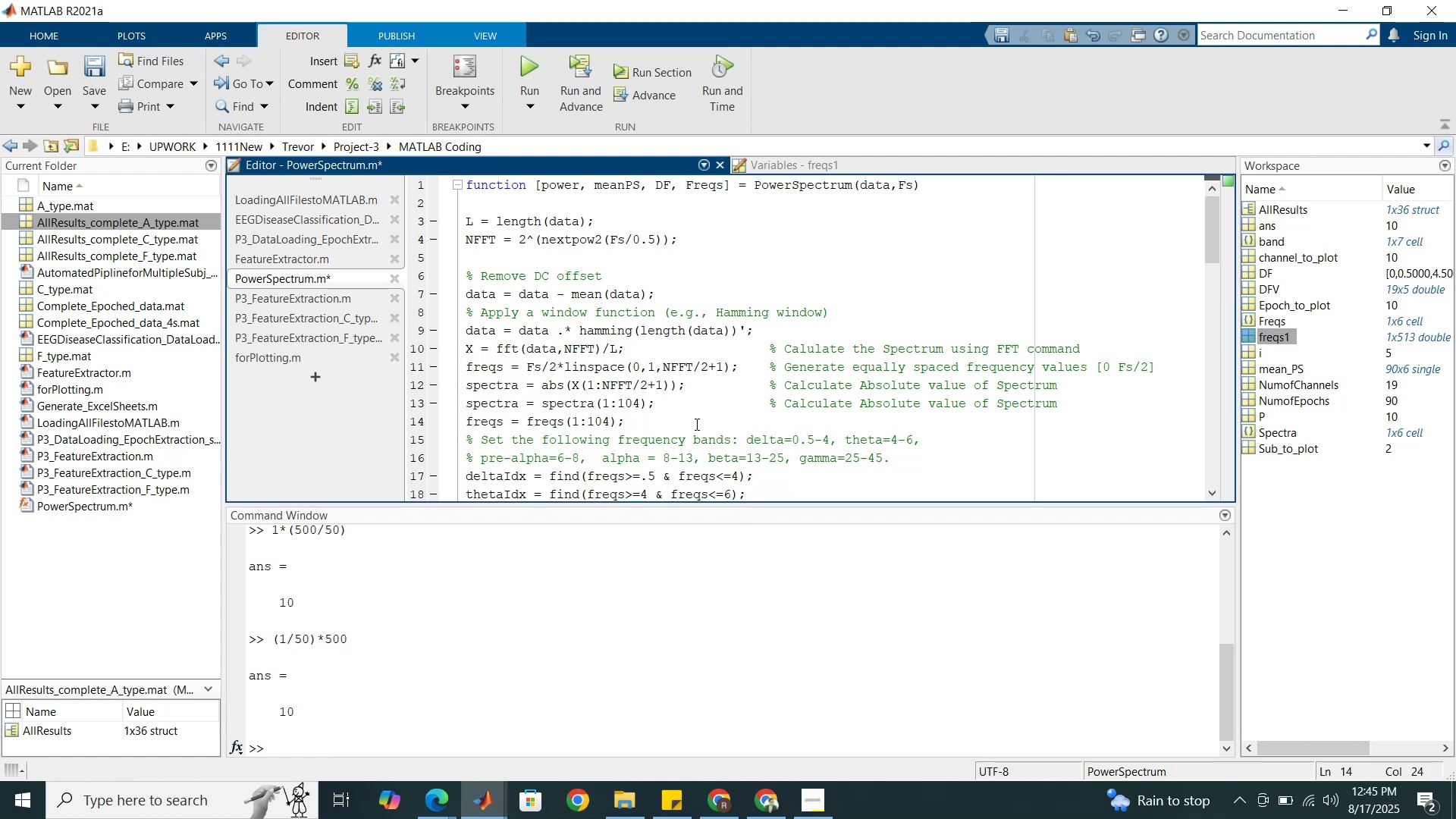 
key(Tab)
 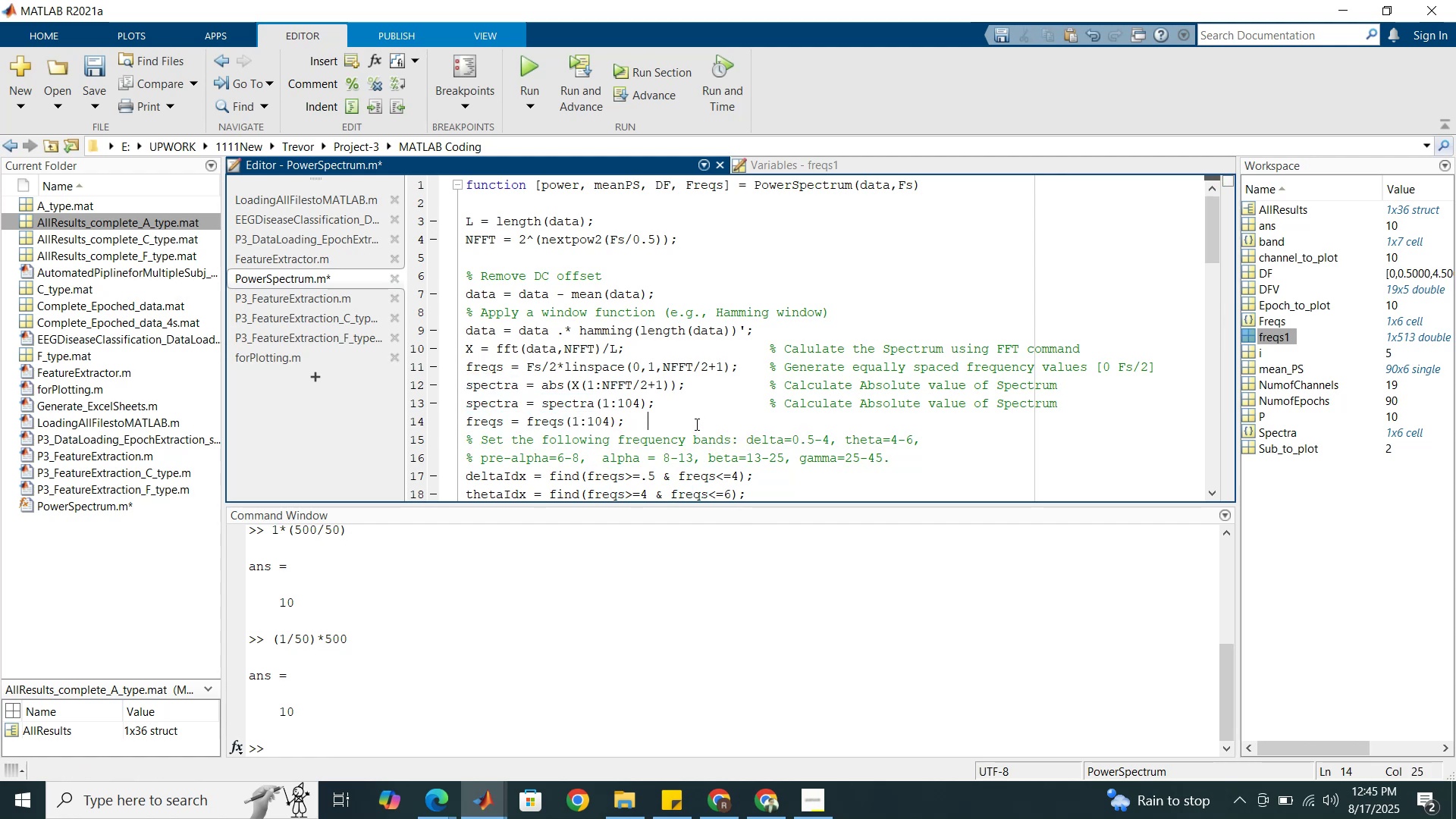 
key(Tab)
 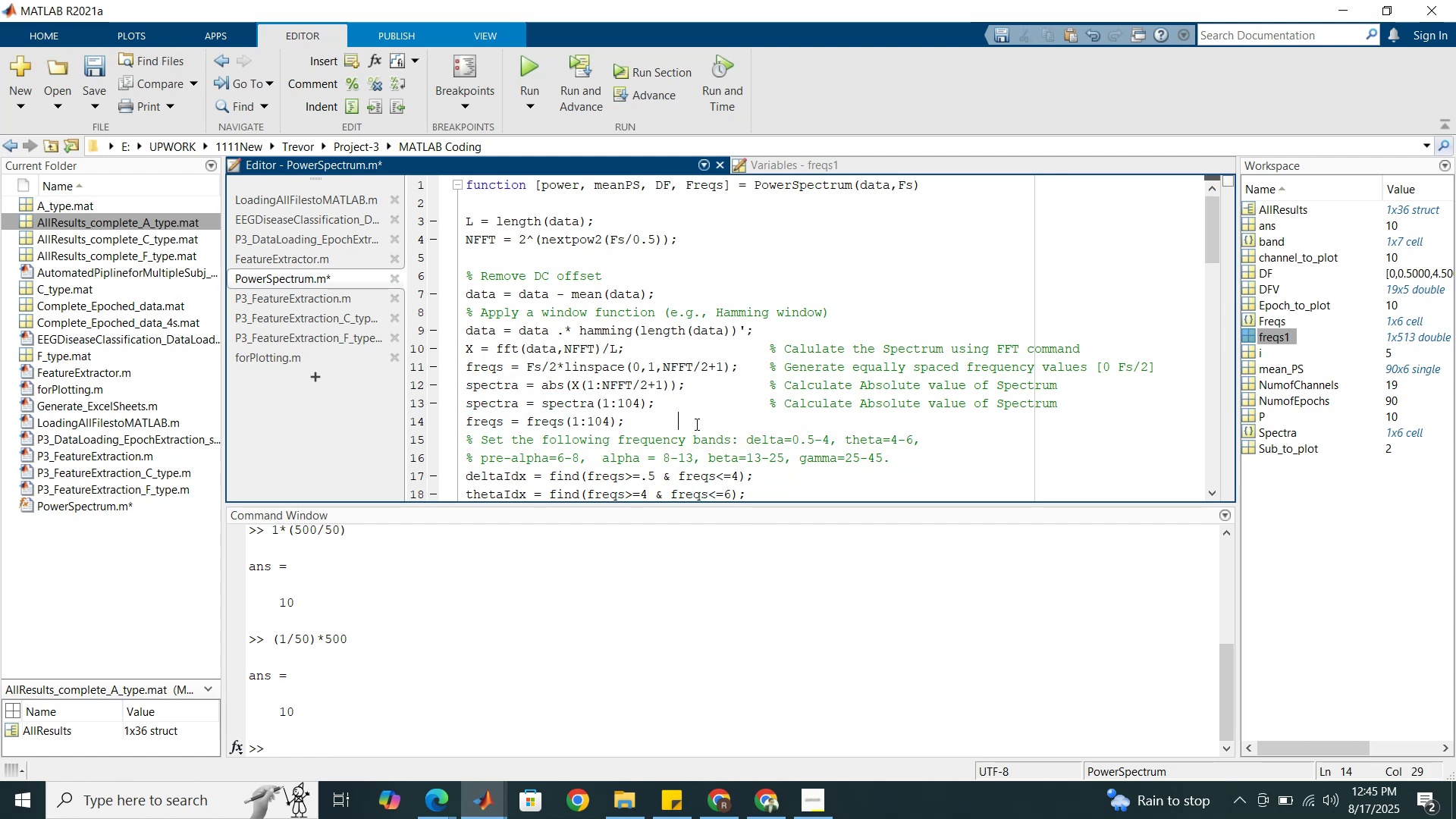 
key(Tab)
 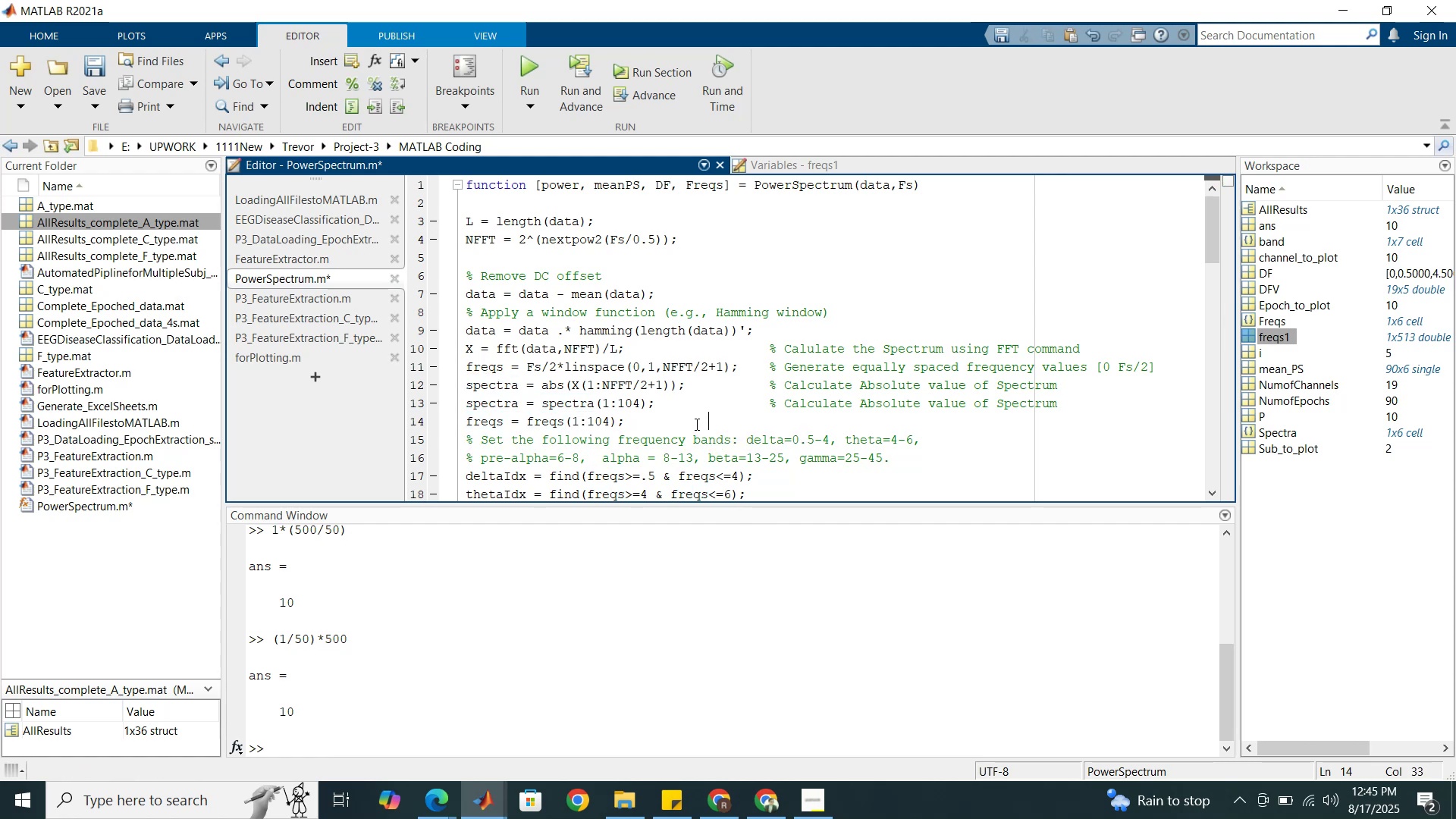 
key(Tab)
 